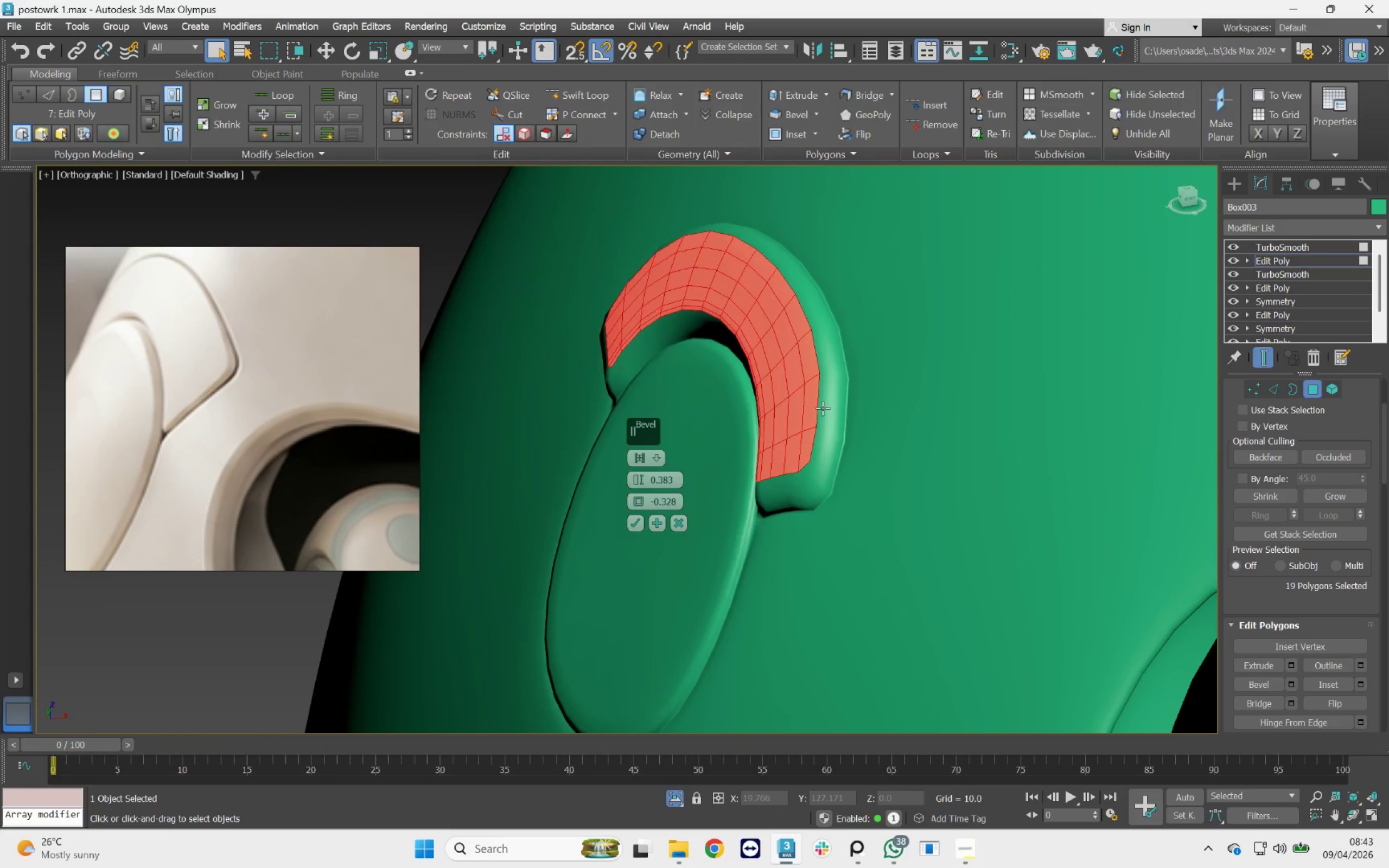 
scroll: coordinate [820, 400], scroll_direction: up, amount: 2.0
 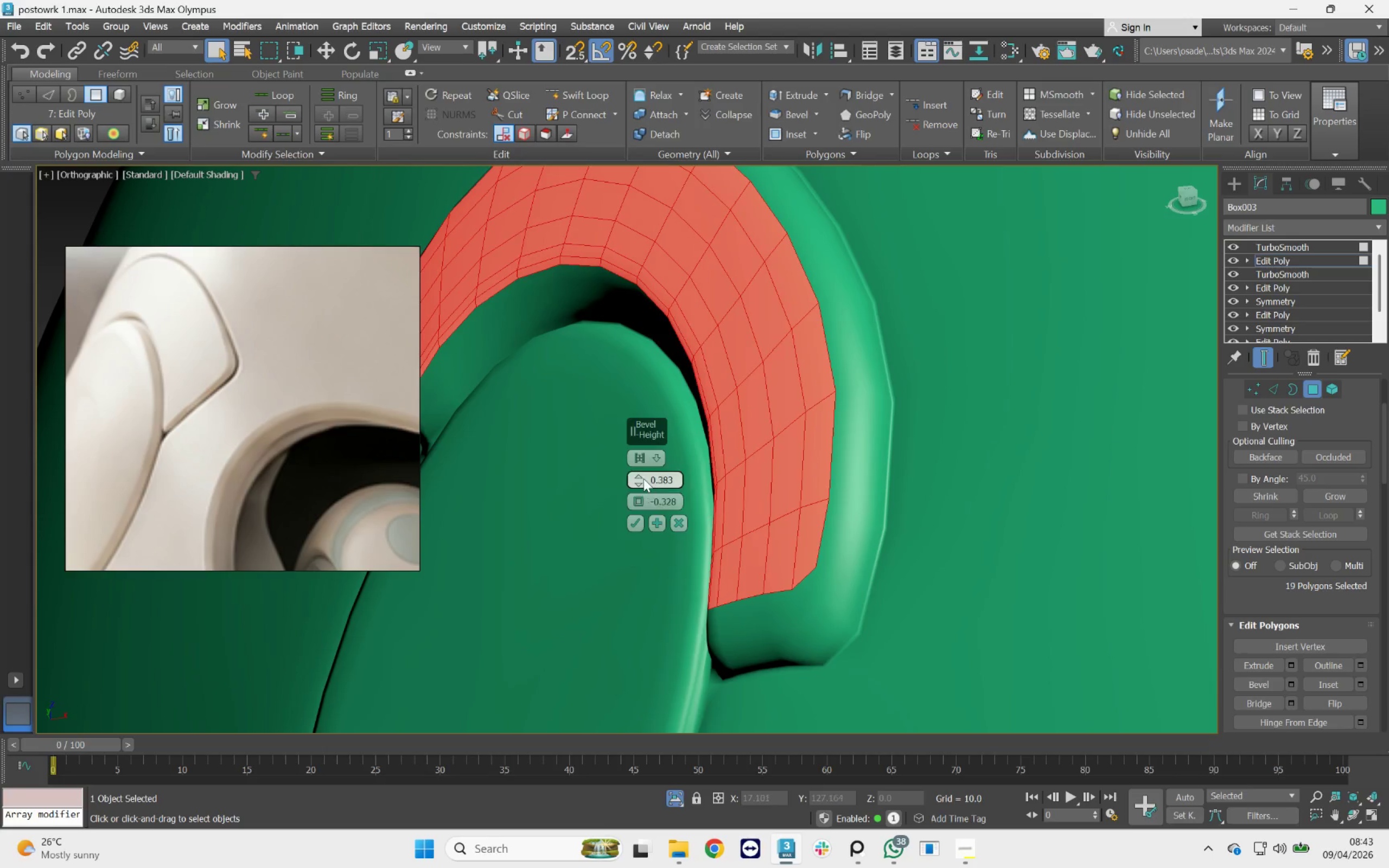 
left_click_drag(start_coordinate=[643, 478], to_coordinate=[655, 502])
 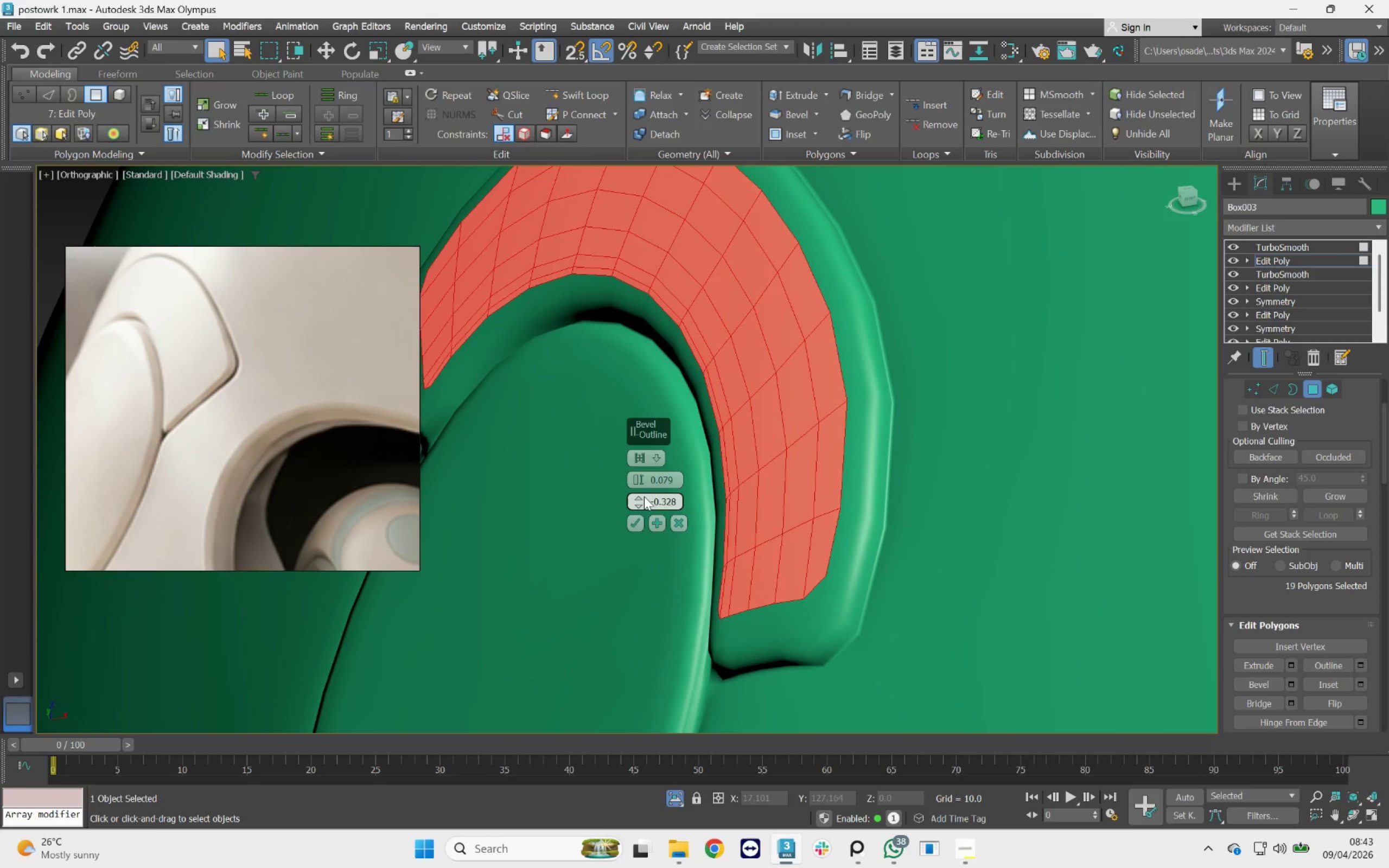 
left_click_drag(start_coordinate=[641, 496], to_coordinate=[651, 521])
 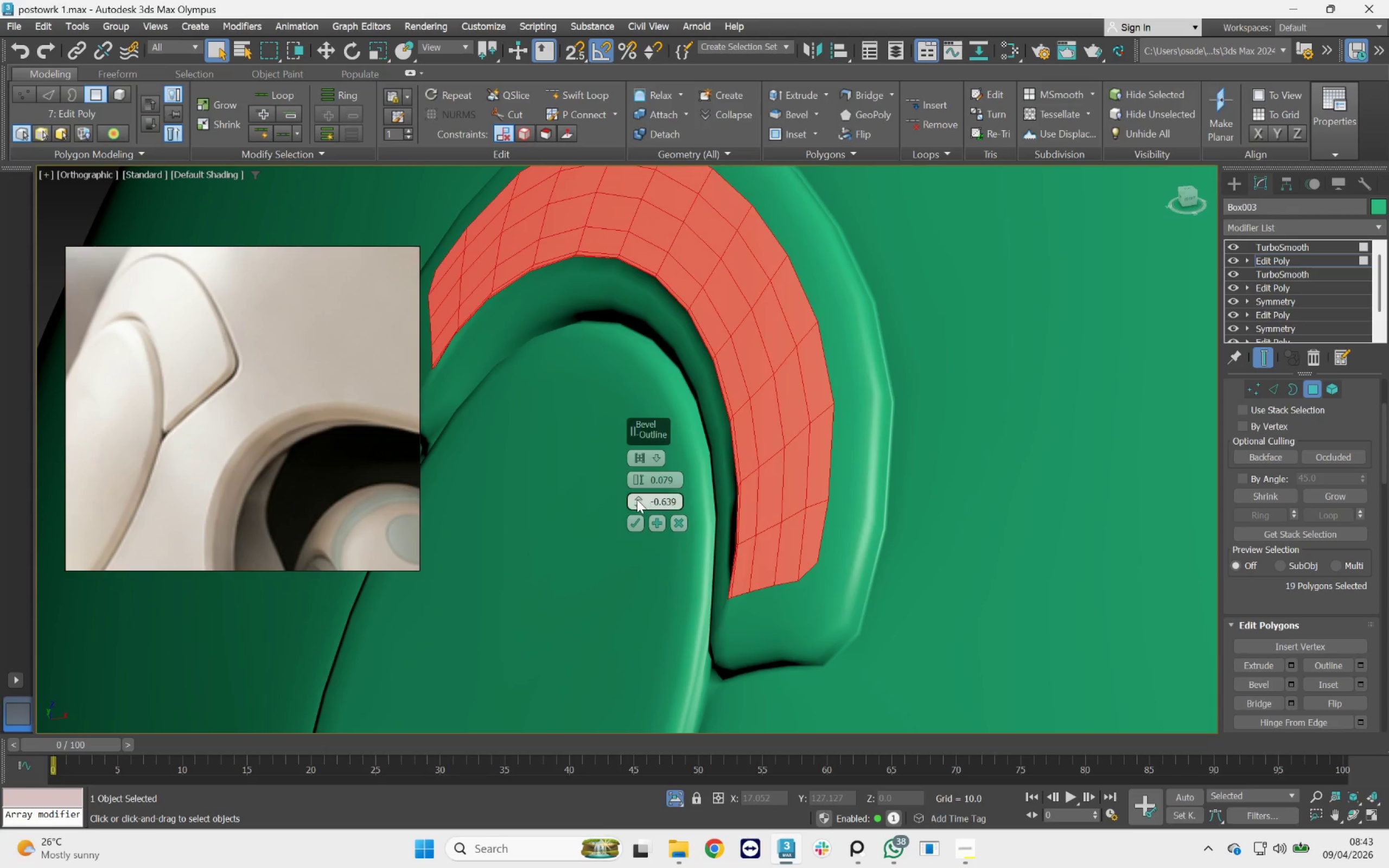 
left_click_drag(start_coordinate=[636, 496], to_coordinate=[640, 507])
 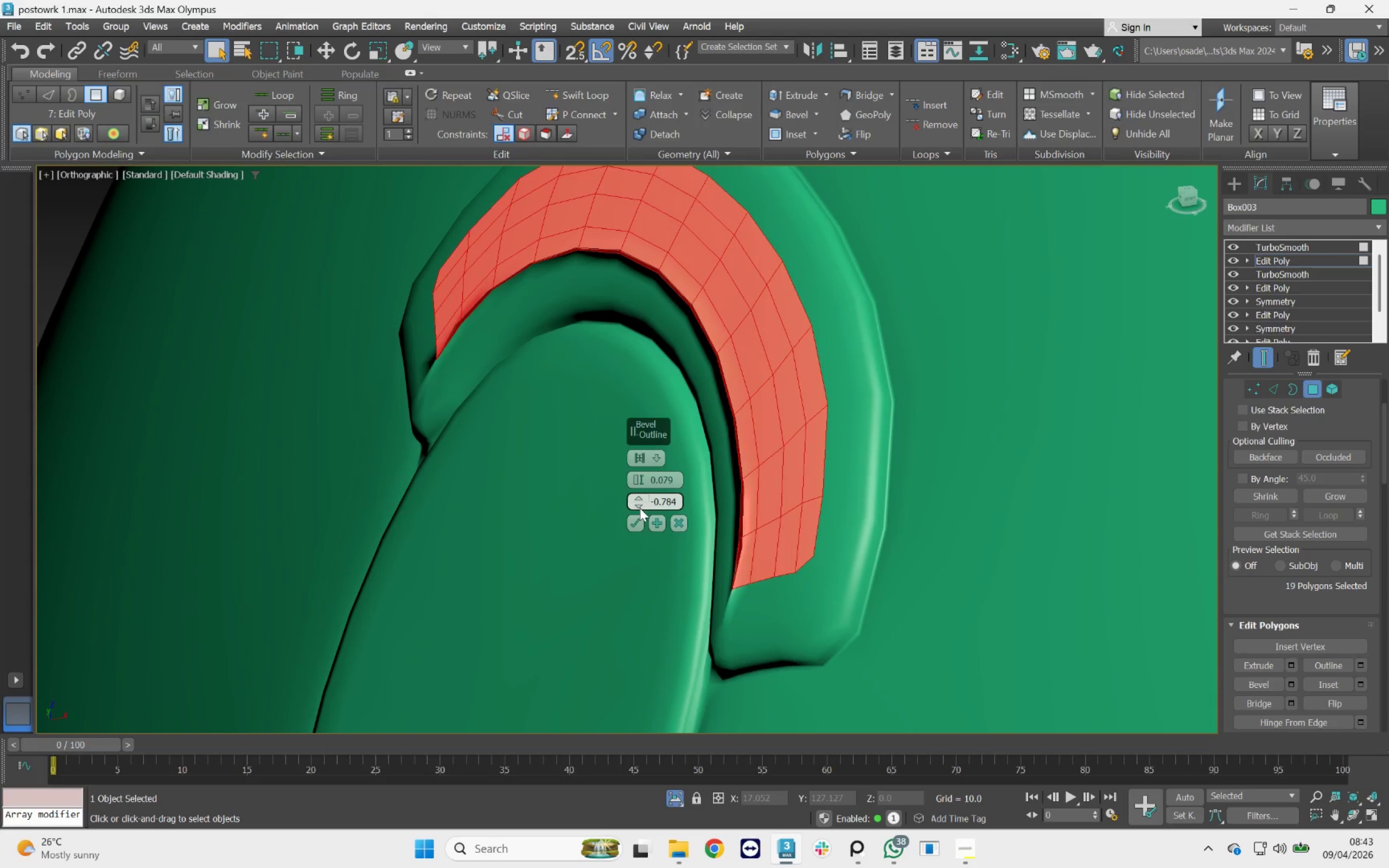 
left_click_drag(start_coordinate=[639, 505], to_coordinate=[630, 465])
 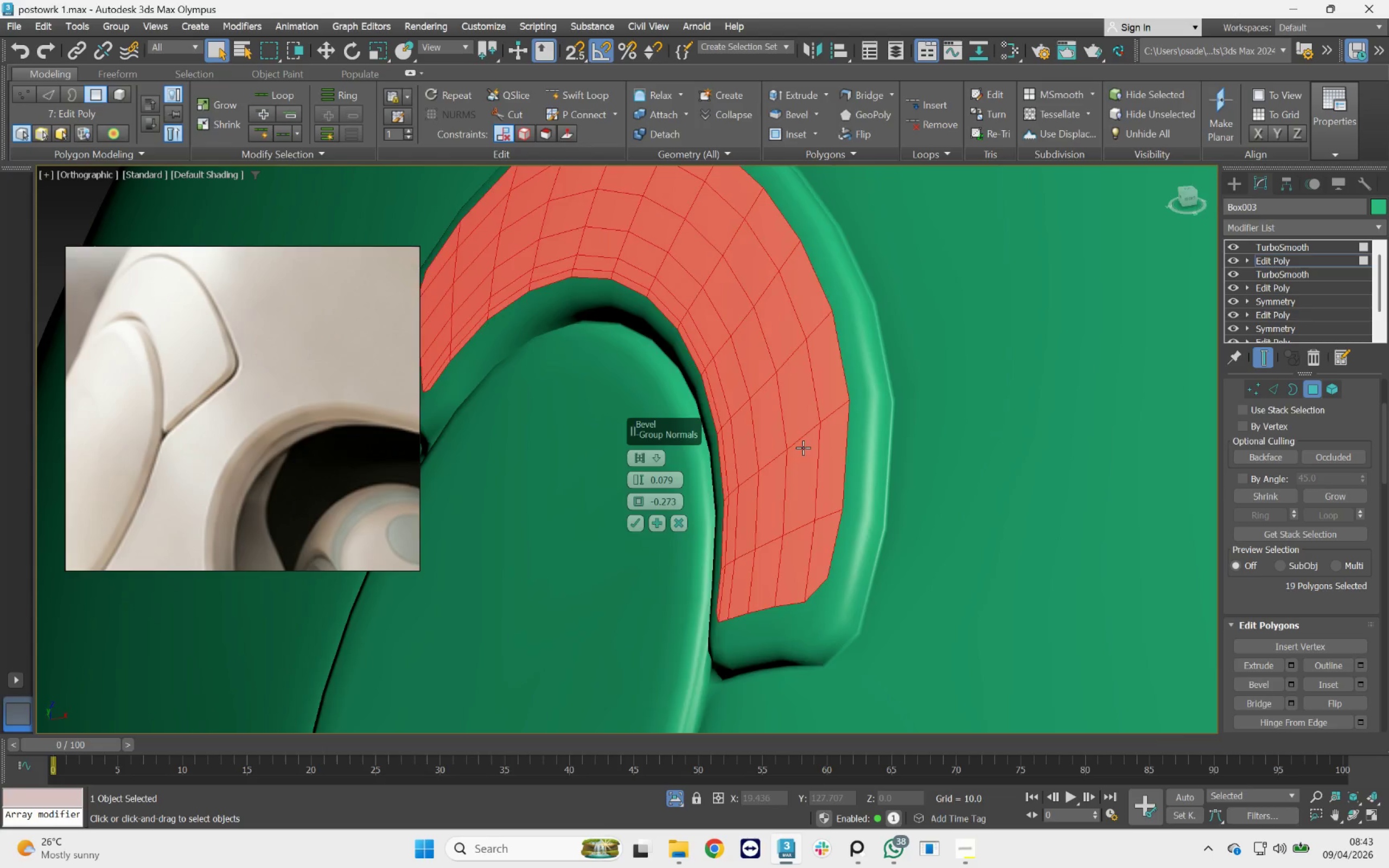 
scroll: coordinate [804, 447], scroll_direction: down, amount: 4.0
 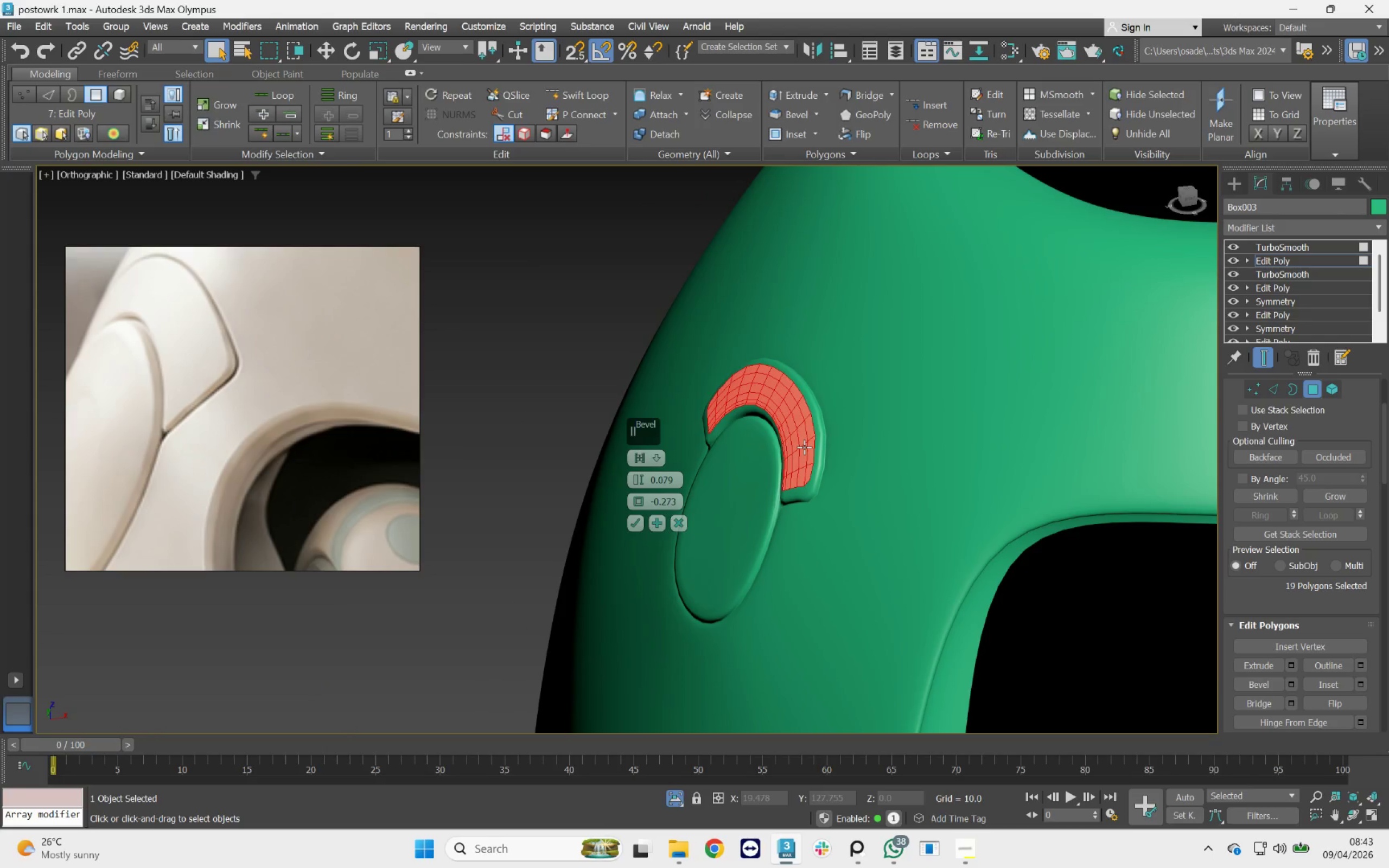 
hold_key(key=AltLeft, duration=1.82)
 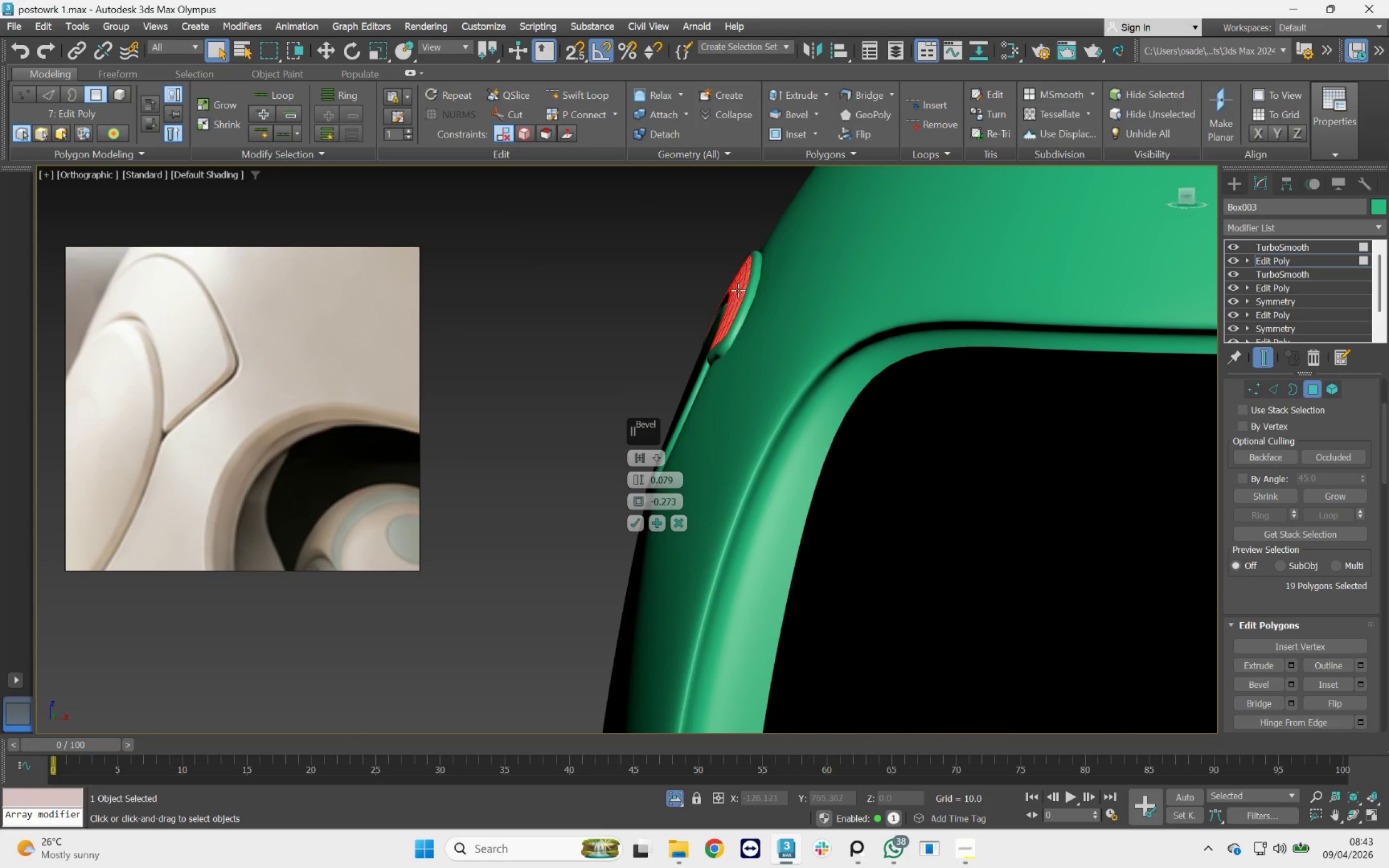 
scroll: coordinate [749, 284], scroll_direction: up, amount: 5.0
 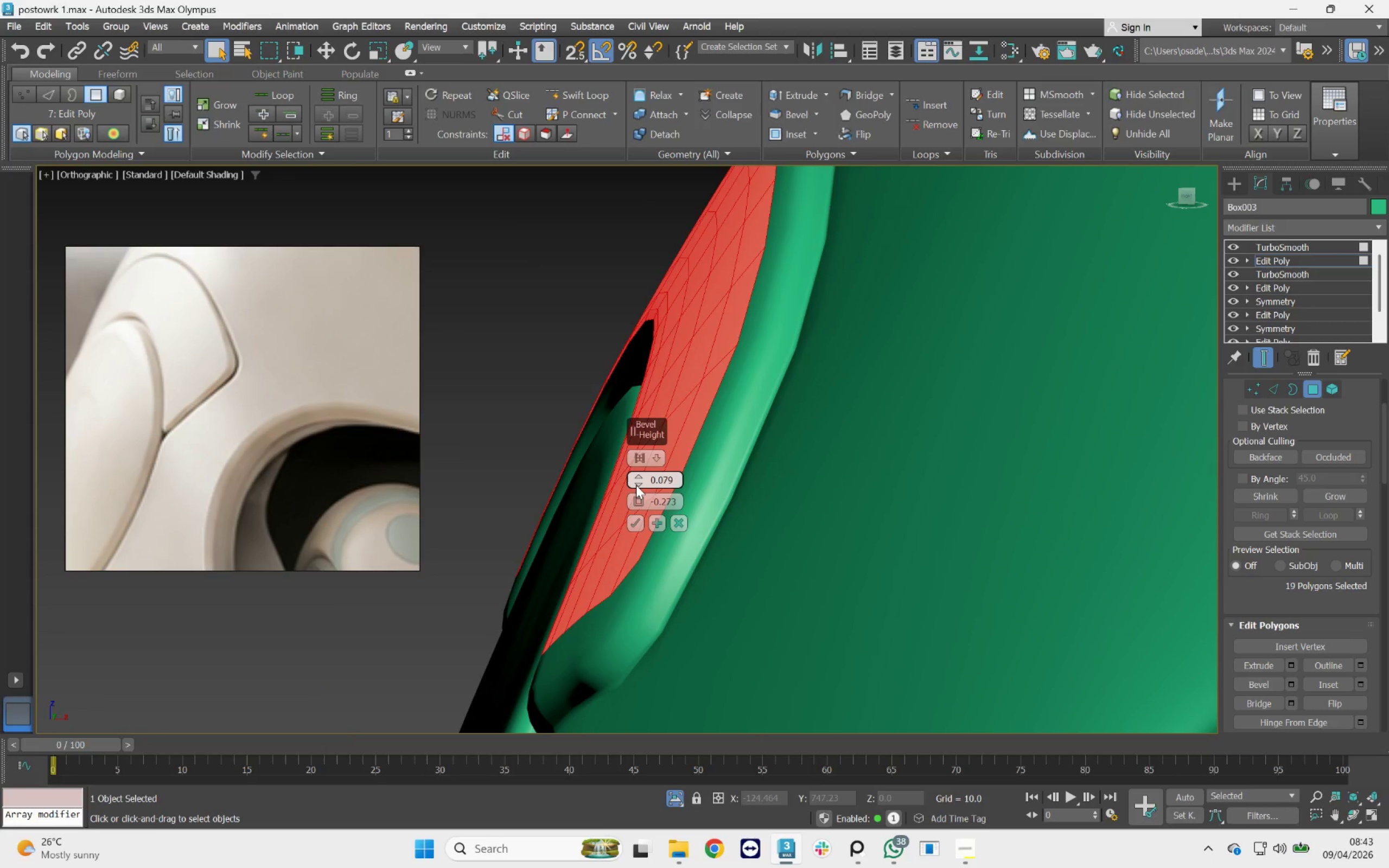 
left_click_drag(start_coordinate=[636, 483], to_coordinate=[640, 488])
 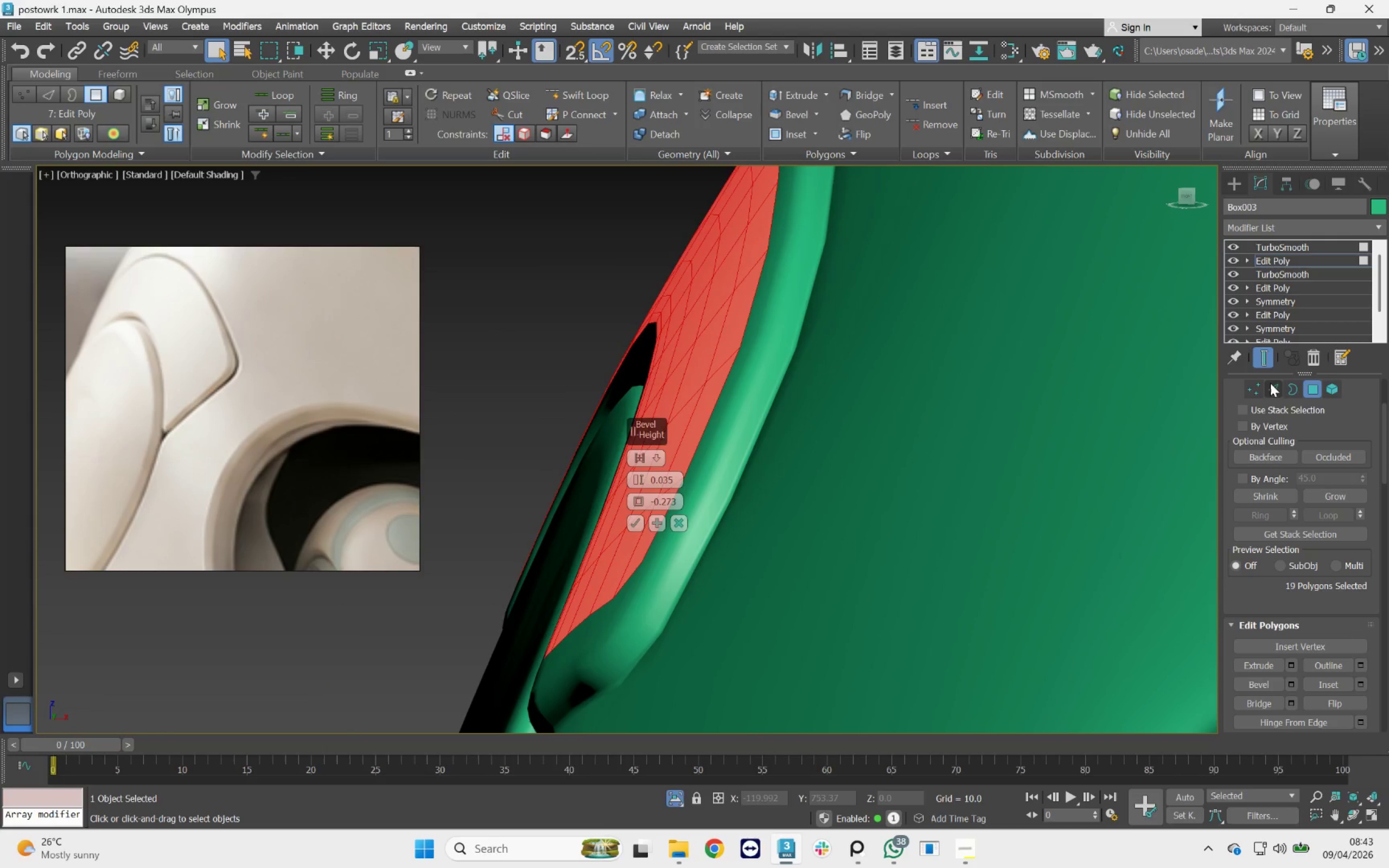 
left_click([1265, 363])
 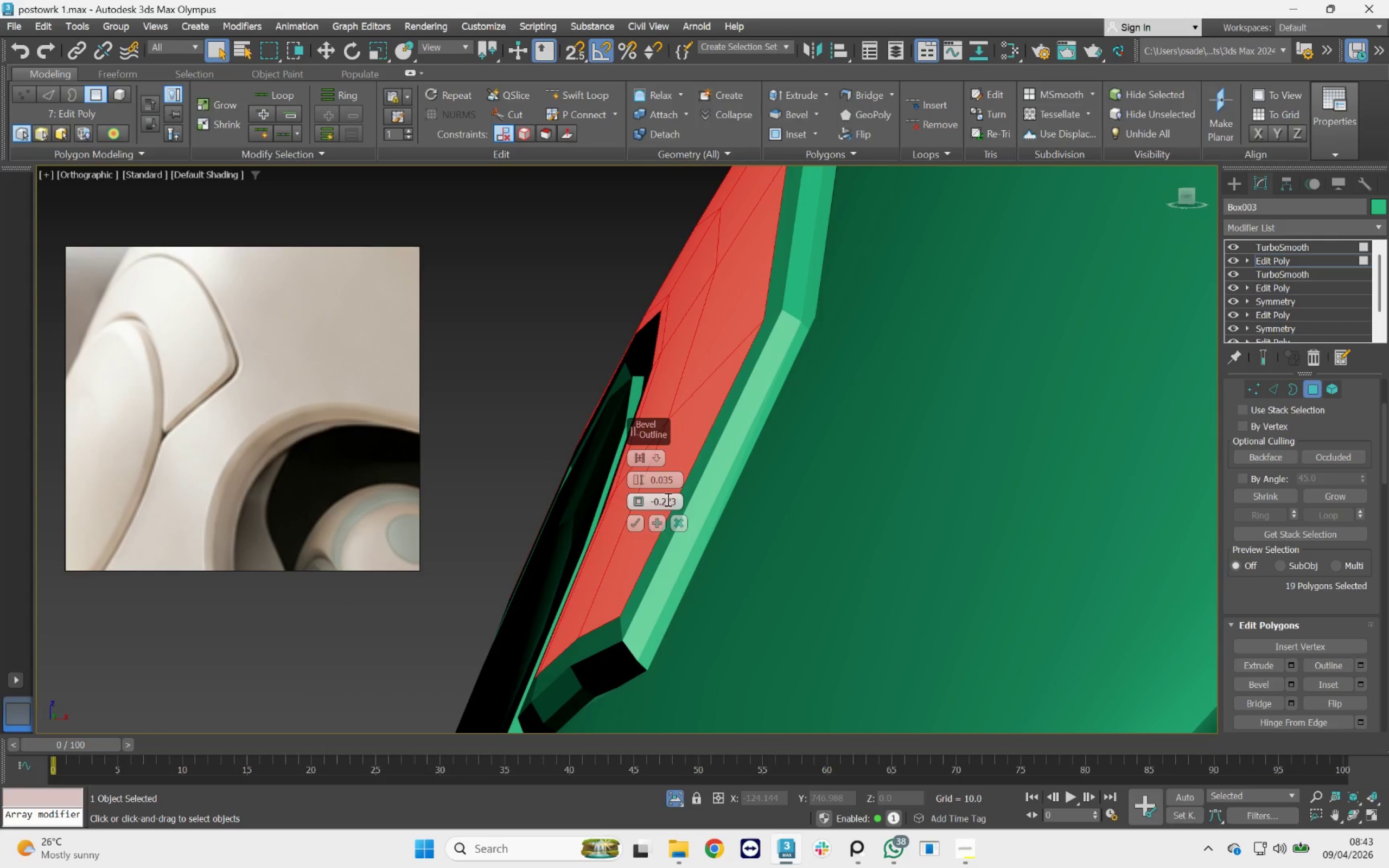 
left_click([632, 522])
 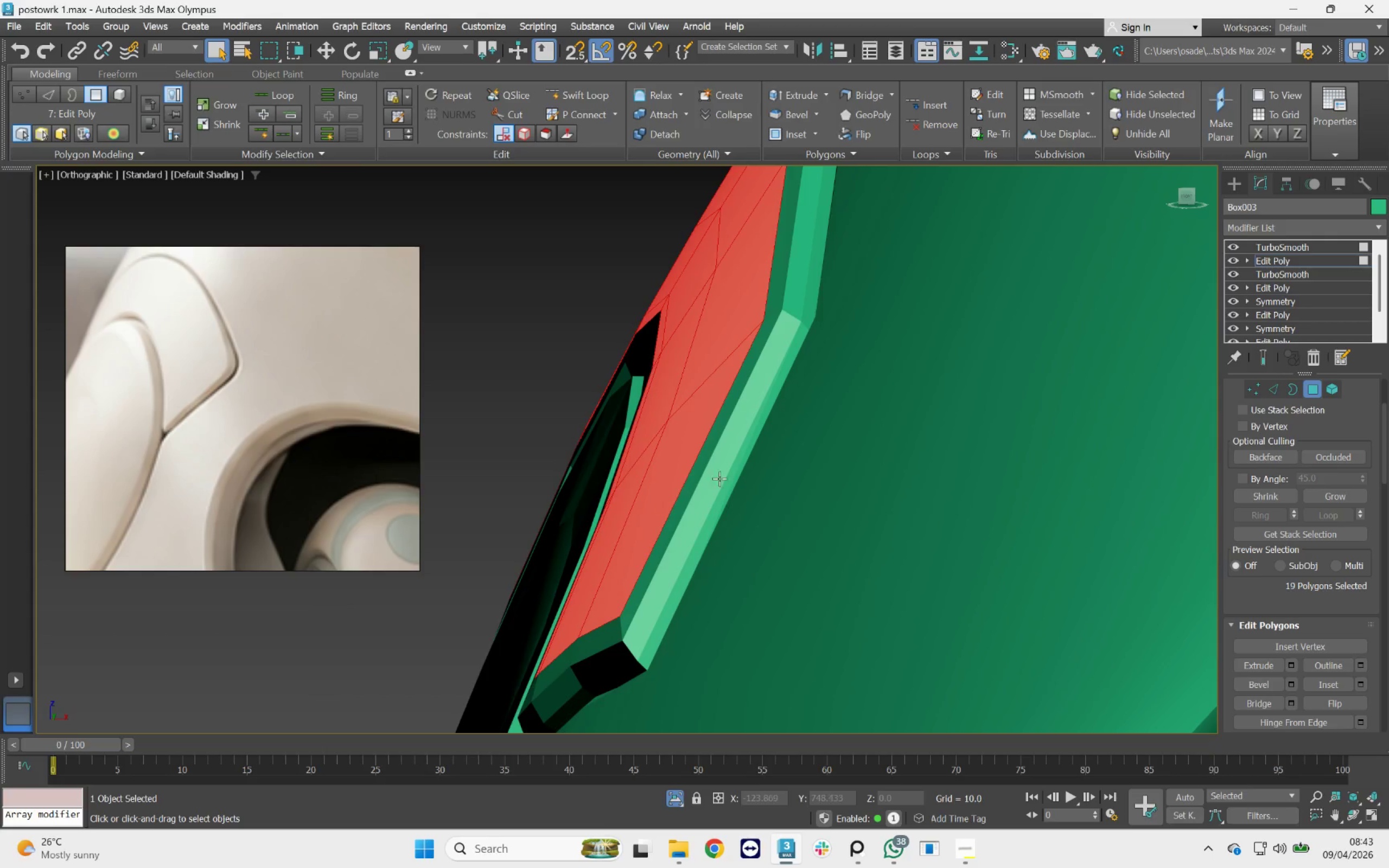 
scroll: coordinate [727, 475], scroll_direction: down, amount: 2.0
 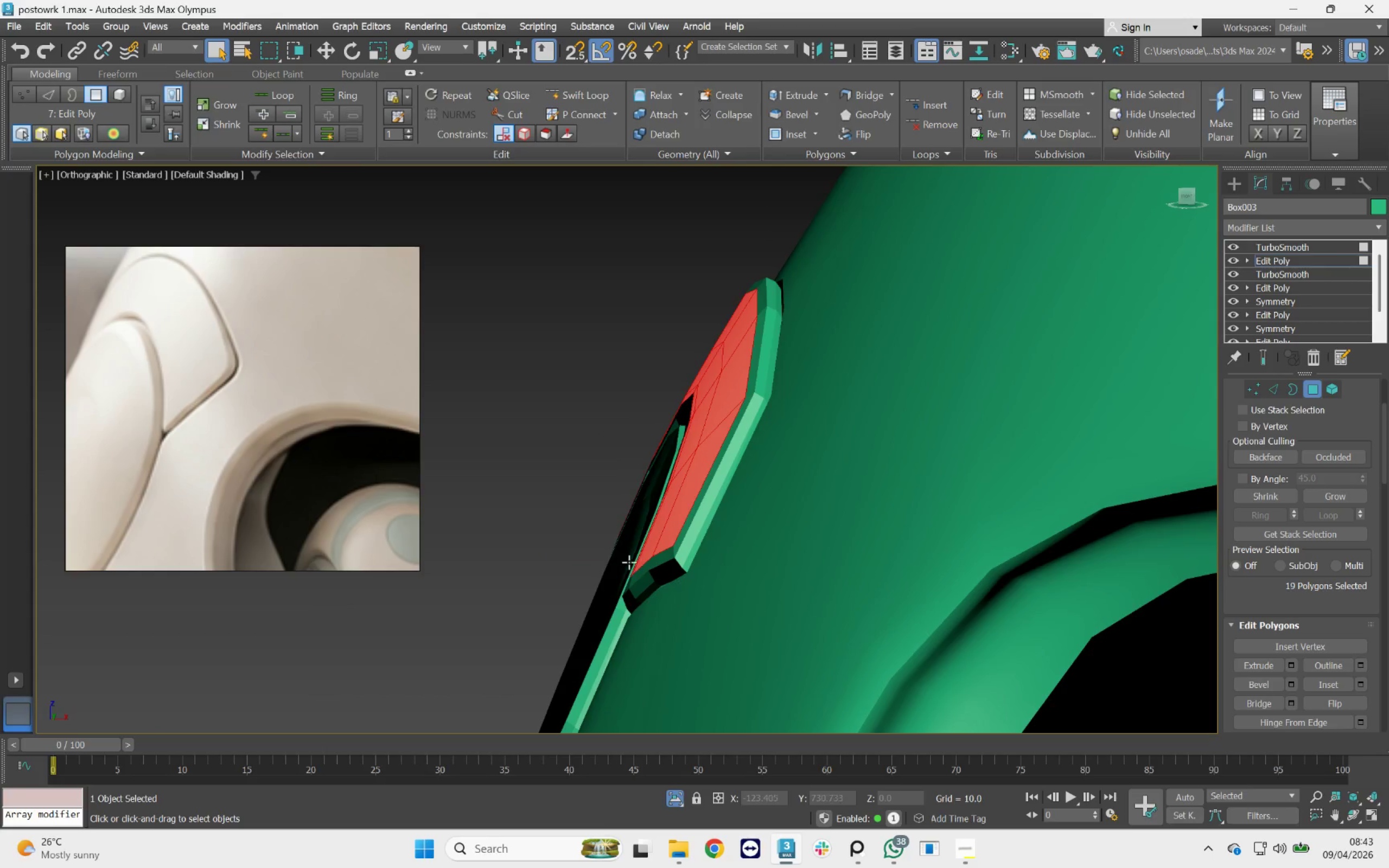 
left_click([629, 562])
 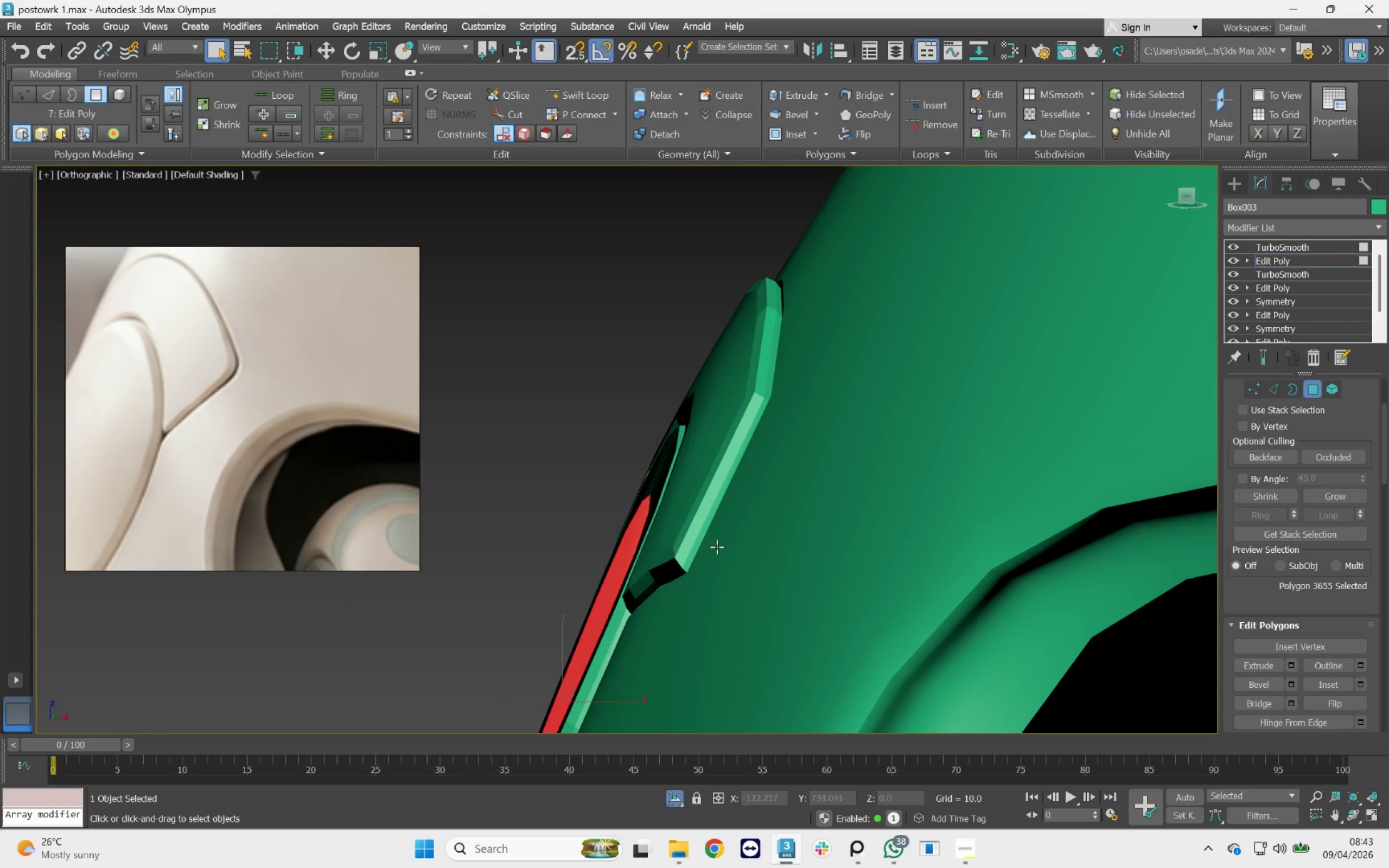 
hold_key(key=AltLeft, duration=0.53)
 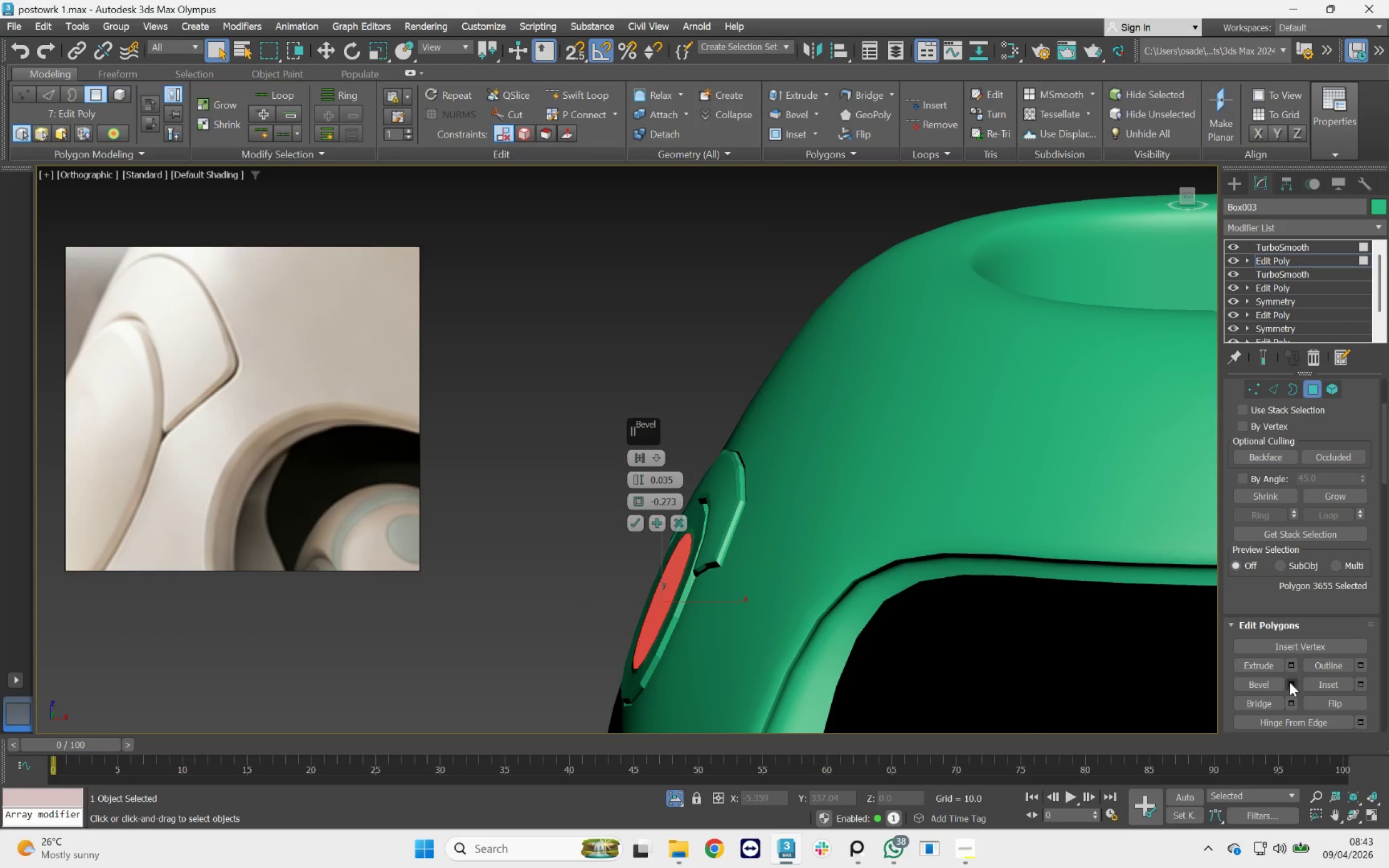 
scroll: coordinate [717, 547], scroll_direction: down, amount: 3.0
 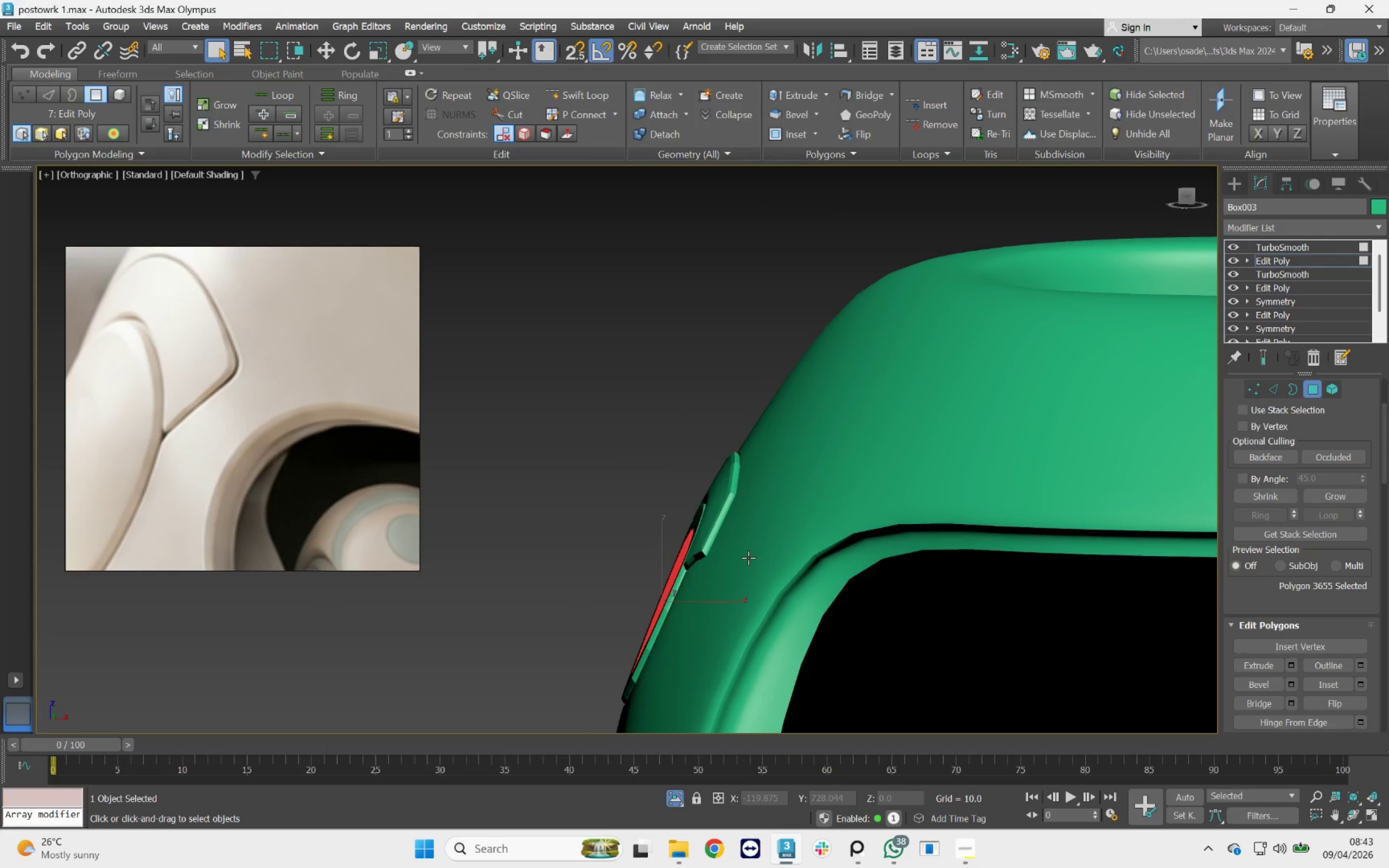 
scroll: coordinate [699, 554], scroll_direction: up, amount: 4.0
 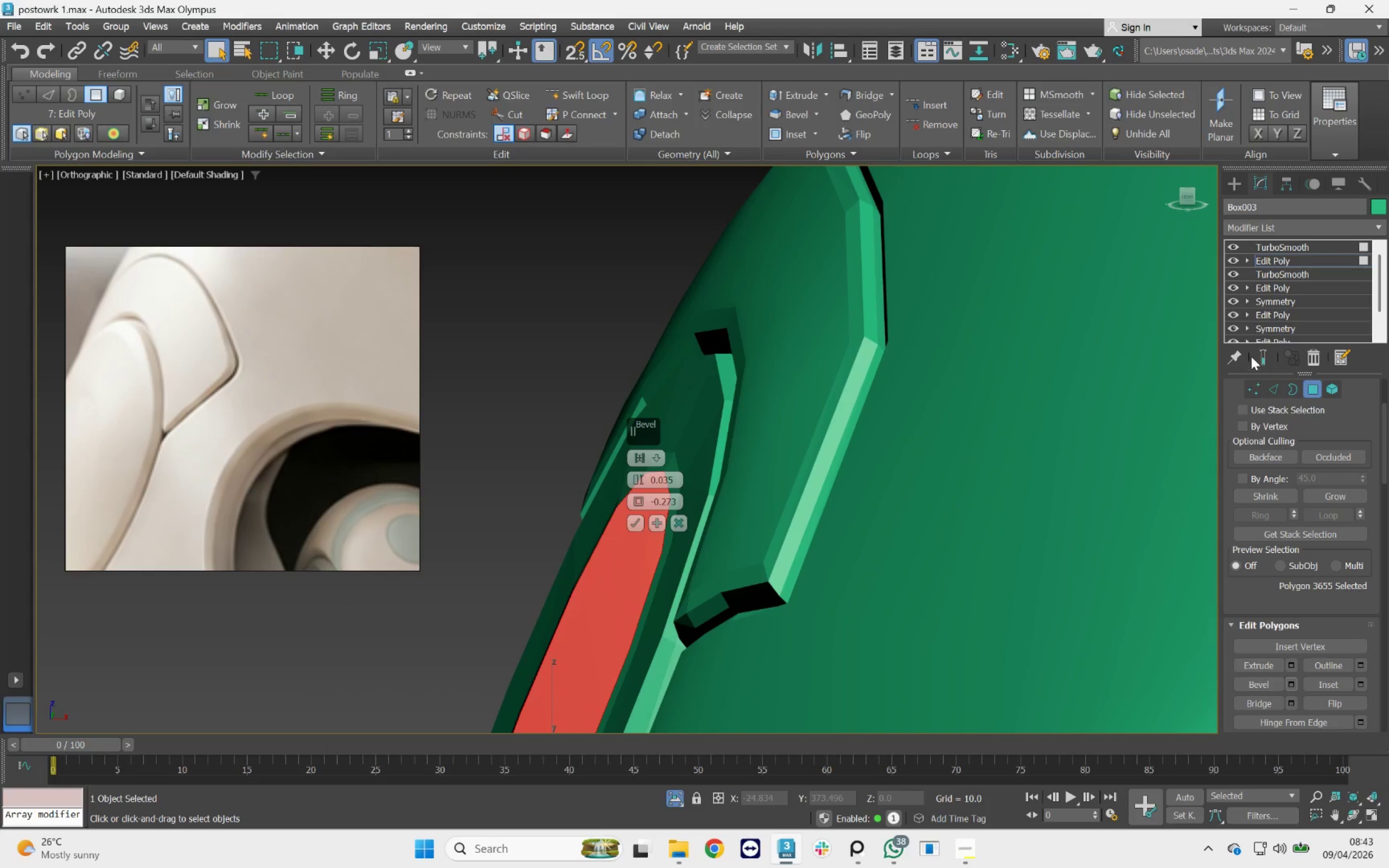 
left_click([1260, 354])
 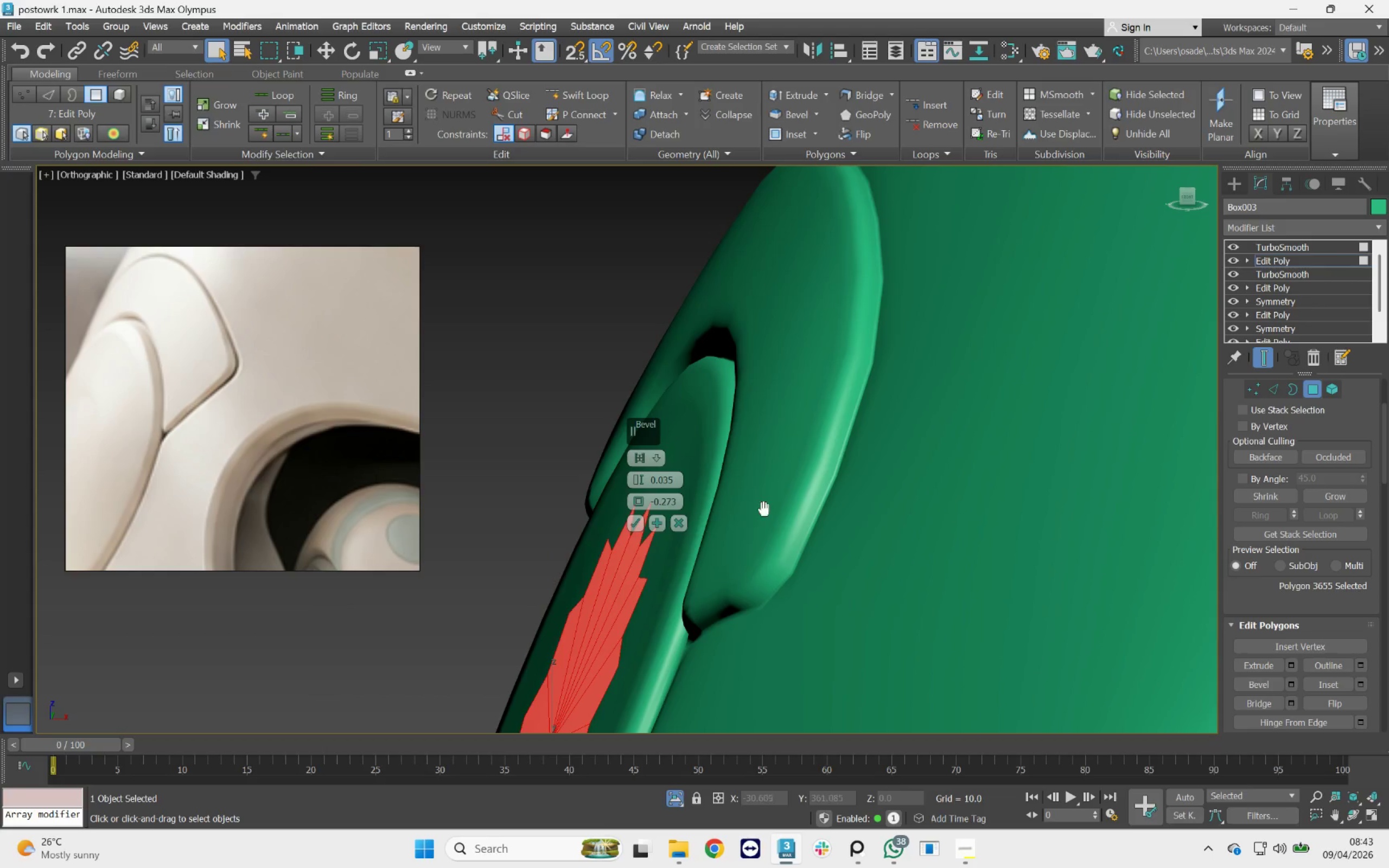 
hold_key(key=AltLeft, duration=1.44)
 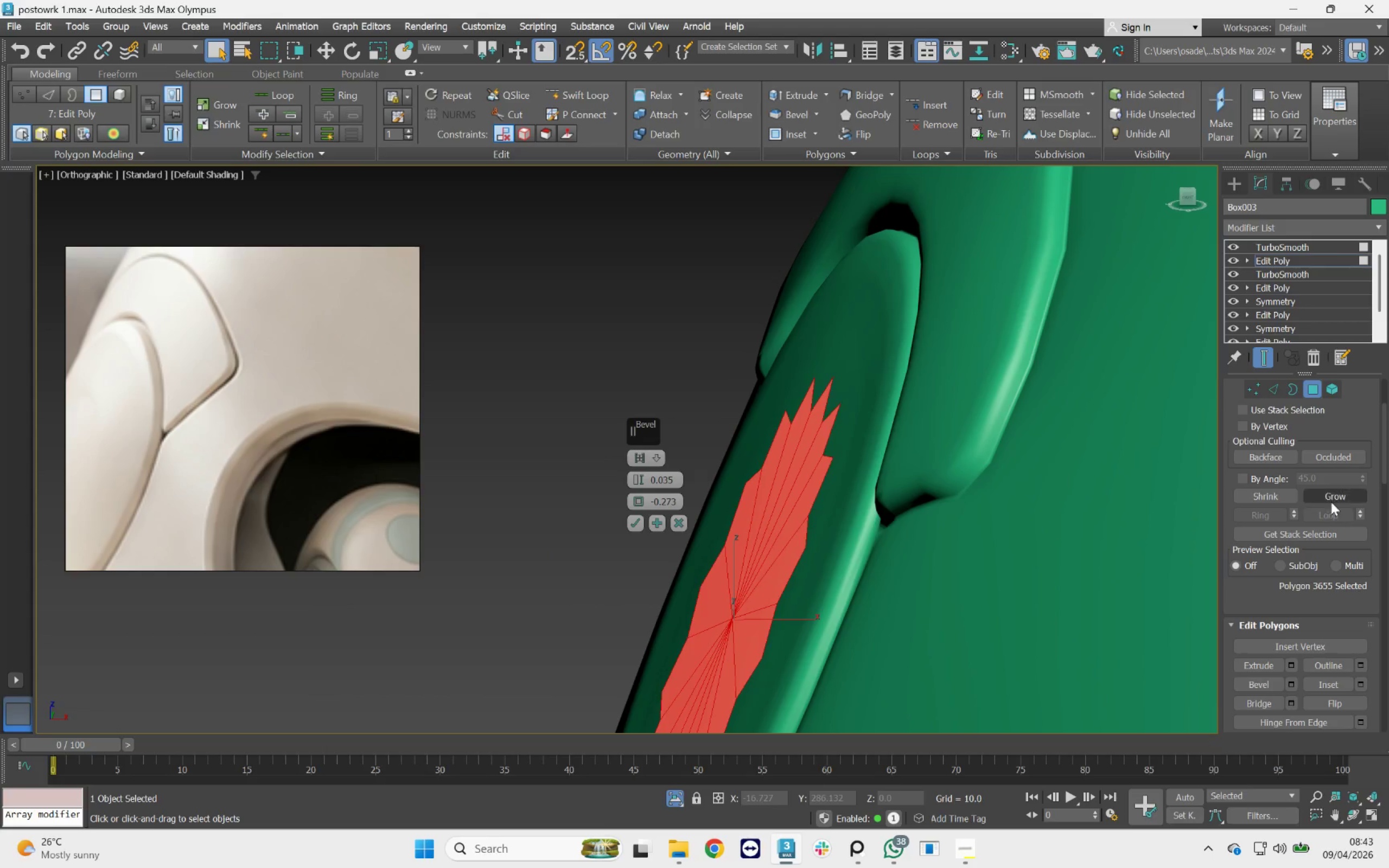 
left_click([1331, 495])
 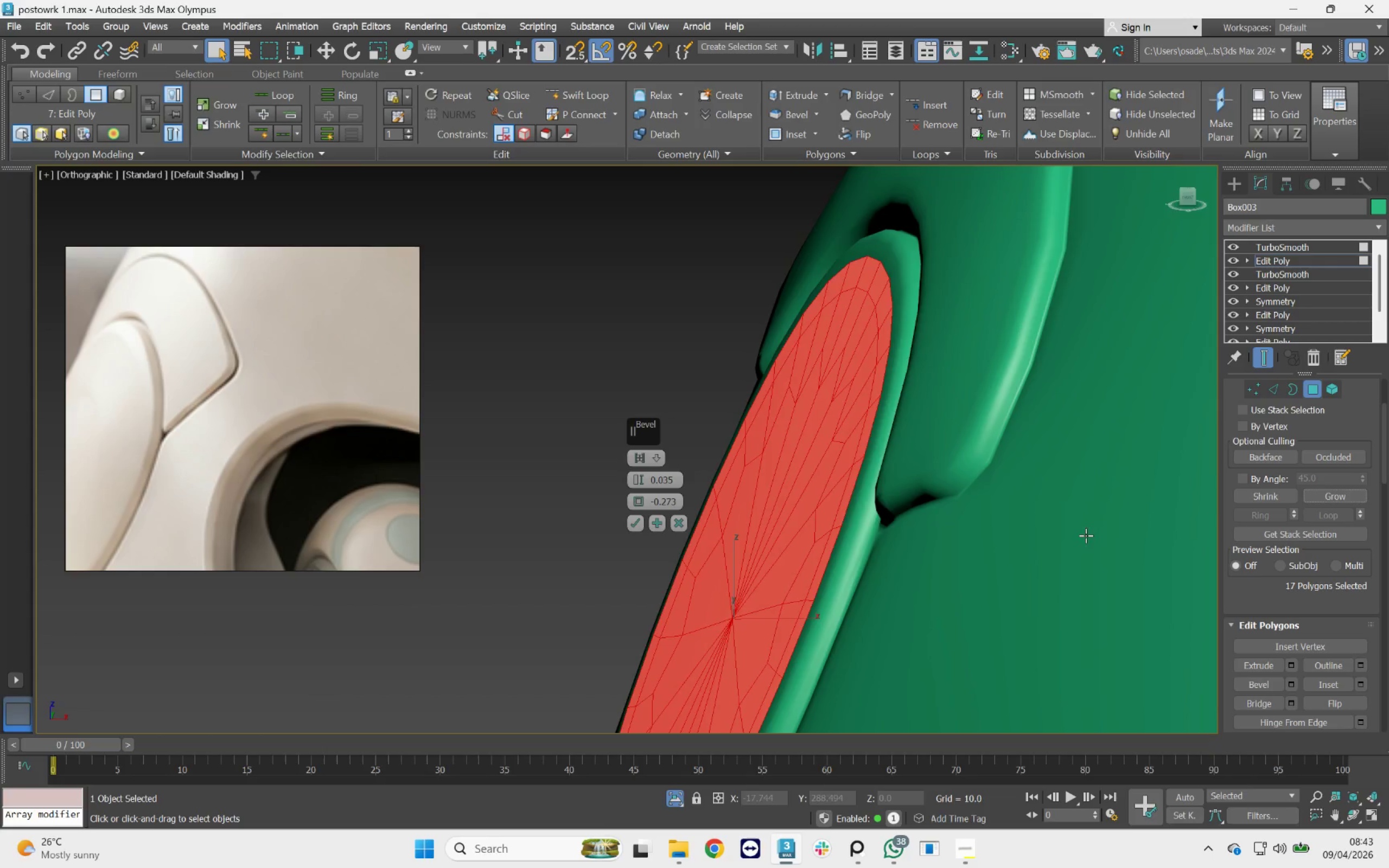 
hold_key(key=AltLeft, duration=1.19)
 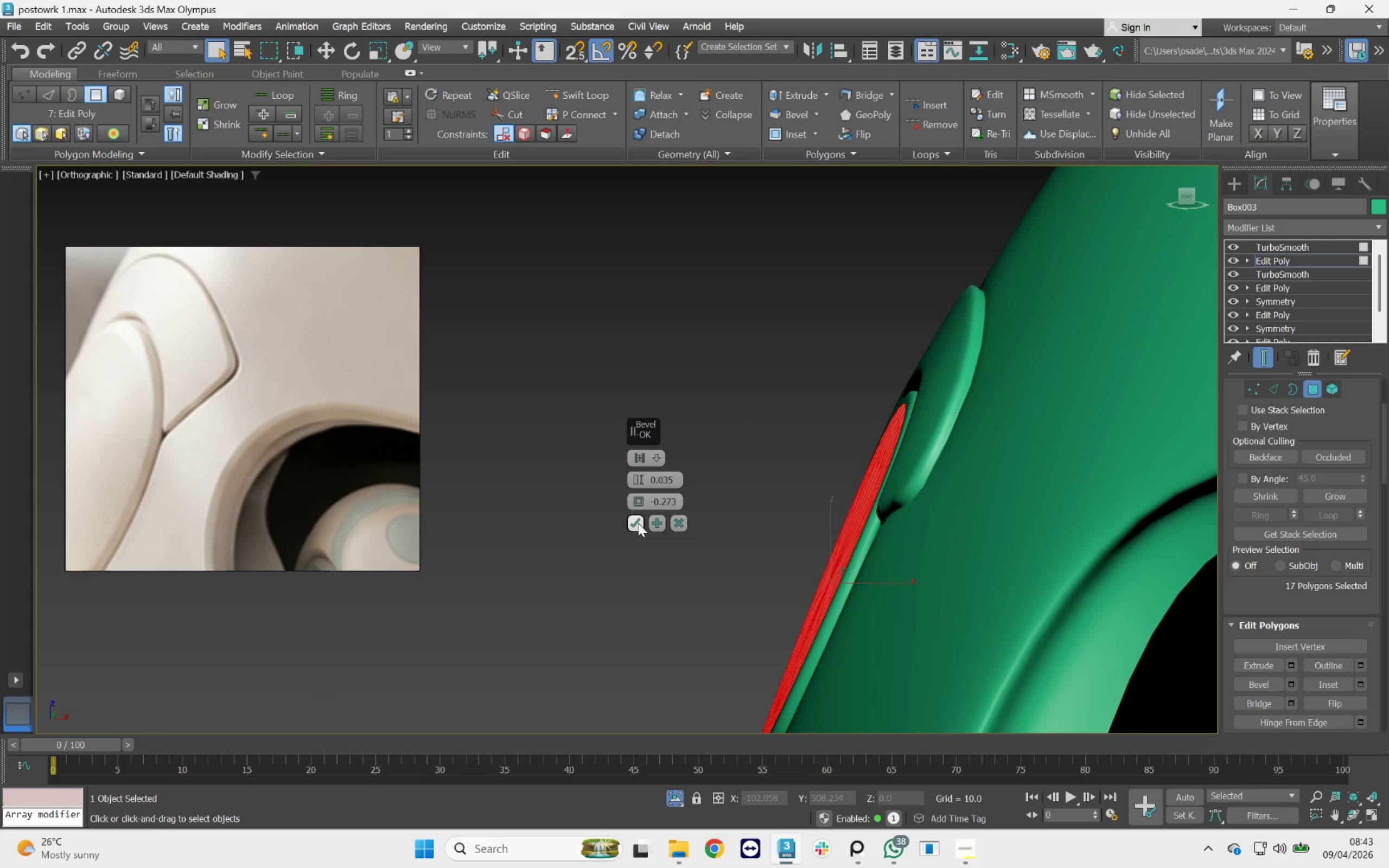 
scroll: coordinate [926, 546], scroll_direction: down, amount: 2.0
 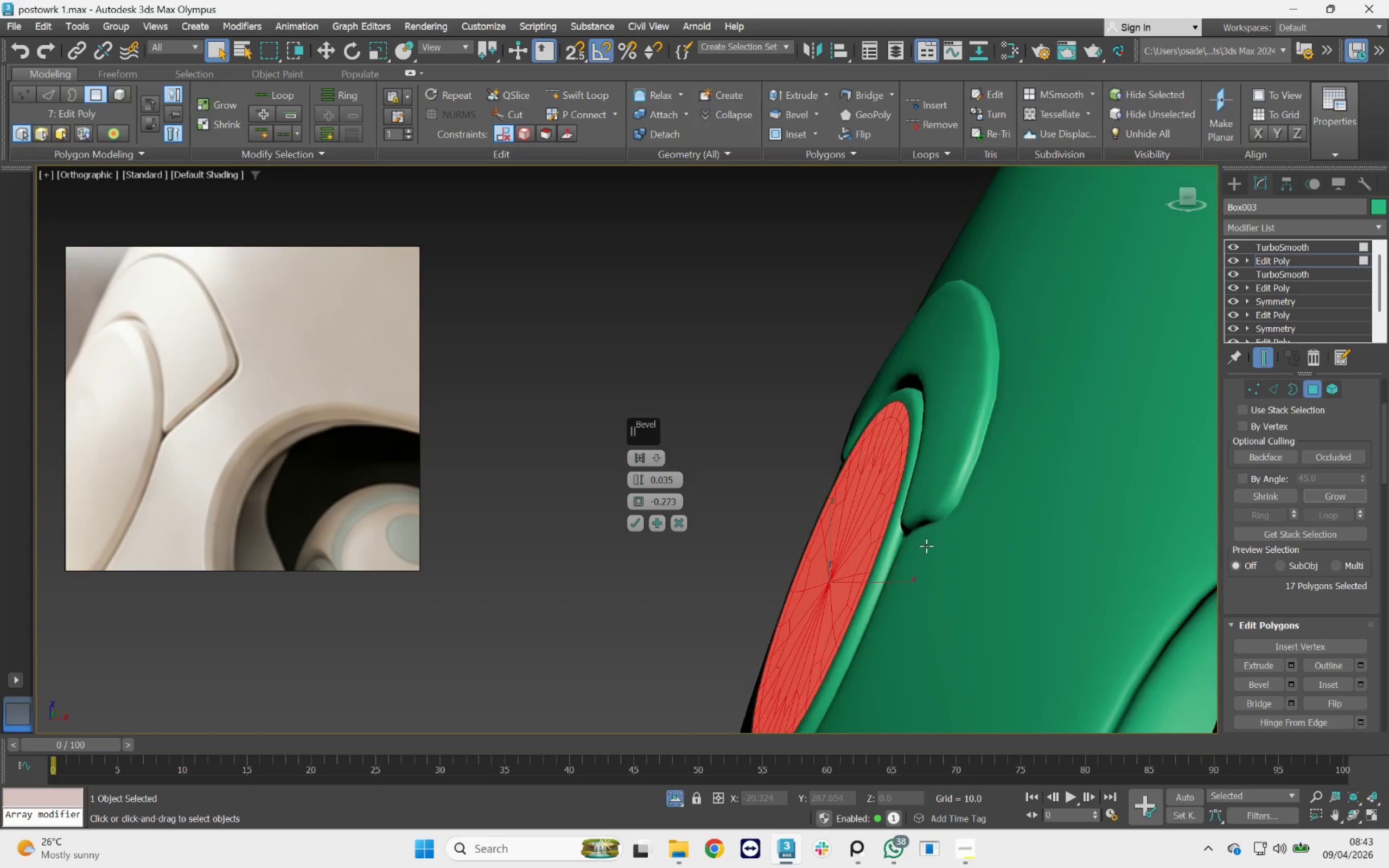 
left_click([638, 523])
 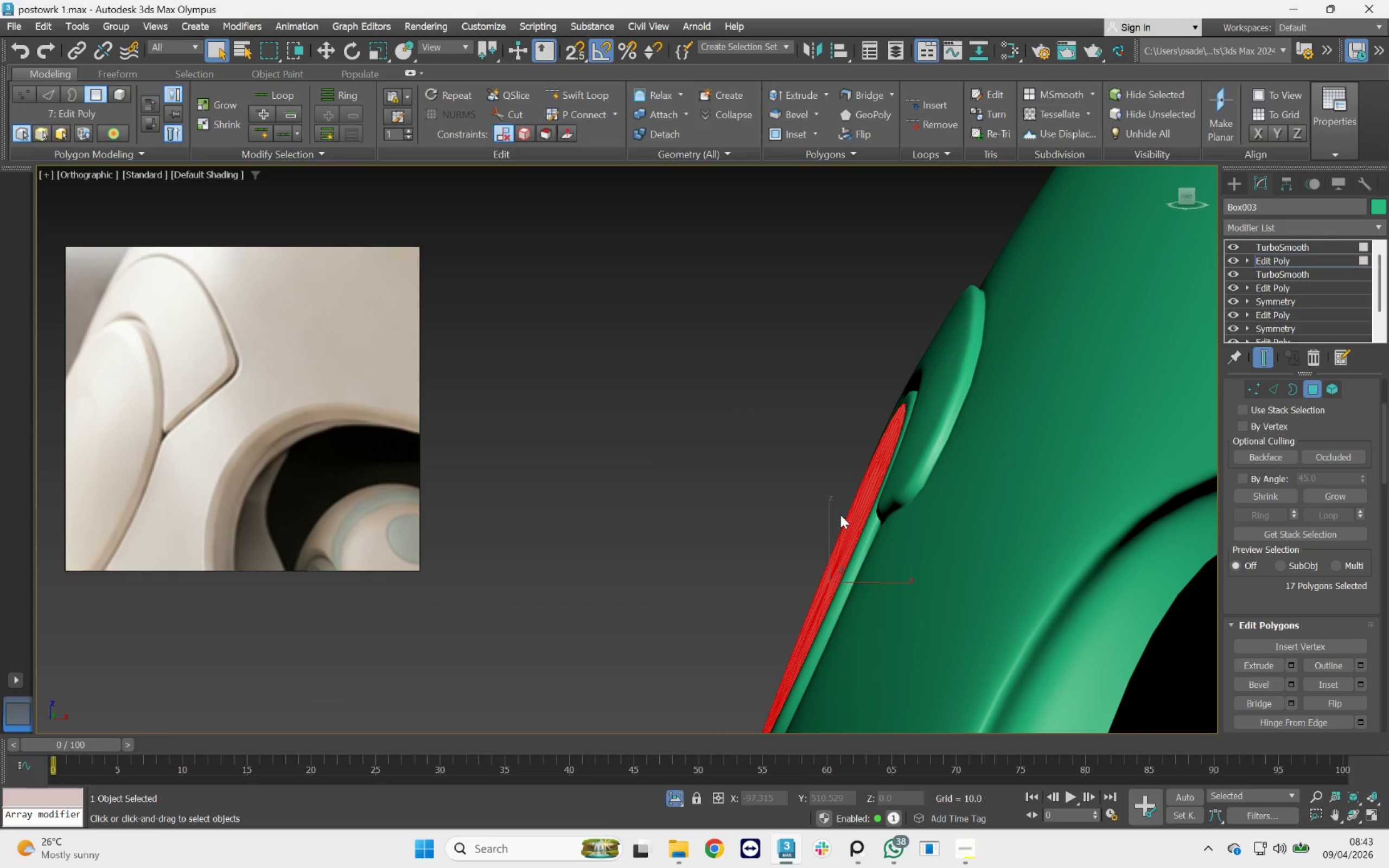 
key(F4)
 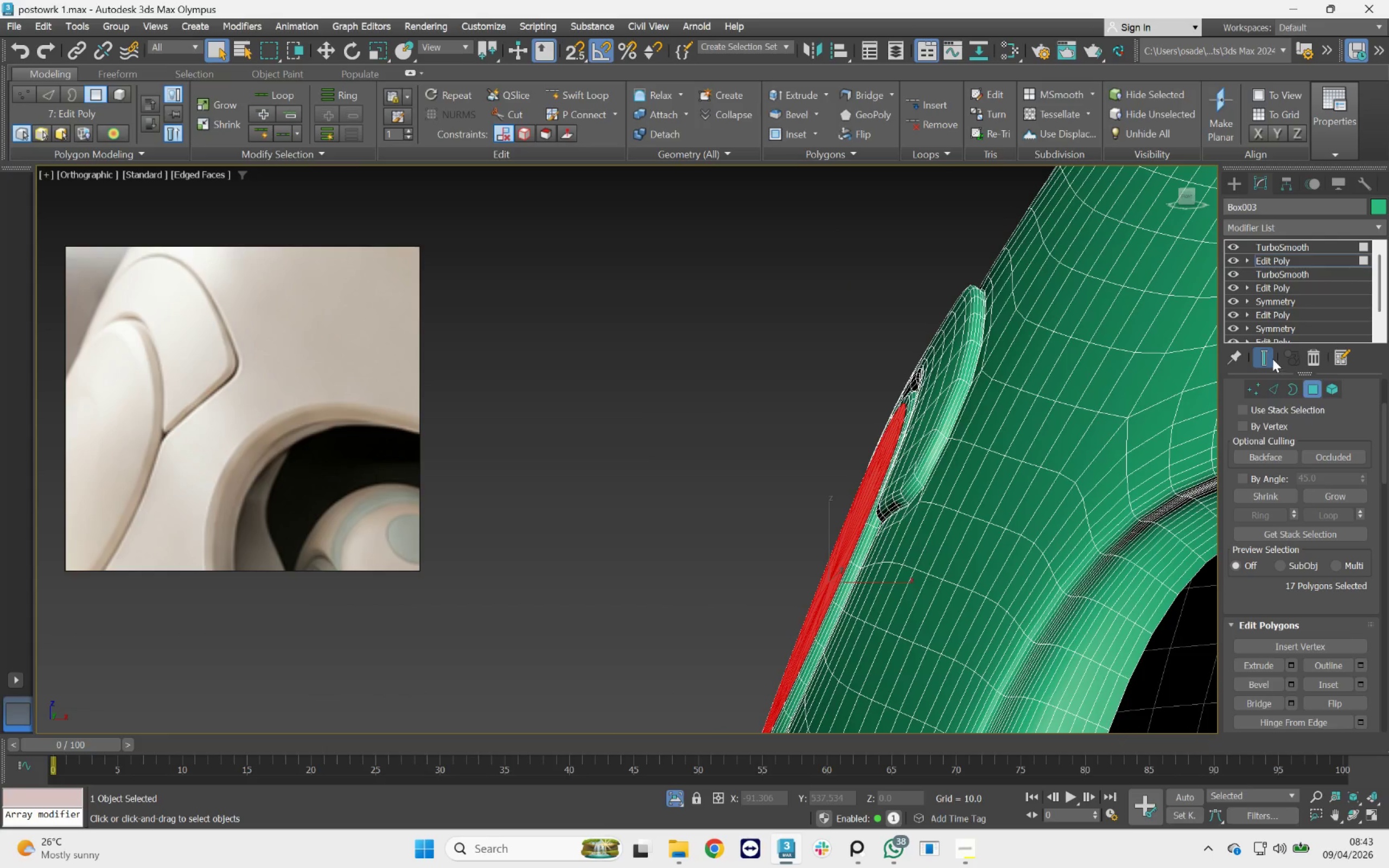 
left_click([1263, 358])
 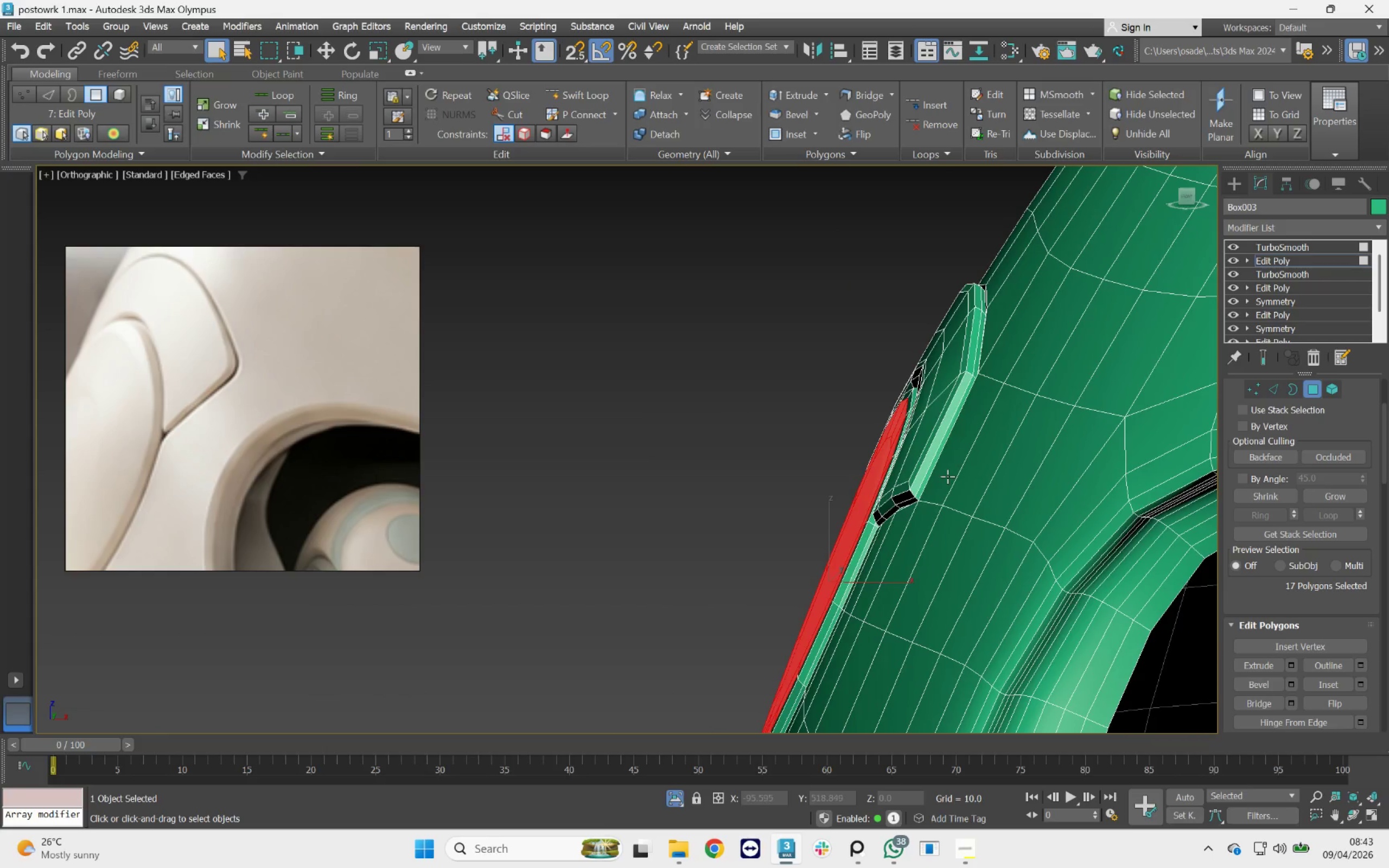 
hold_key(key=AltLeft, duration=0.97)
 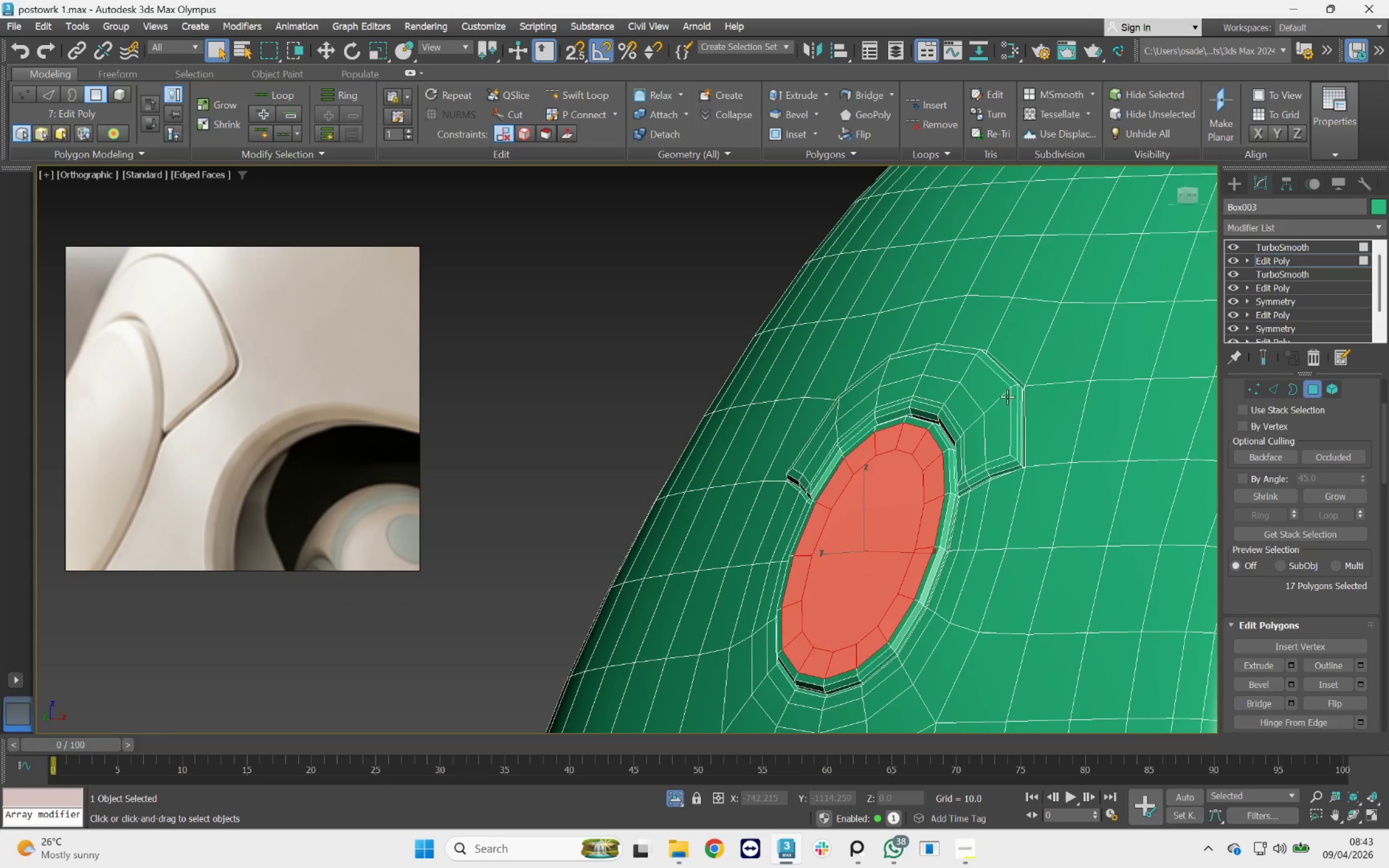 
scroll: coordinate [947, 476], scroll_direction: down, amount: 1.0
 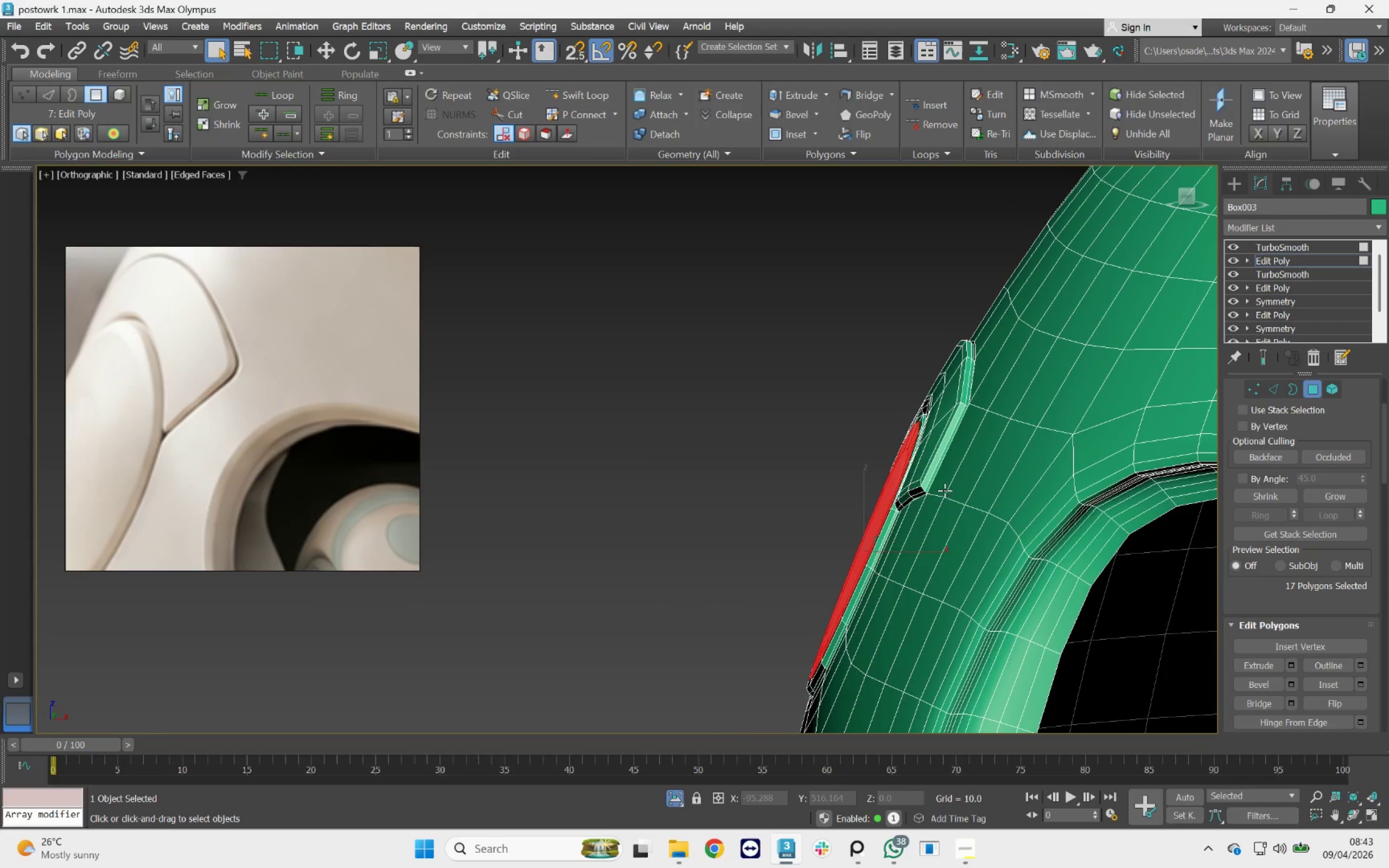 
scroll: coordinate [1025, 394], scroll_direction: up, amount: 1.0
 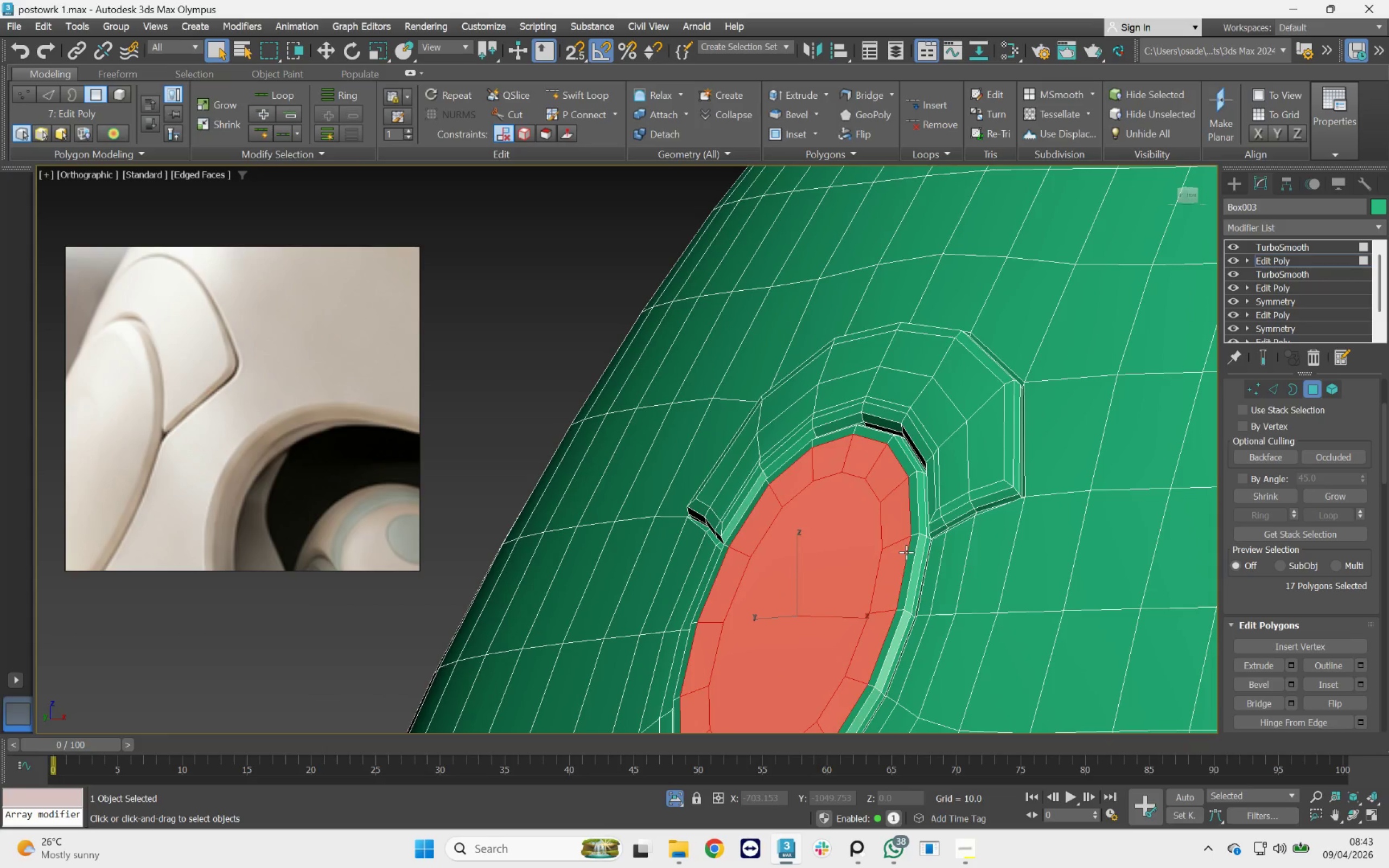 
key(2)
 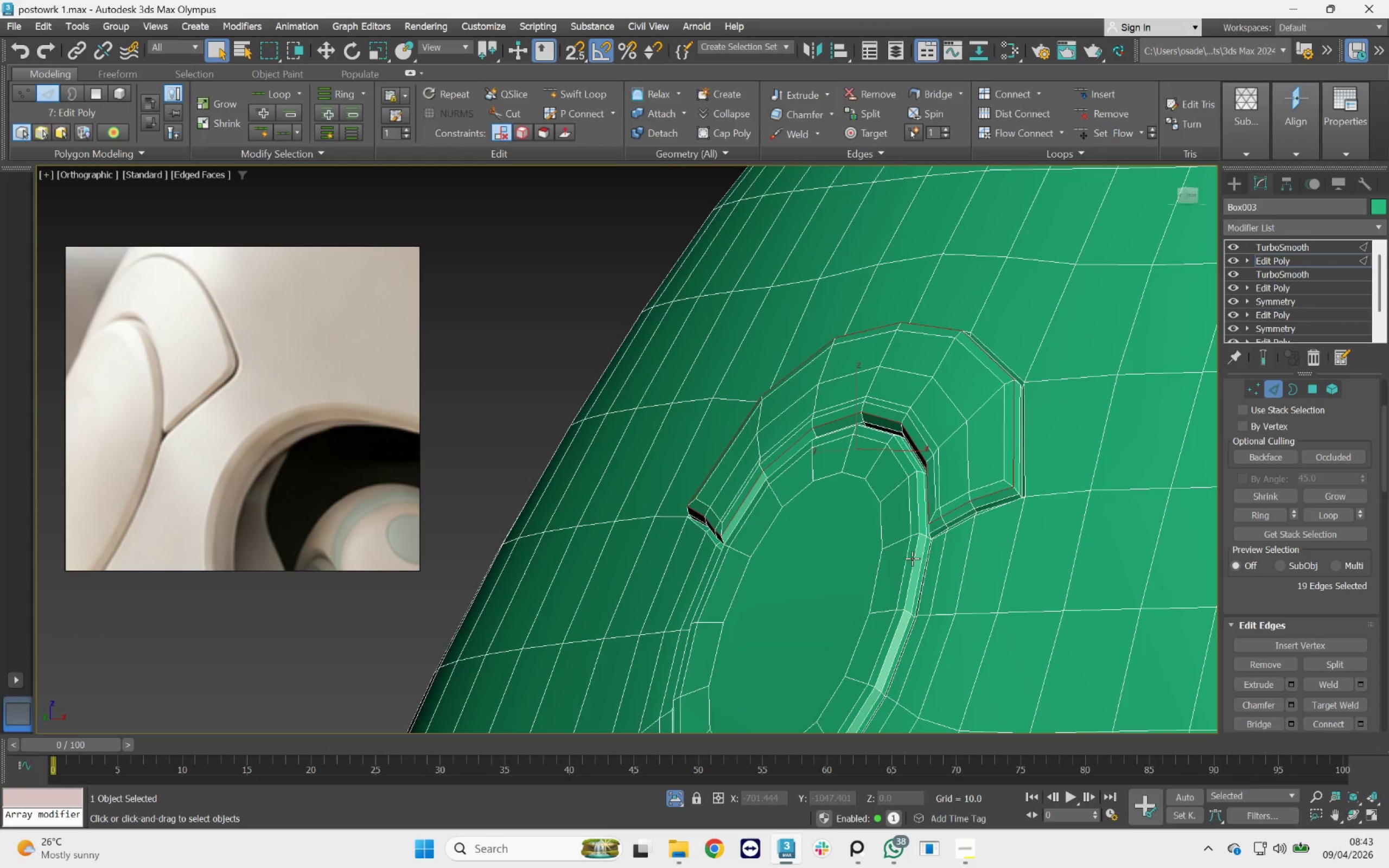 
double_click([912, 558])
 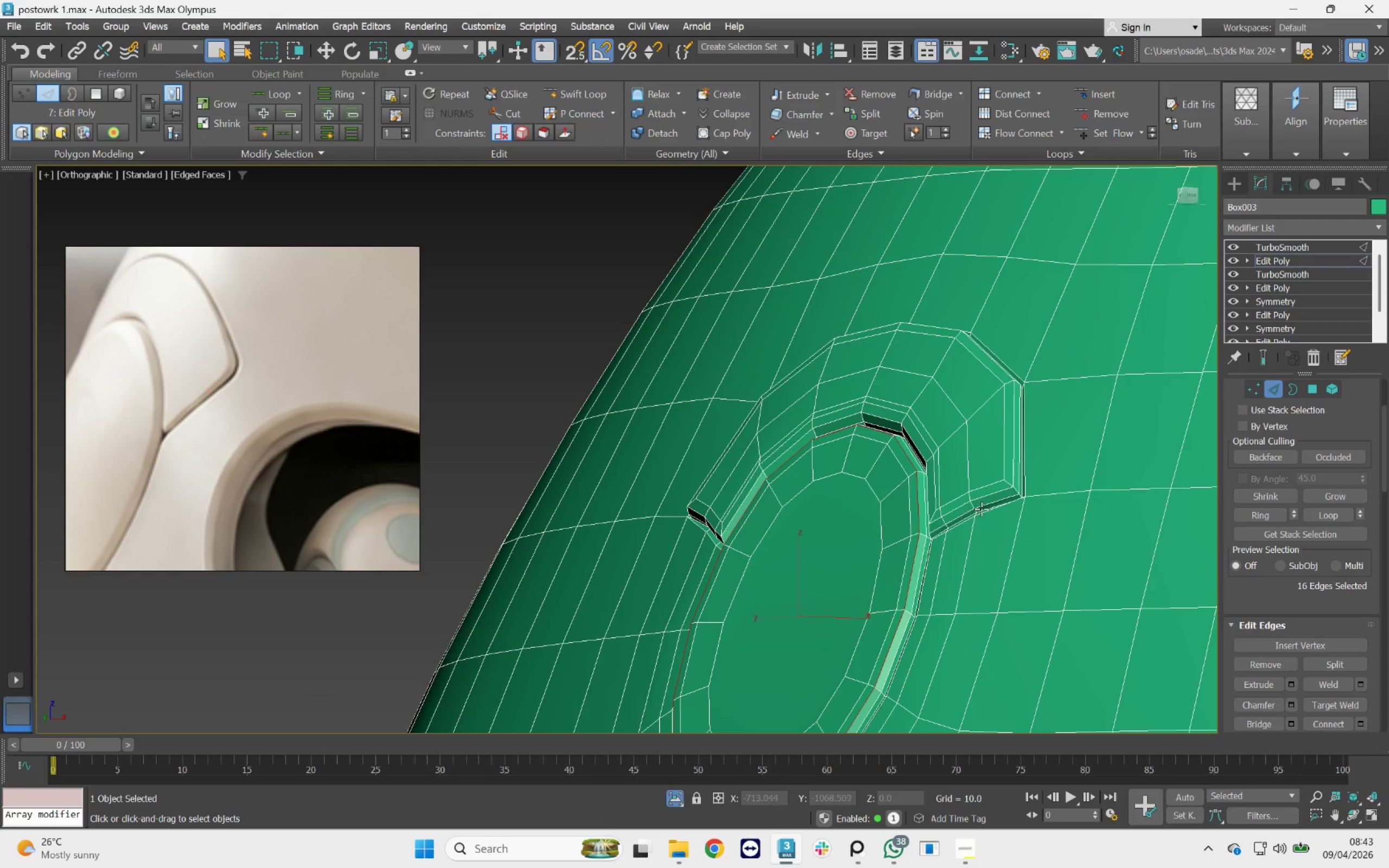 
hold_key(key=ControlLeft, duration=0.8)
double_click([995, 495])
 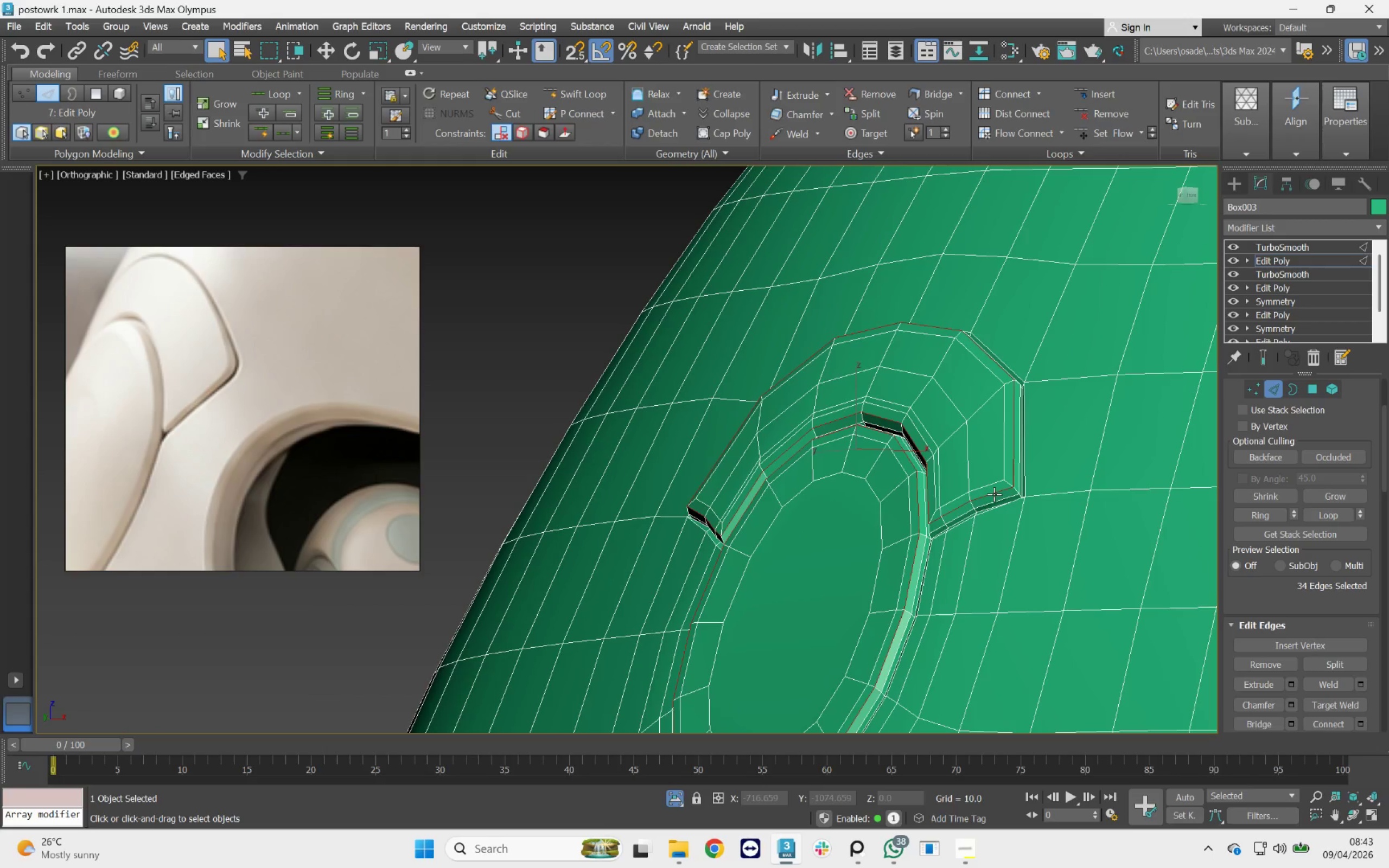 
key(Control+Backspace)
 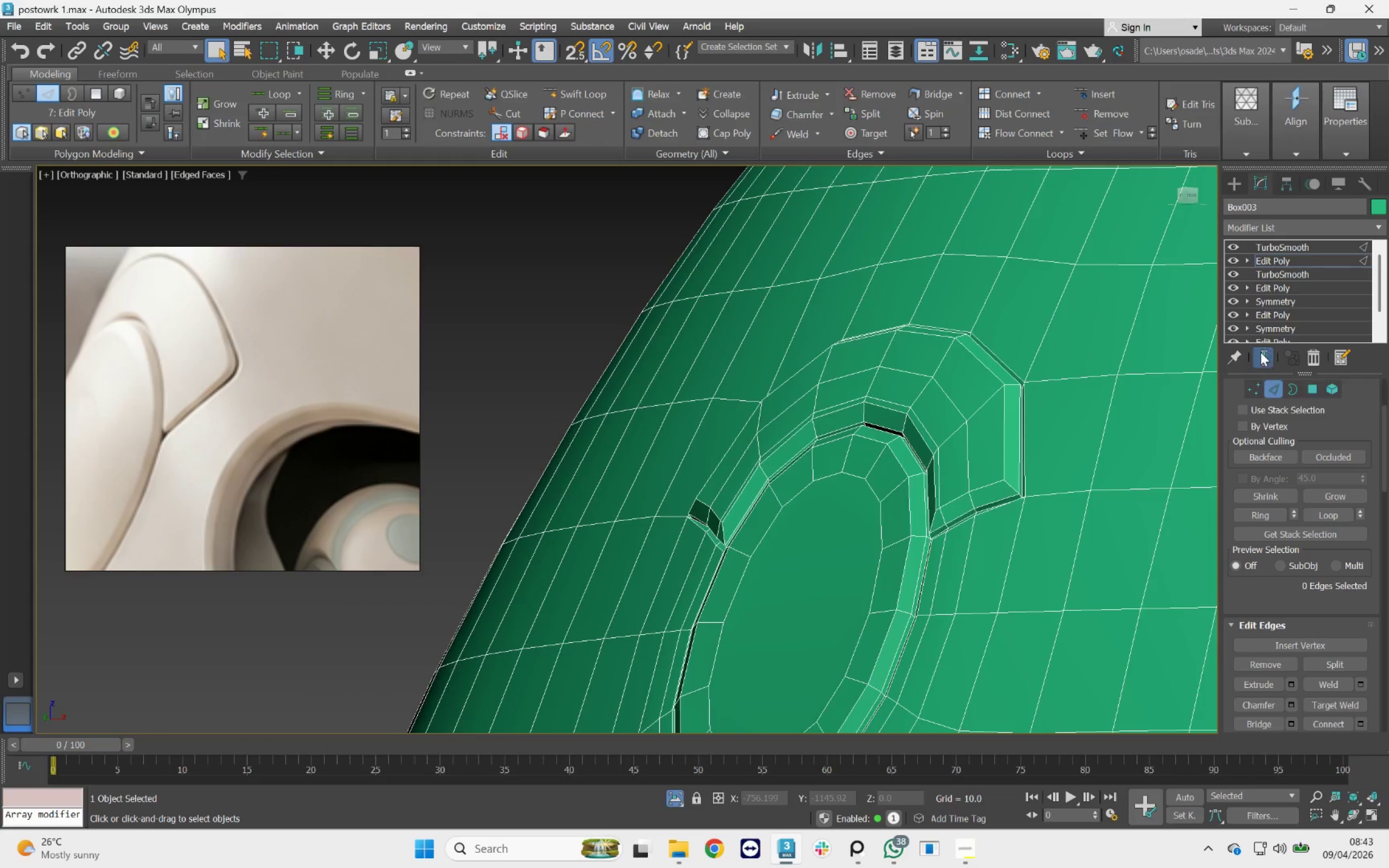 
left_click([1260, 352])
 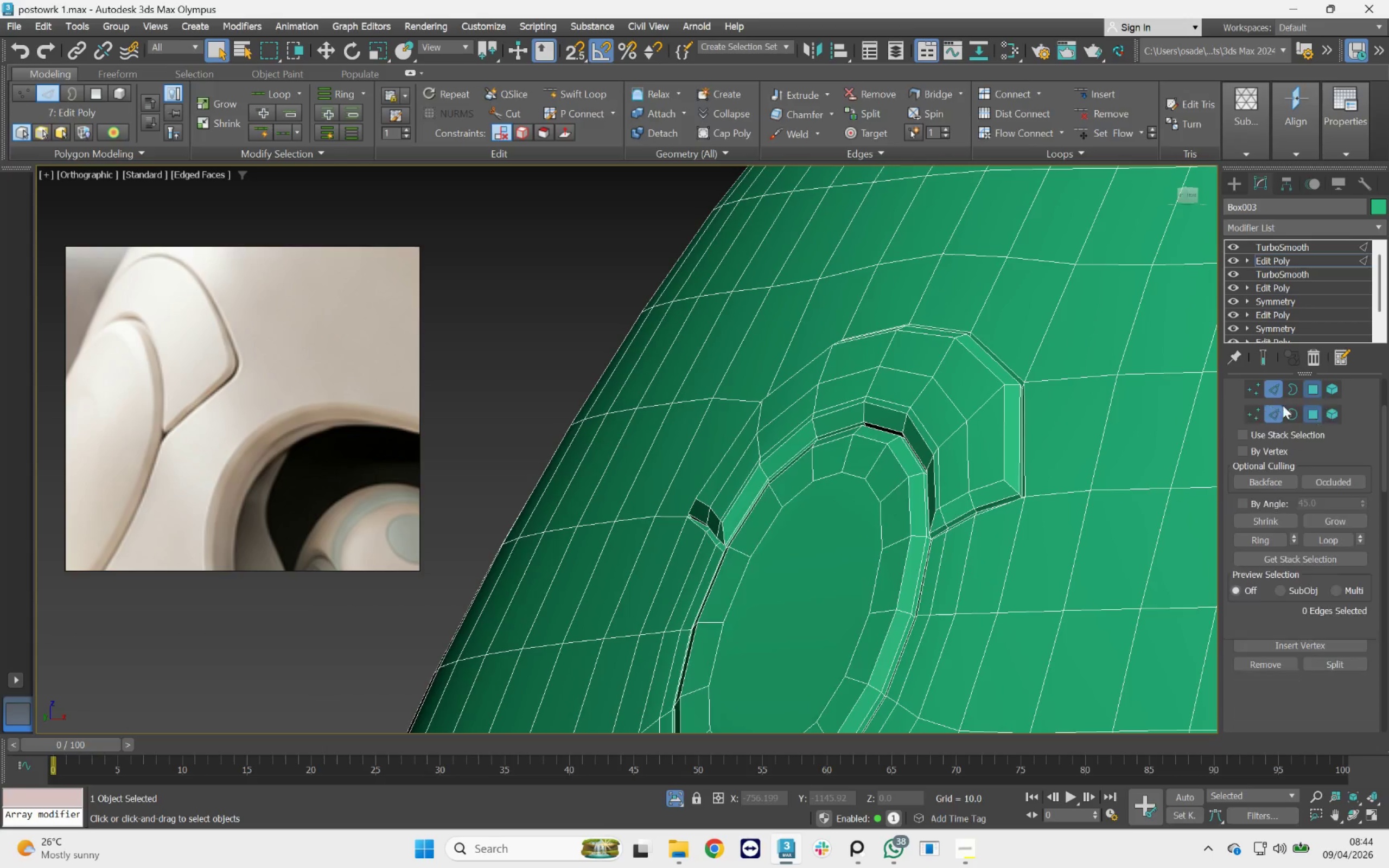 
left_click([800, 579])
 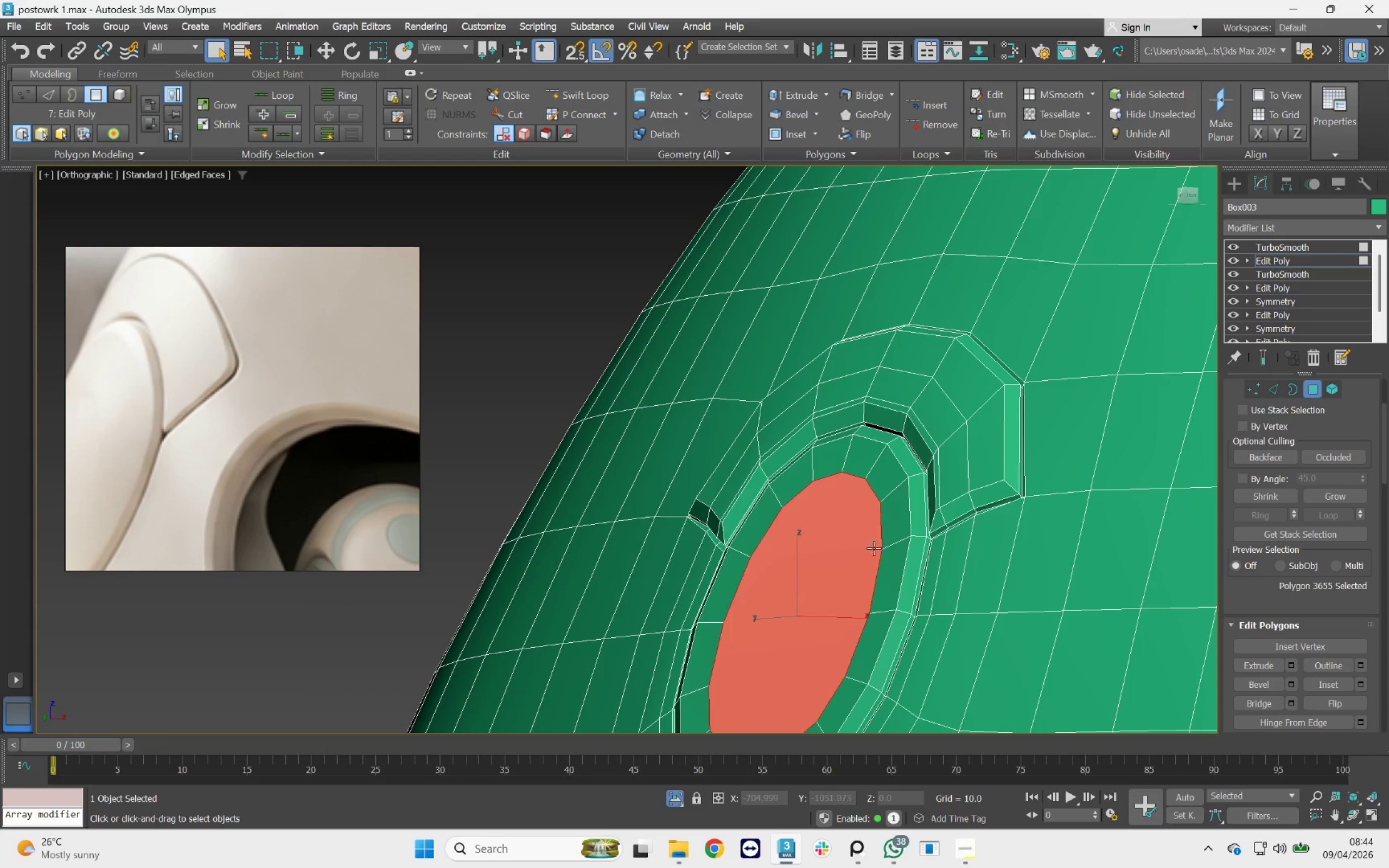 
hold_key(key=AltLeft, duration=1.11)
 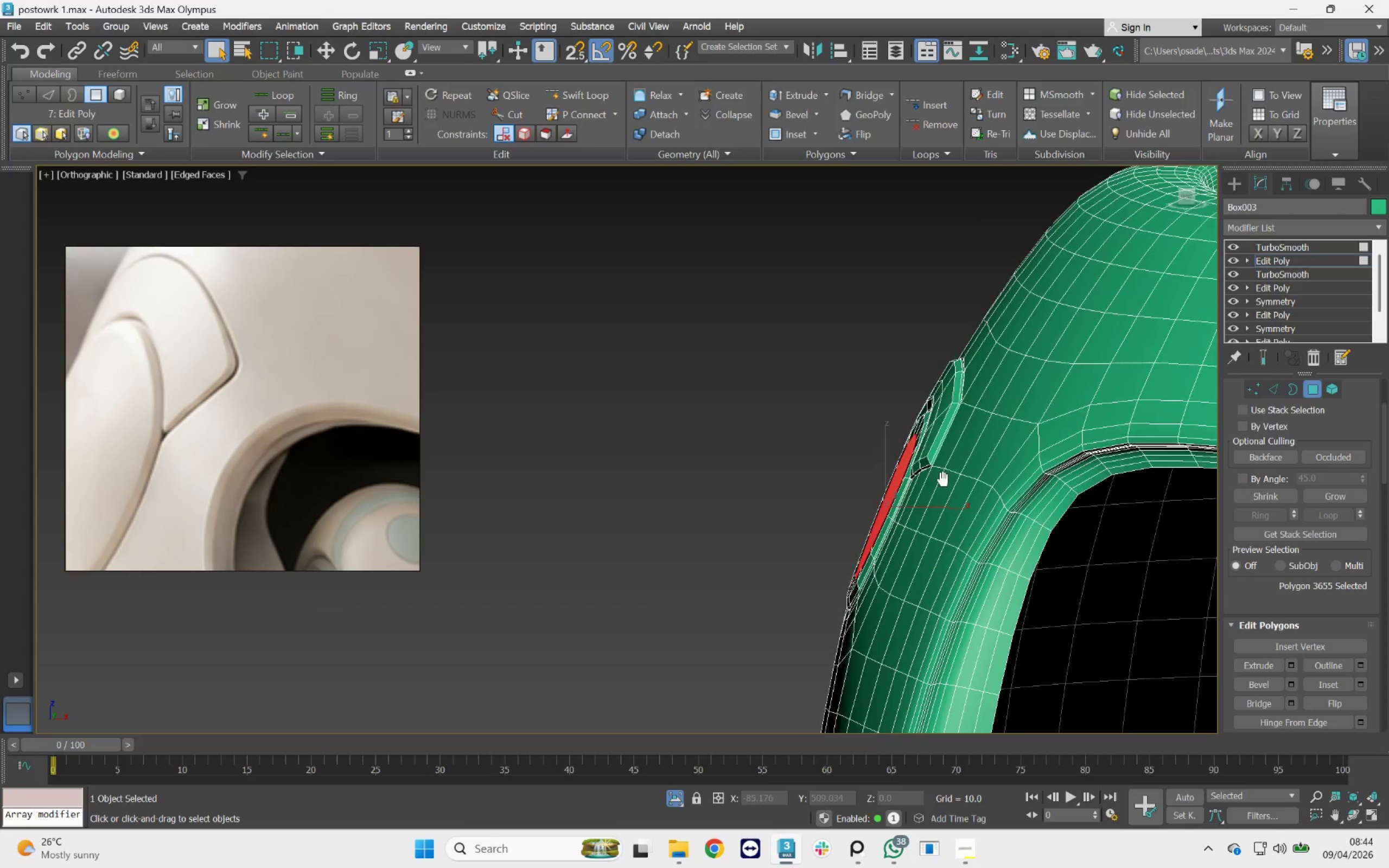 
scroll: coordinate [876, 545], scroll_direction: down, amount: 2.0
 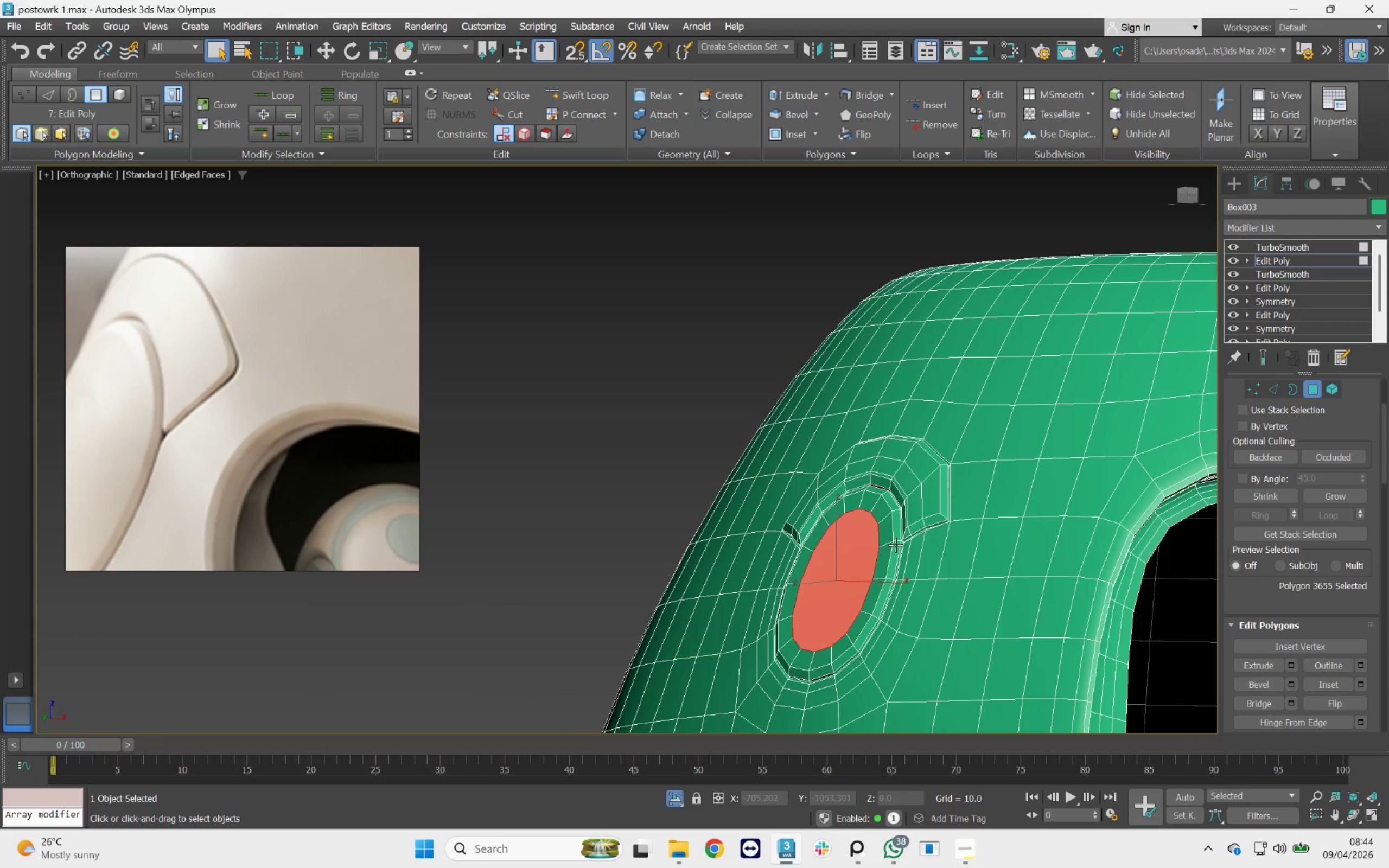 
scroll: coordinate [927, 480], scroll_direction: up, amount: 2.0
 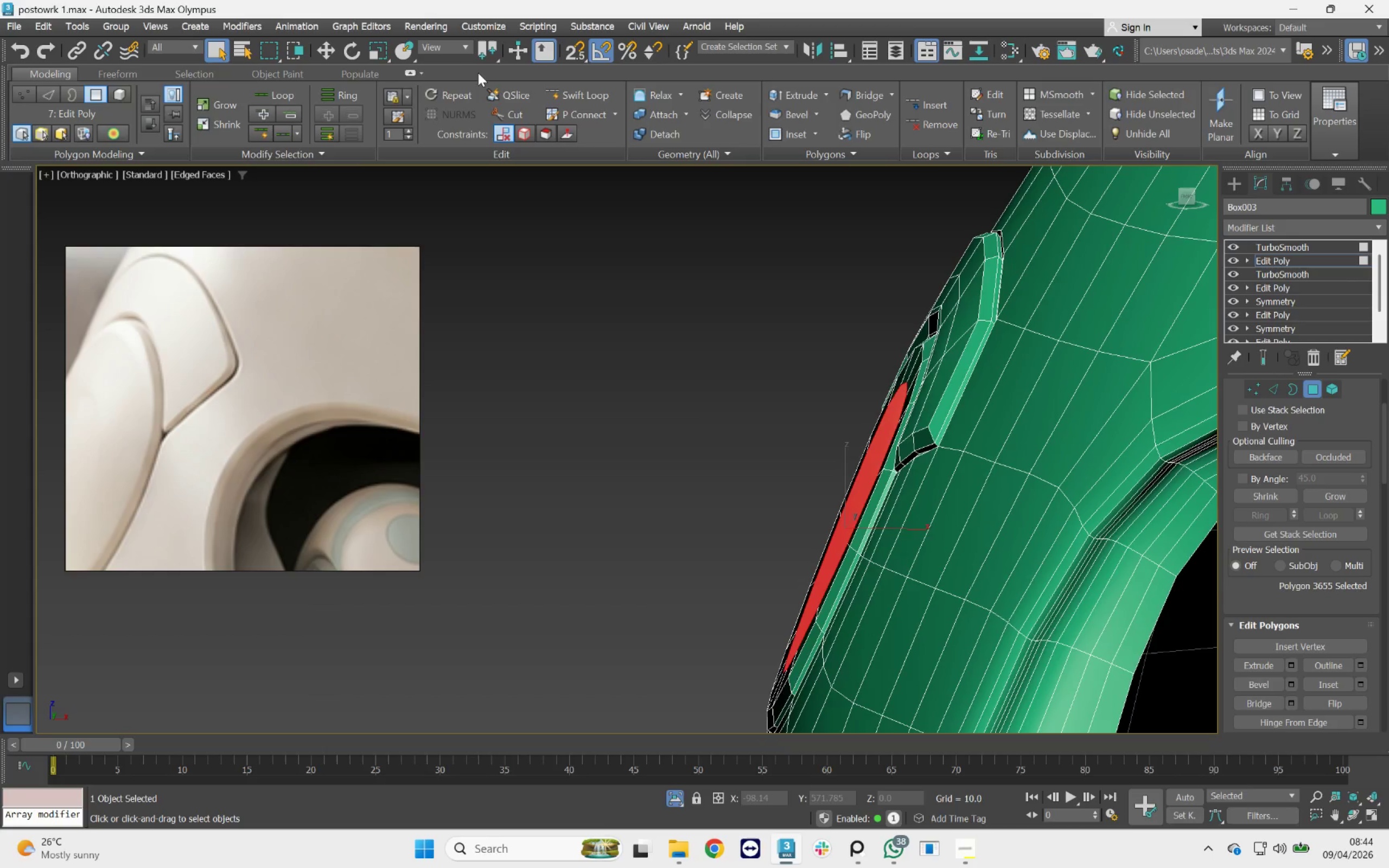 
left_click_drag(start_coordinate=[468, 49], to_coordinate=[442, 74])
 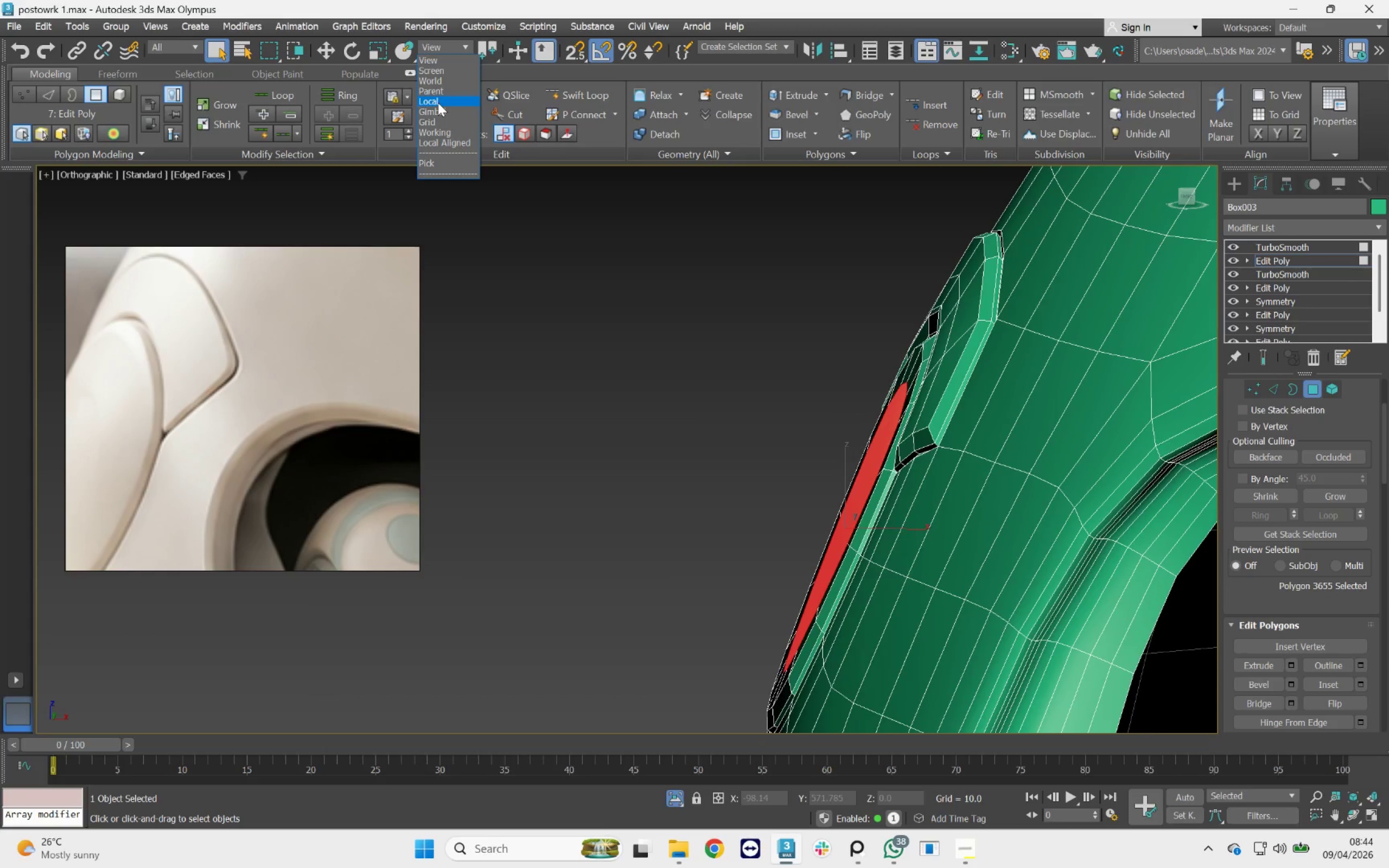 
left_click([438, 103])
 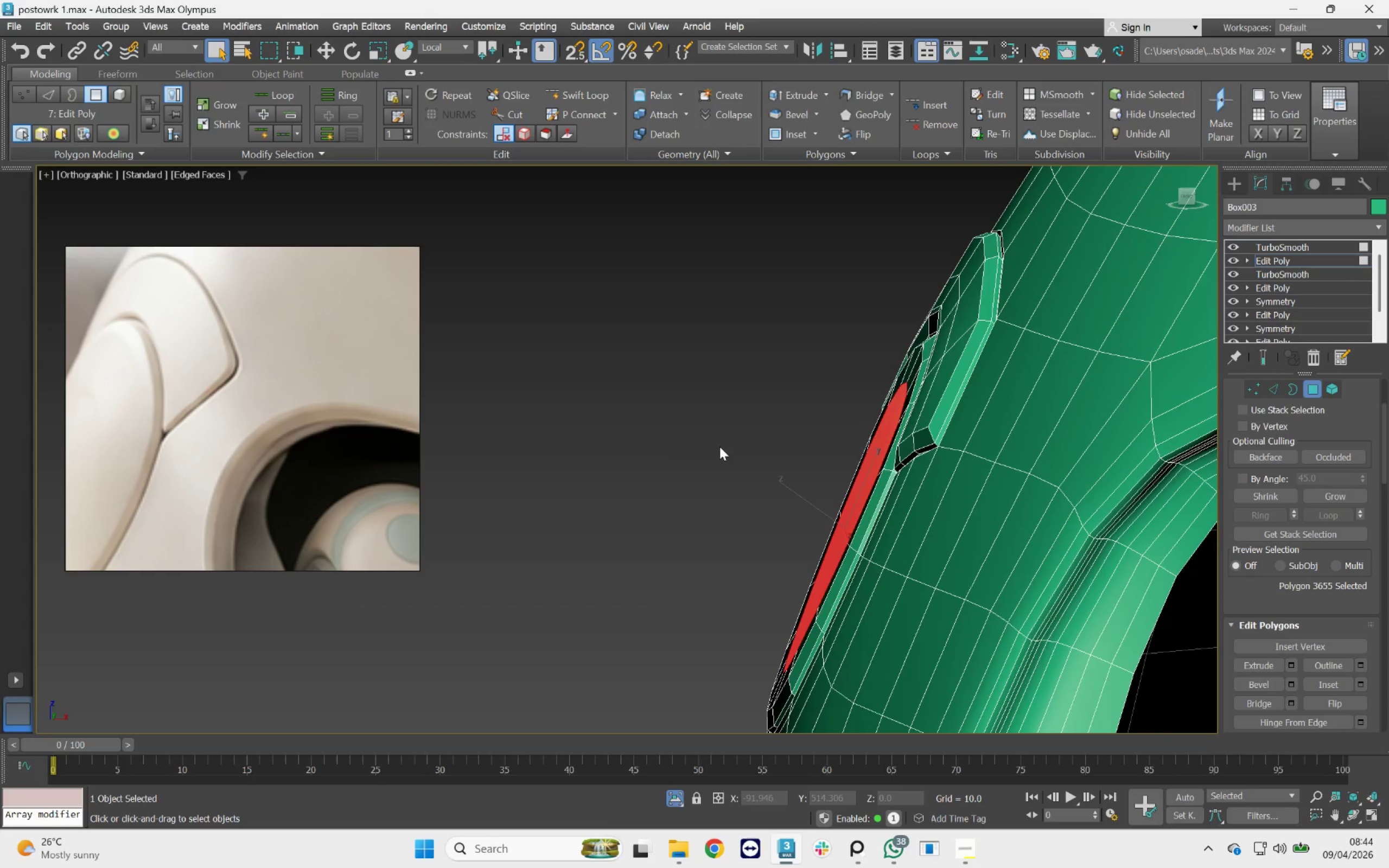 
key(W)
 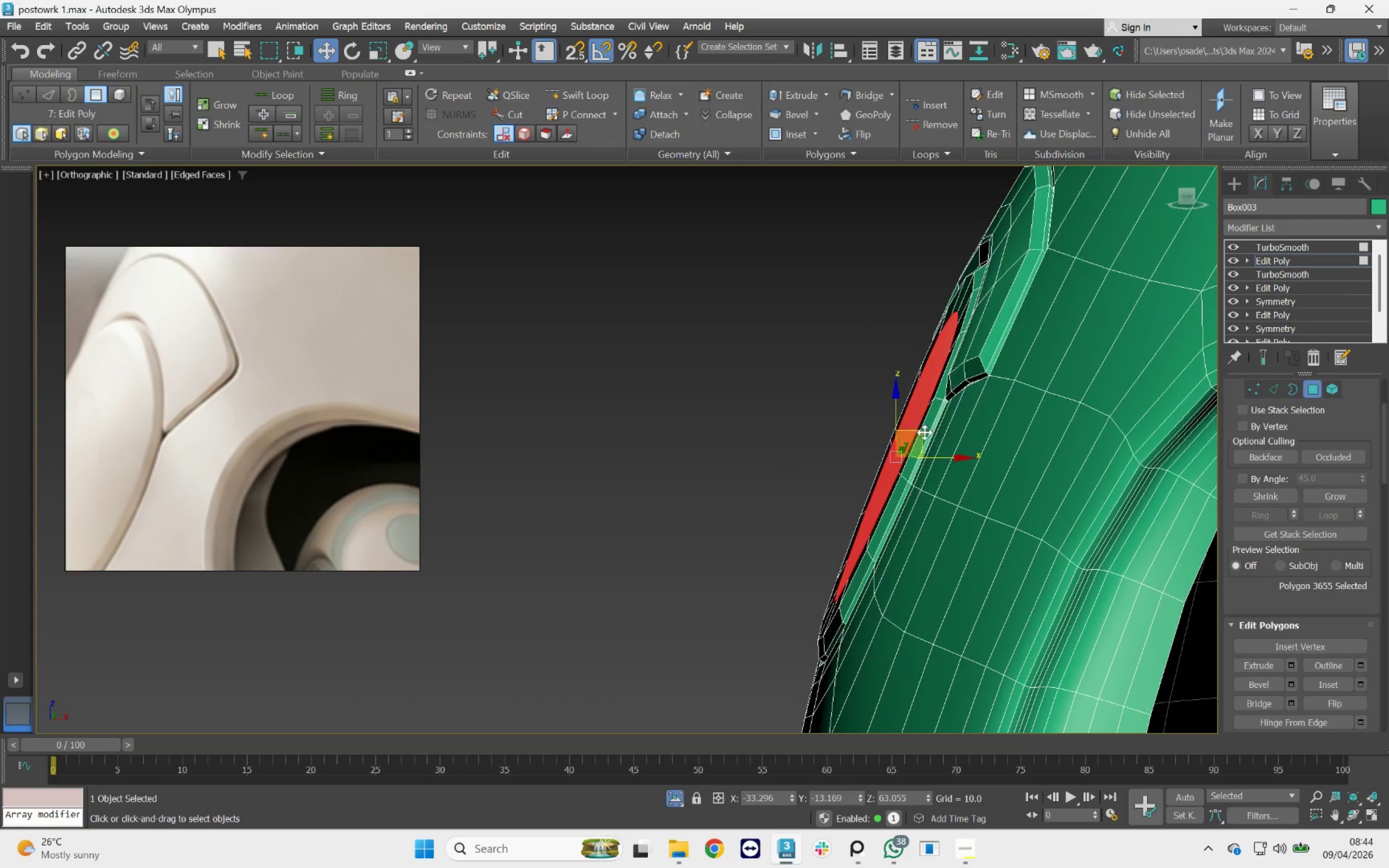 
left_click([914, 407])
 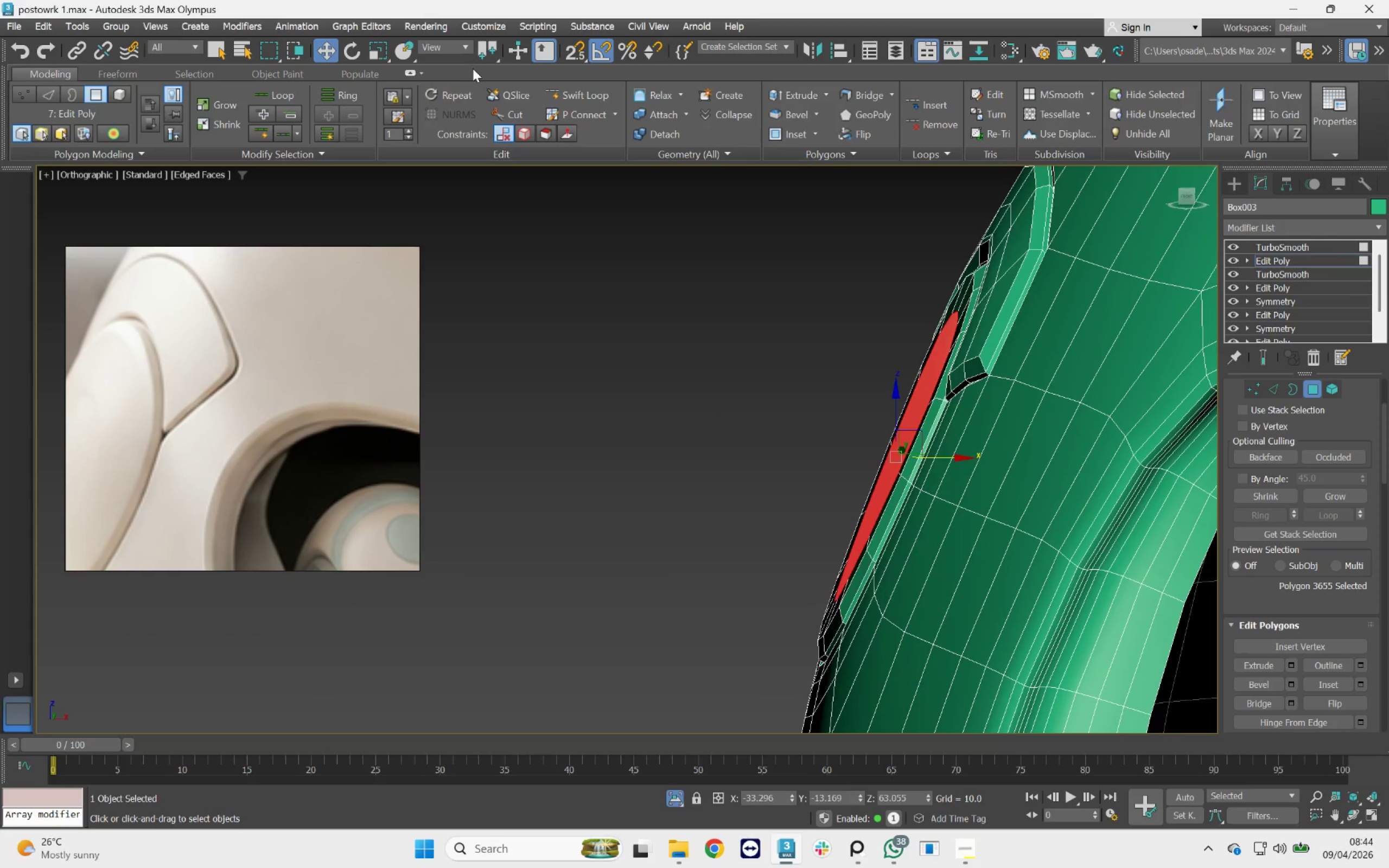 
left_click_drag(start_coordinate=[469, 55], to_coordinate=[467, 51])
 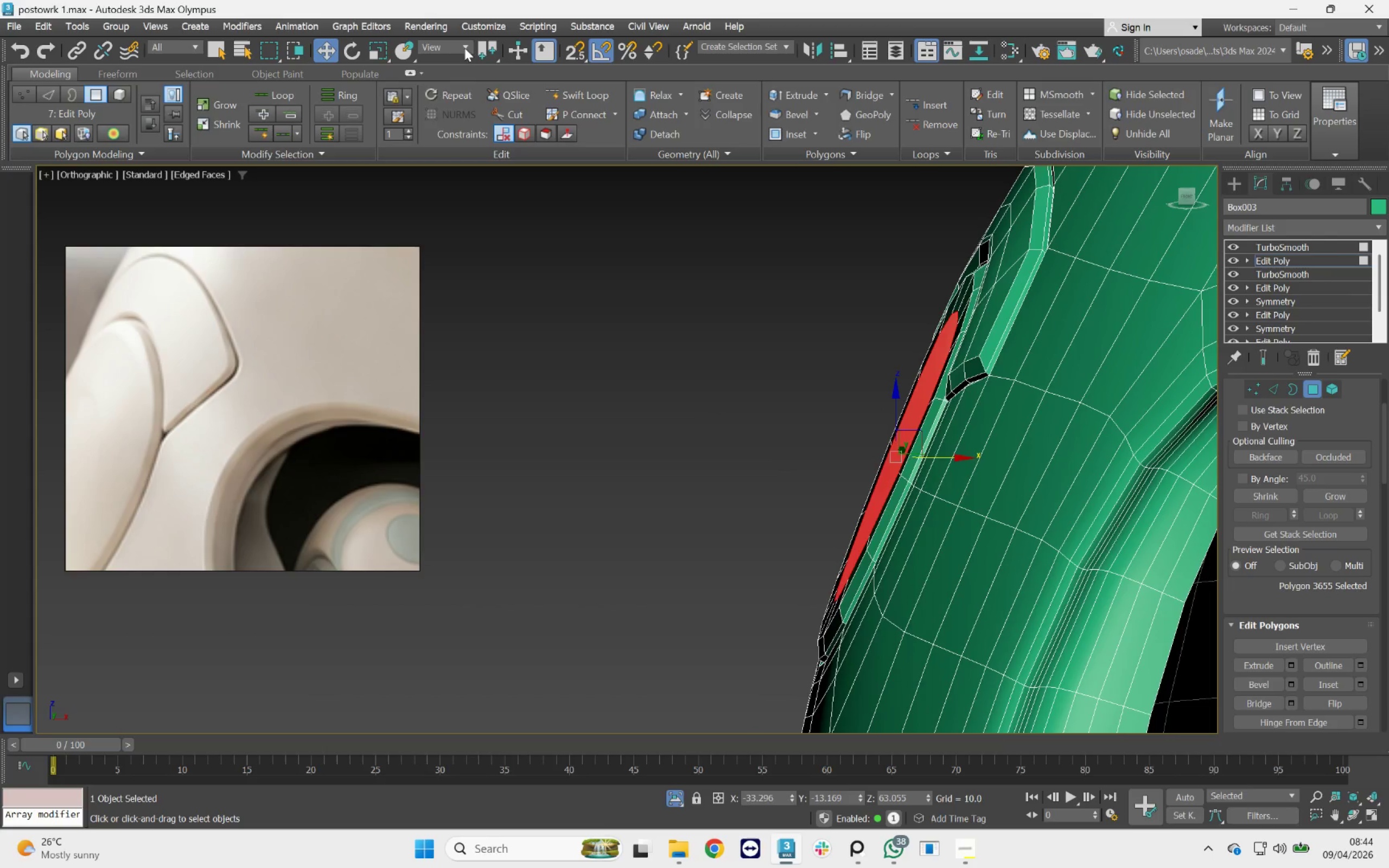 
double_click([464, 47])
 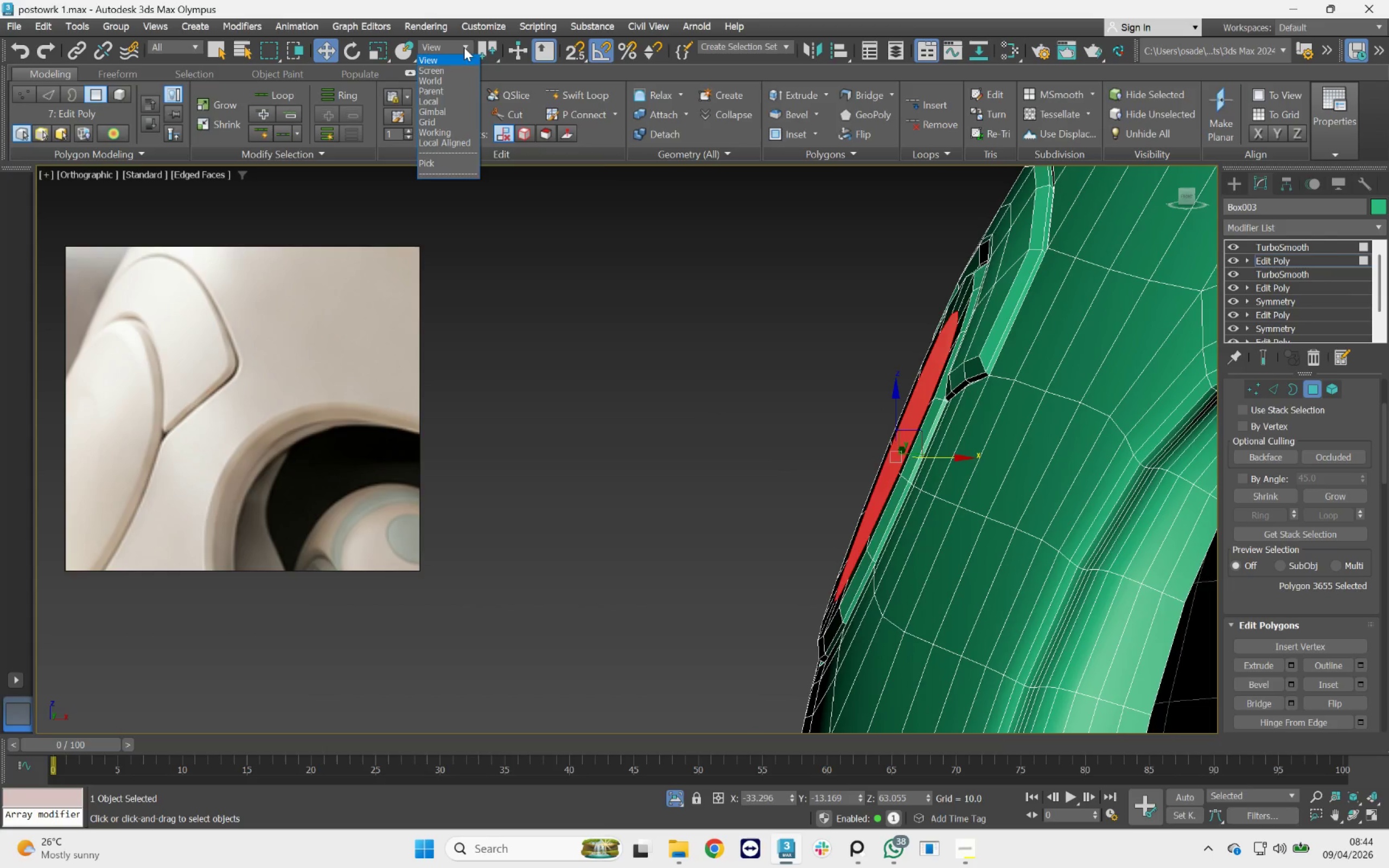 
triple_click([464, 47])
 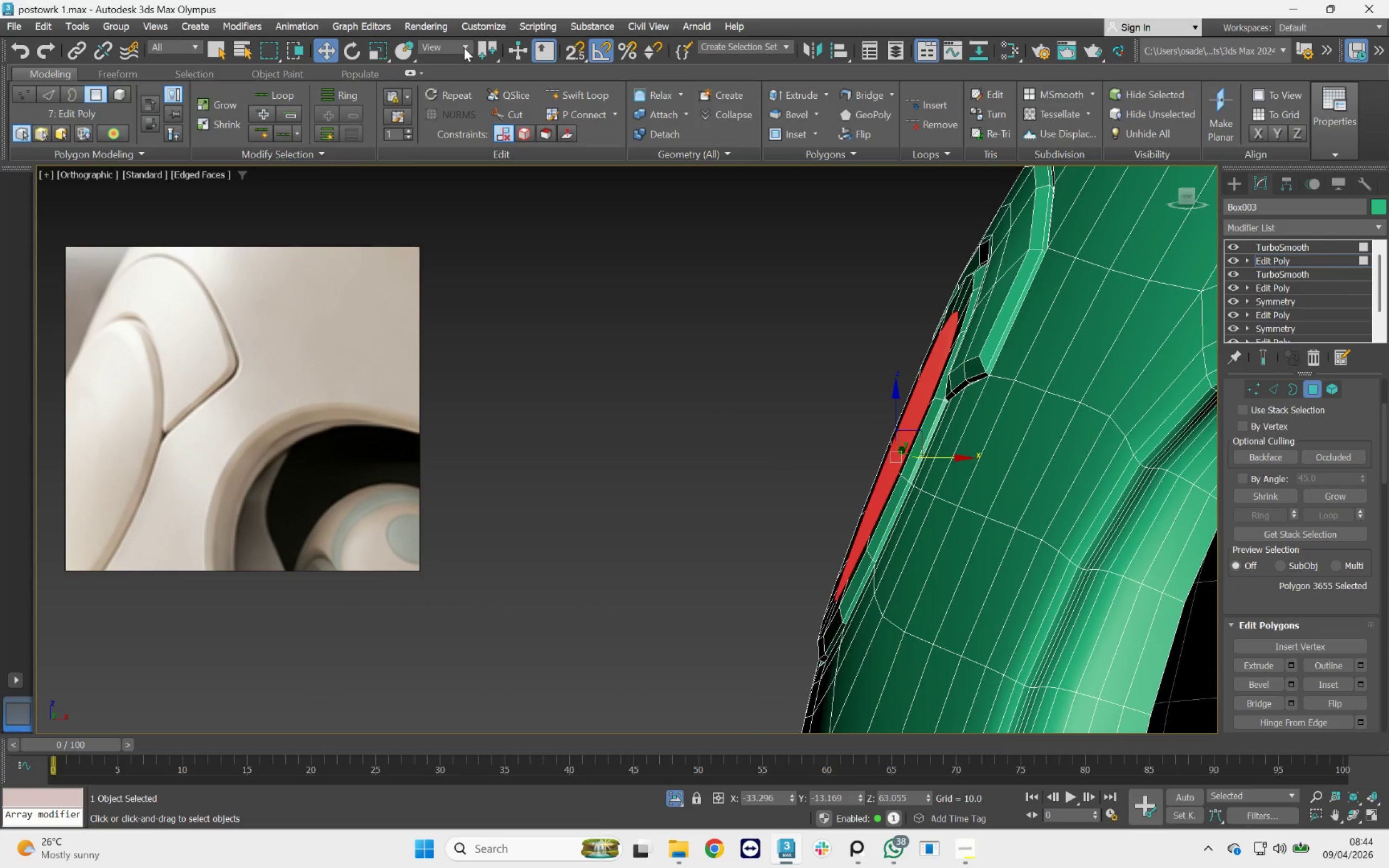 
triple_click([464, 48])
 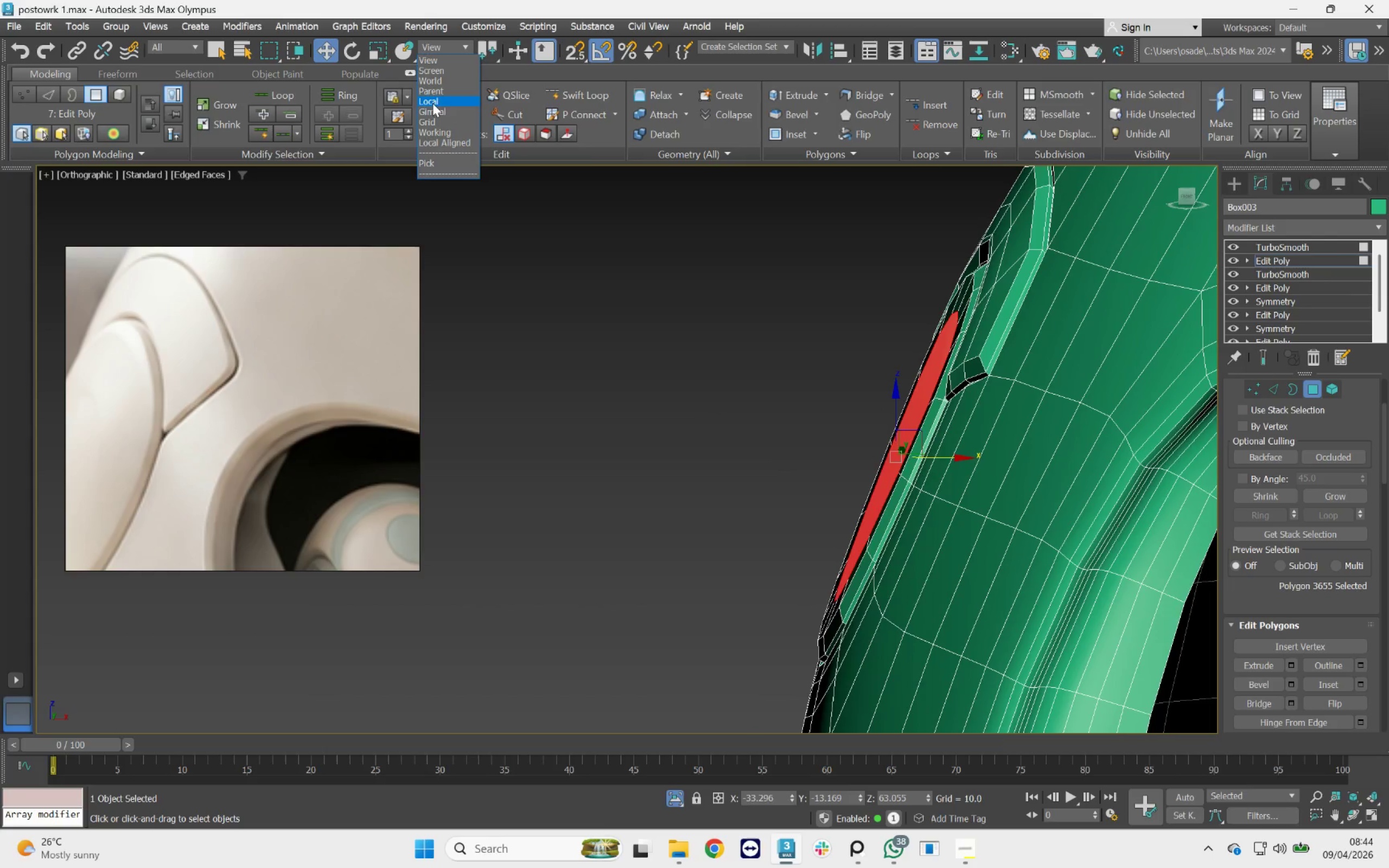 
left_click([436, 100])
 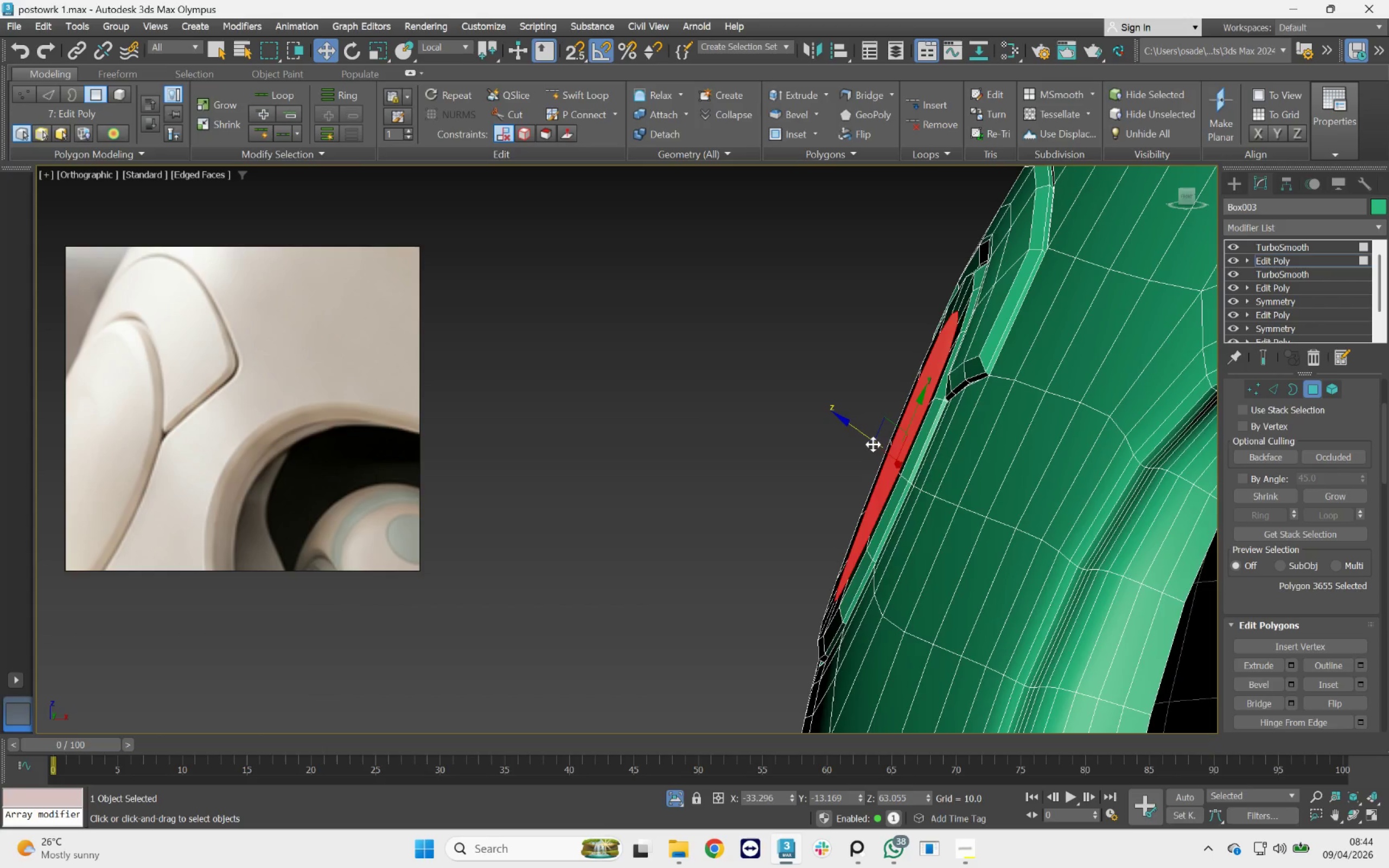 
left_click_drag(start_coordinate=[868, 441], to_coordinate=[866, 437])
 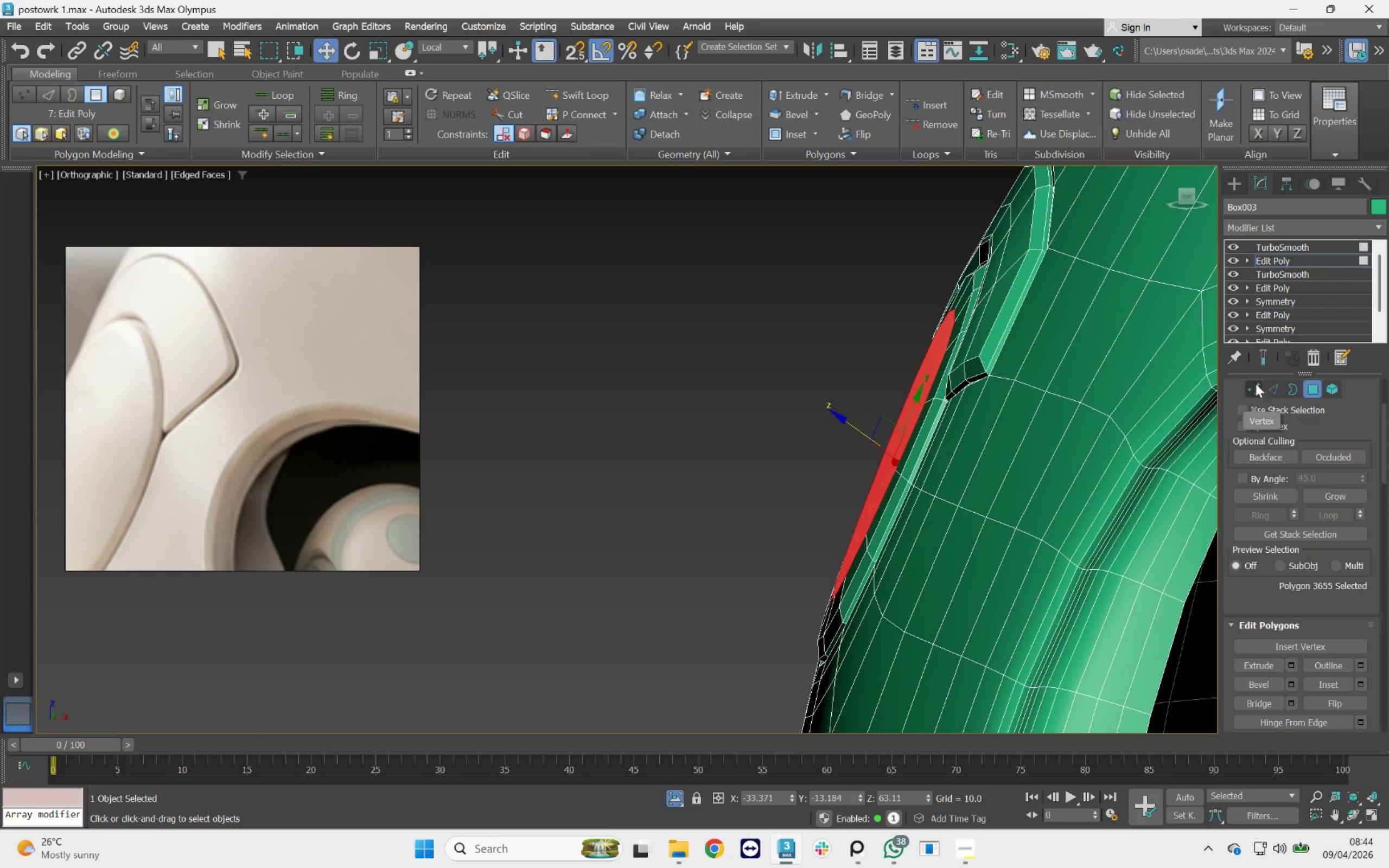 
left_click([1265, 355])
 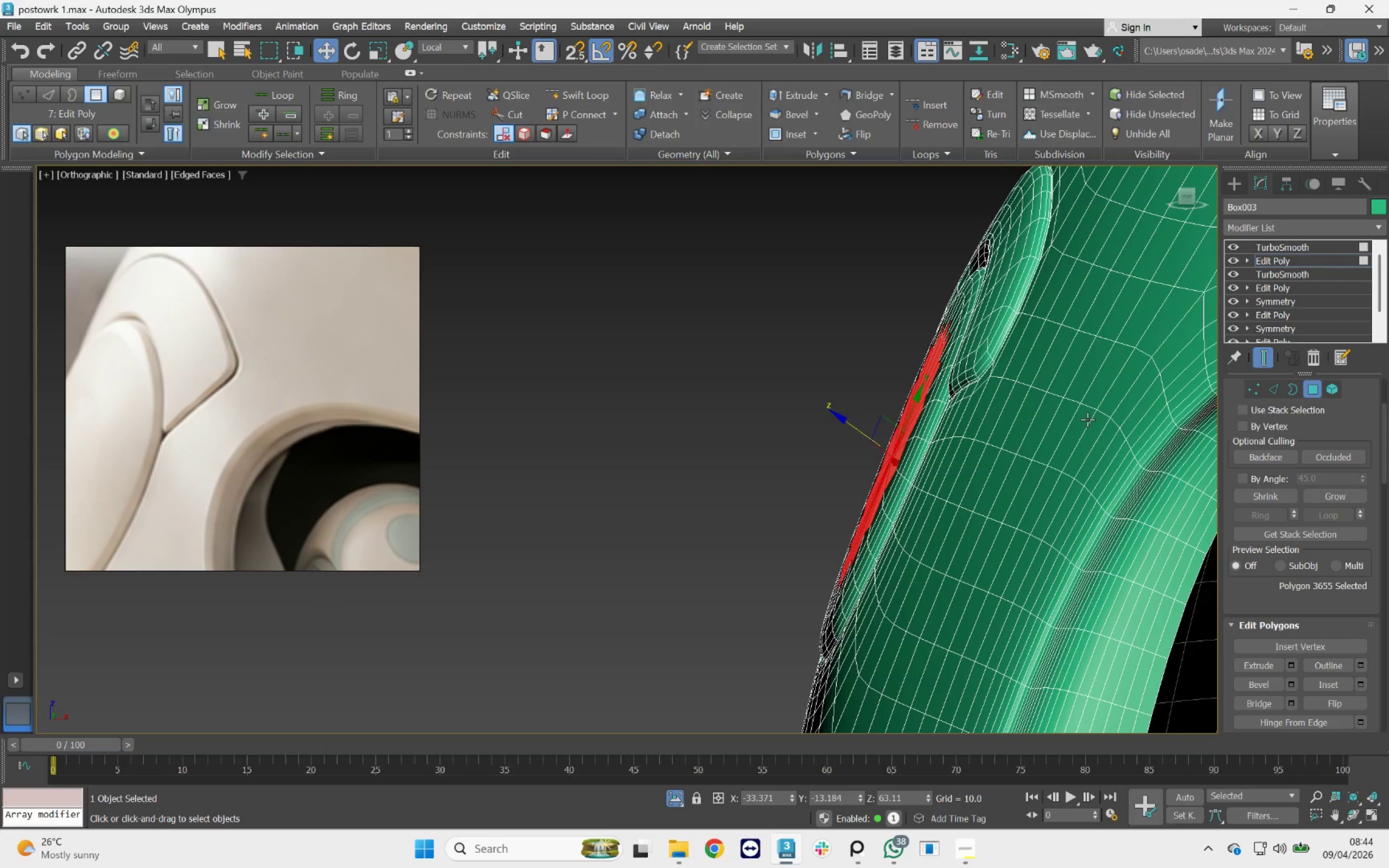 
key(F4)
 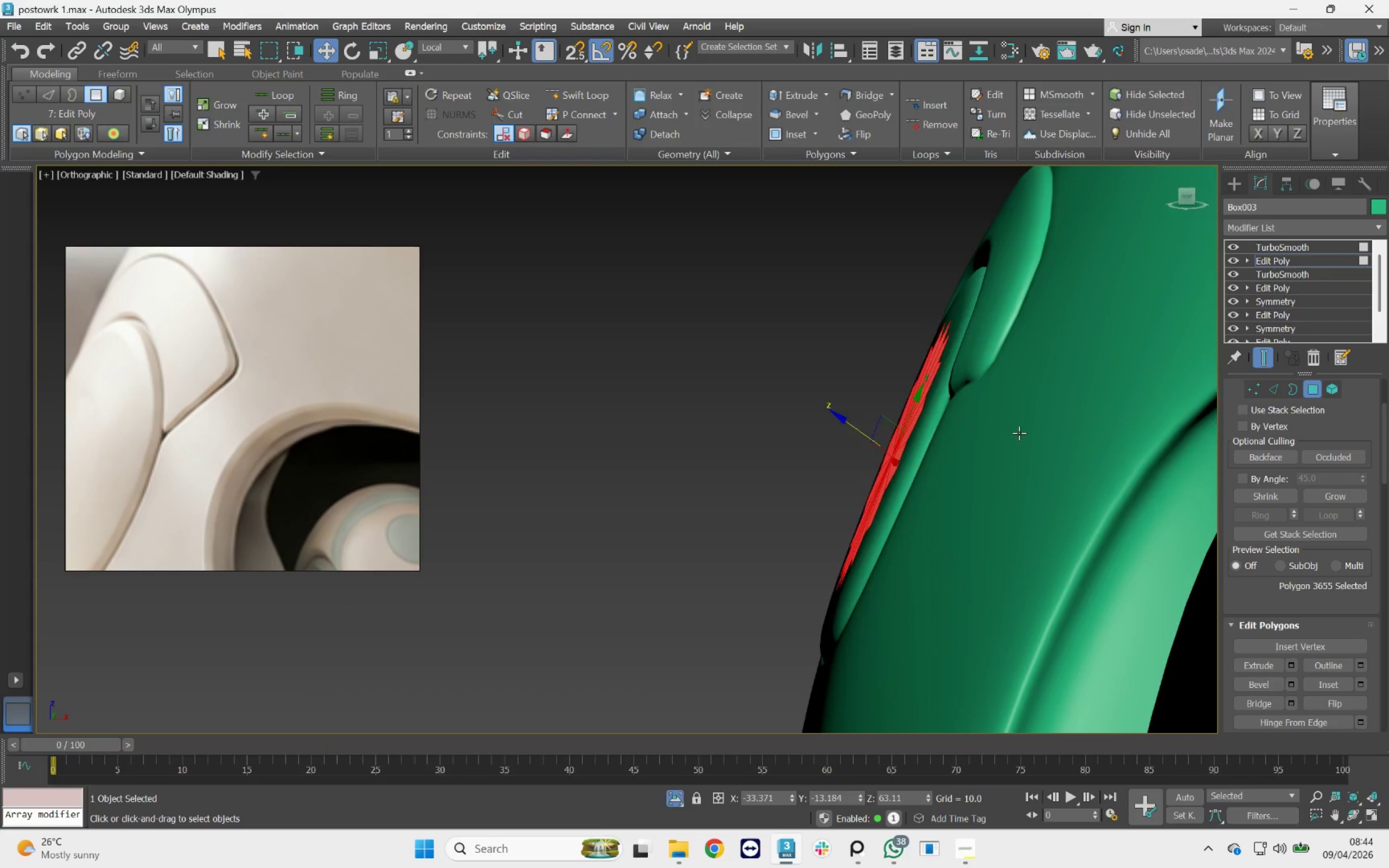 
scroll: coordinate [994, 425], scroll_direction: down, amount: 3.0
 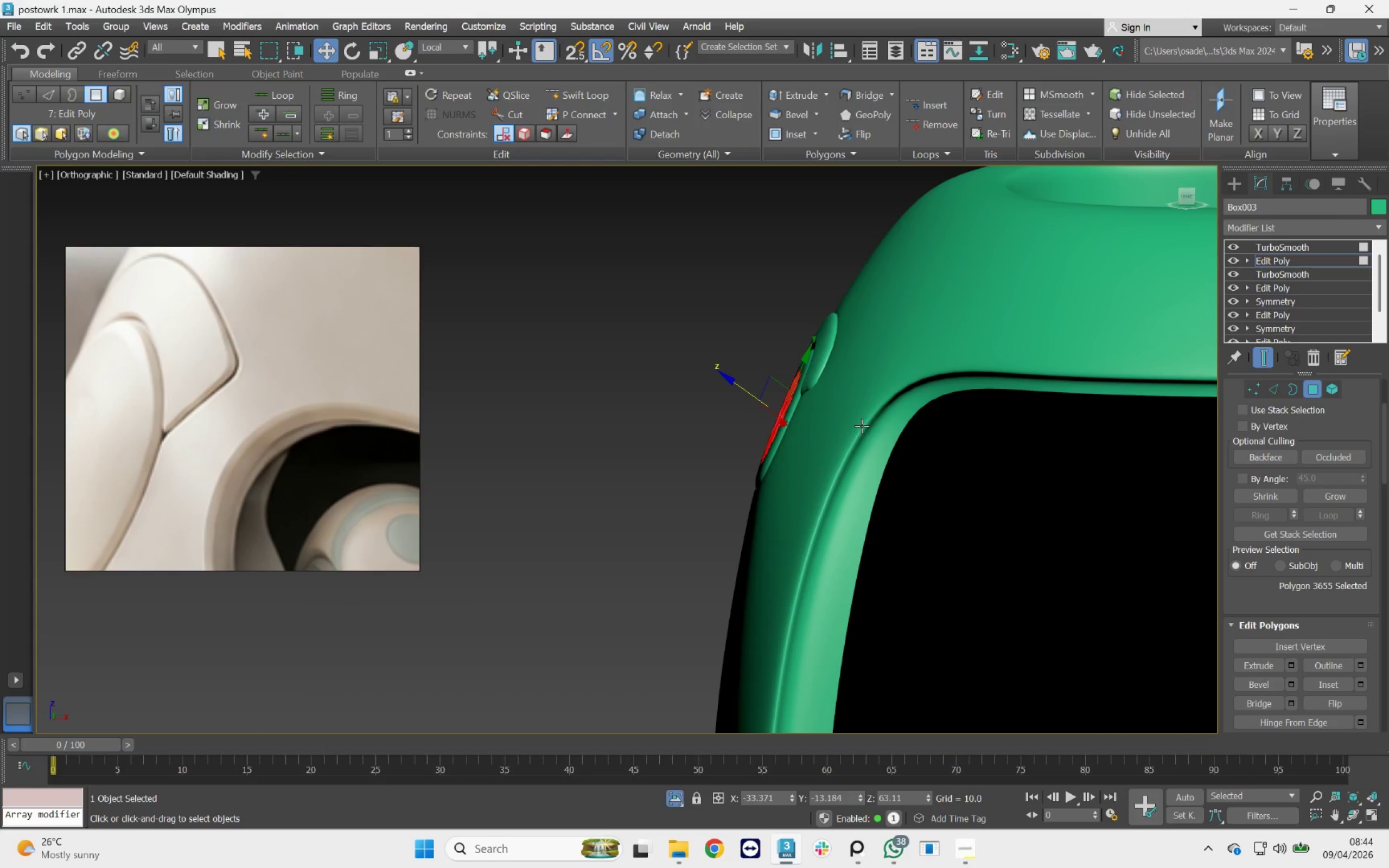 
hold_key(key=AltLeft, duration=2.37)
 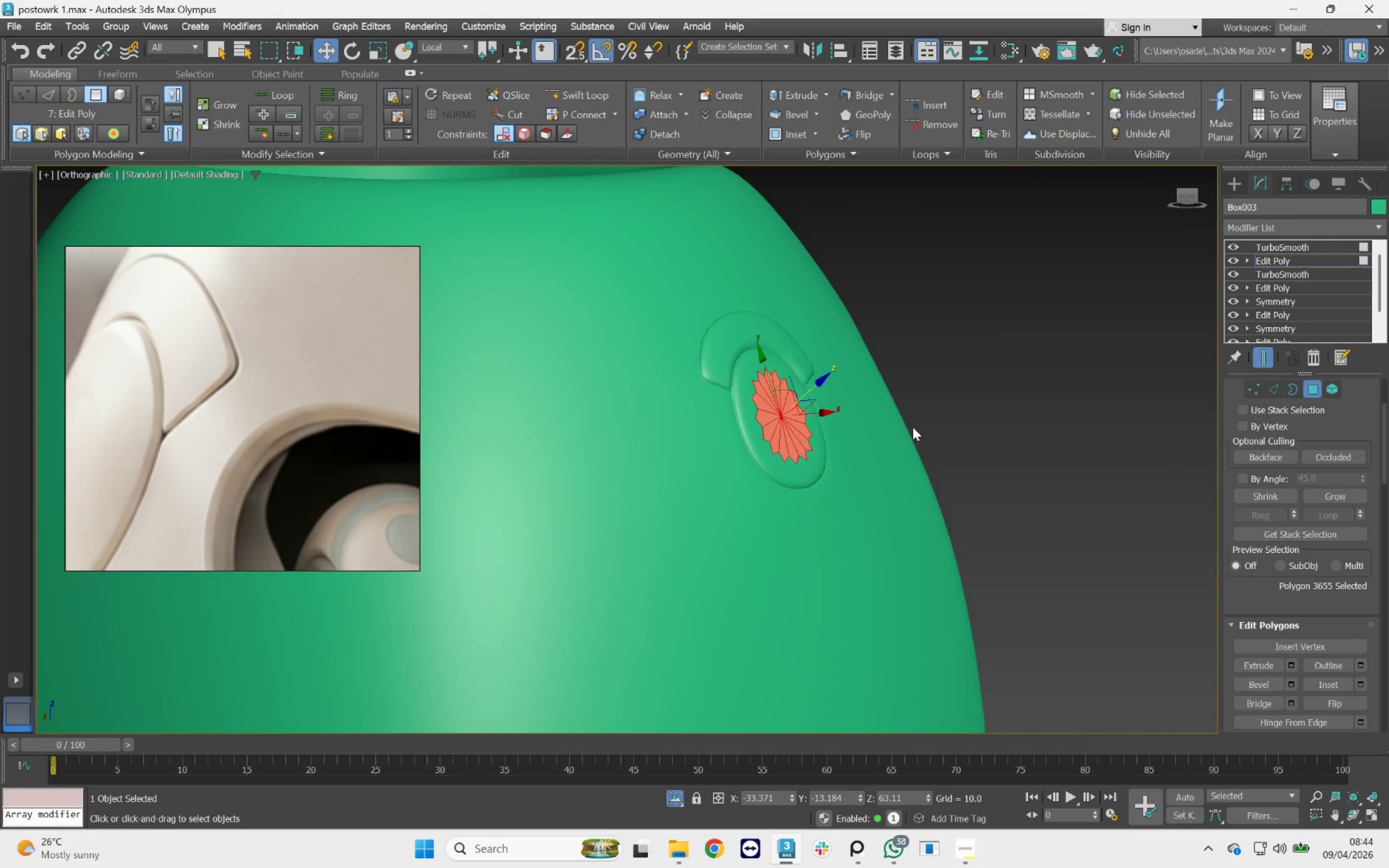 
hold_key(key=AltLeft, duration=1.16)
 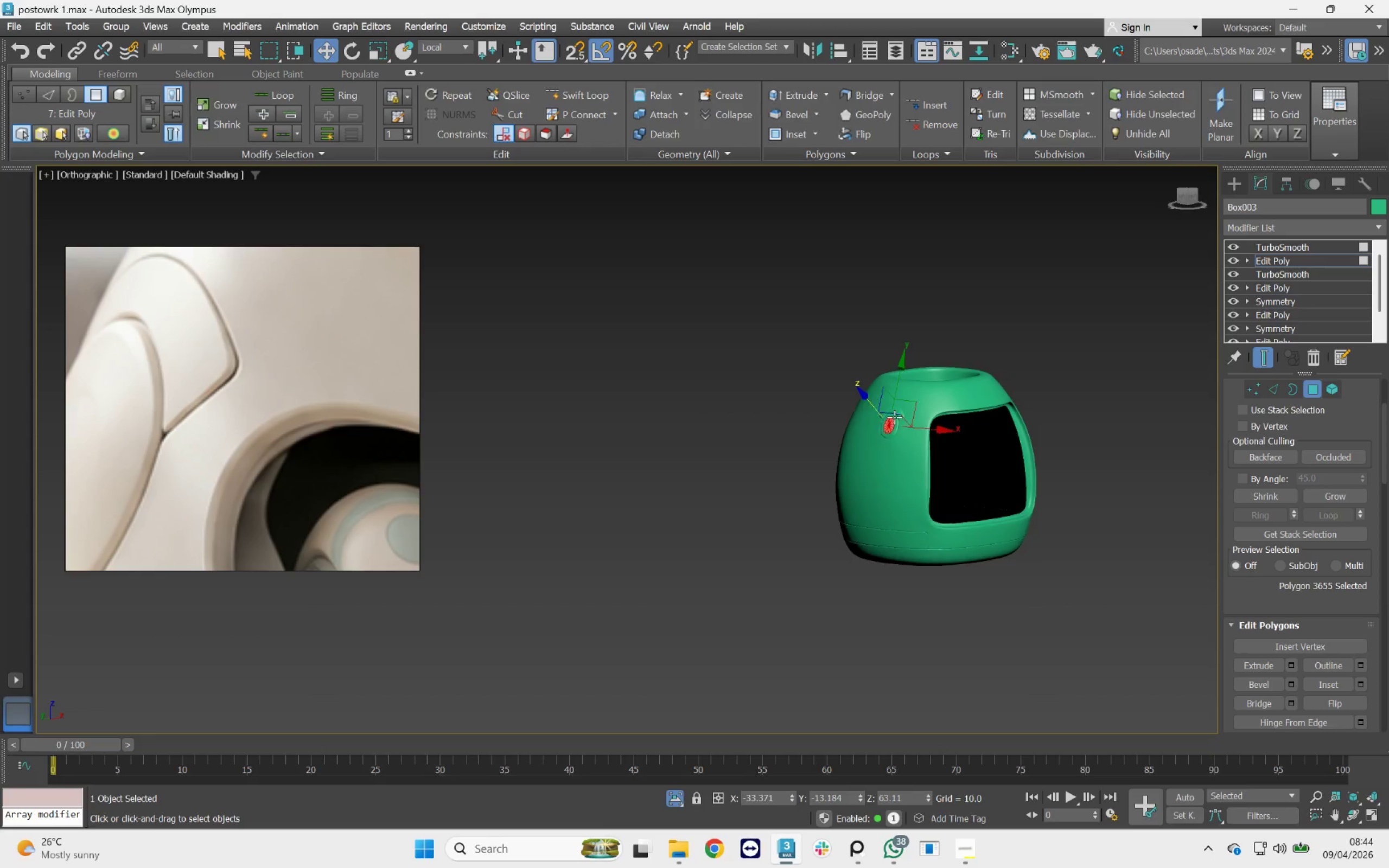 
scroll: coordinate [912, 427], scroll_direction: down, amount: 5.0
 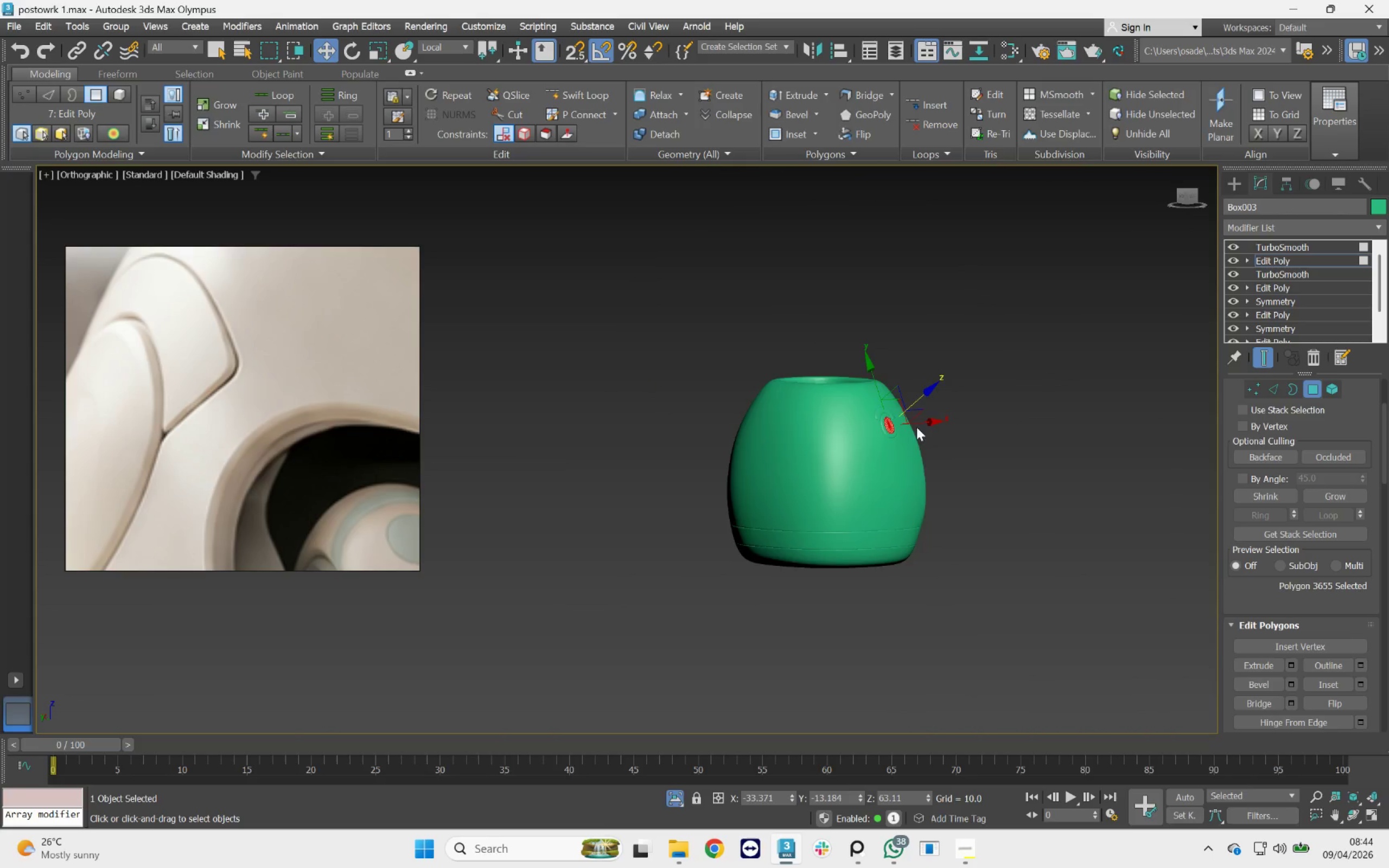 
scroll: coordinate [894, 417], scroll_direction: up, amount: 6.0
 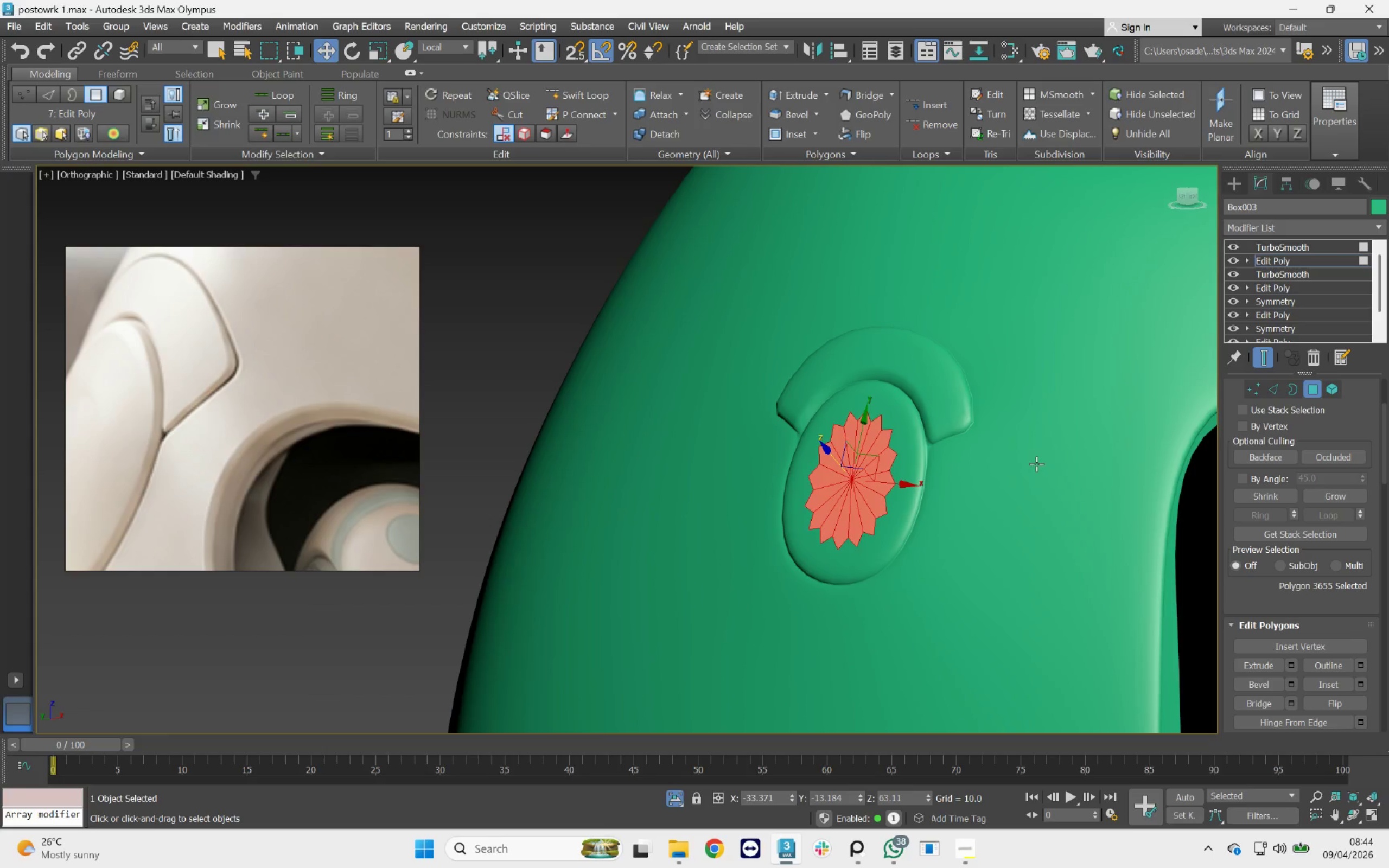 
hold_key(key=AltLeft, duration=1.28)
 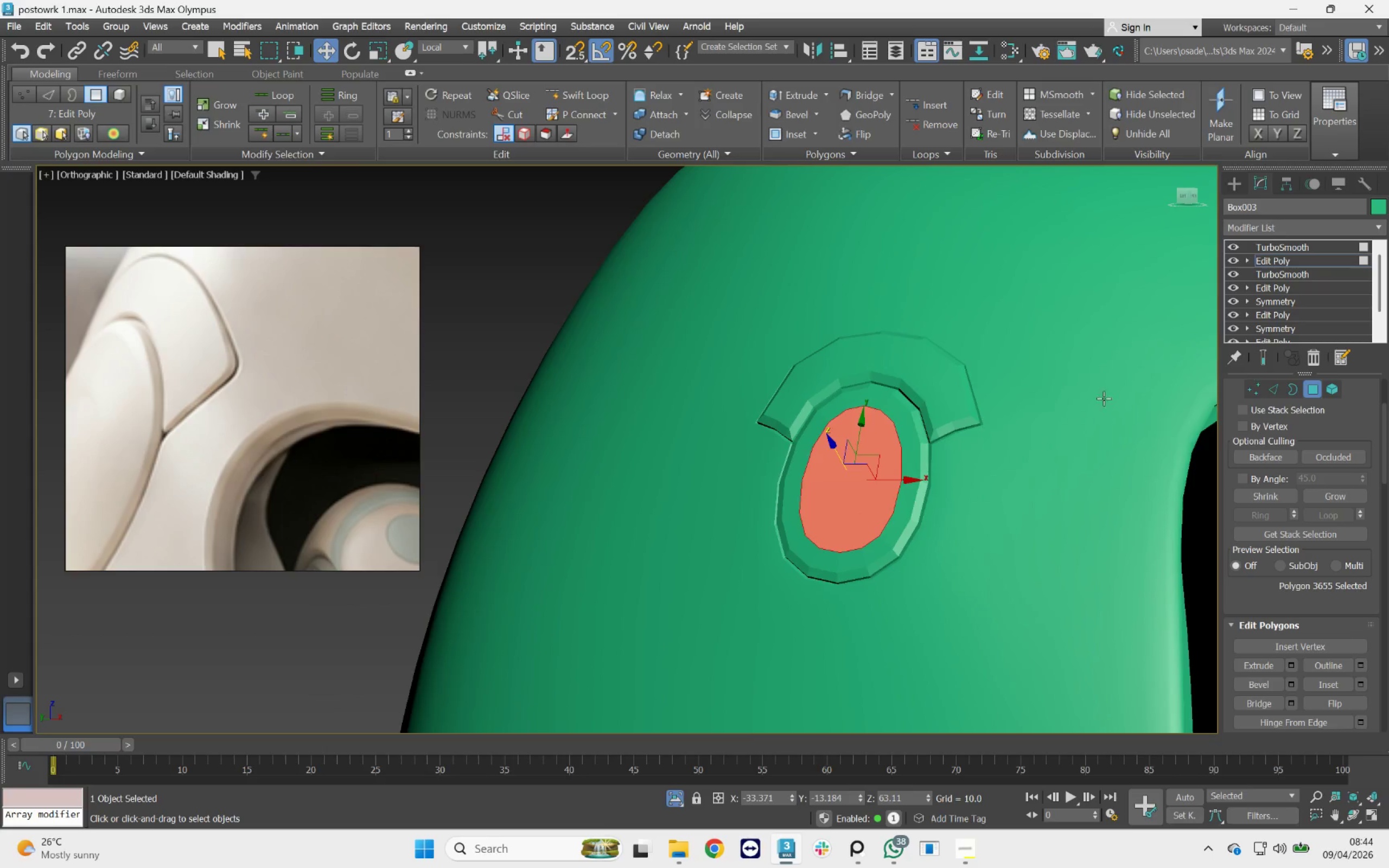 
scroll: coordinate [942, 433], scroll_direction: up, amount: 3.0
 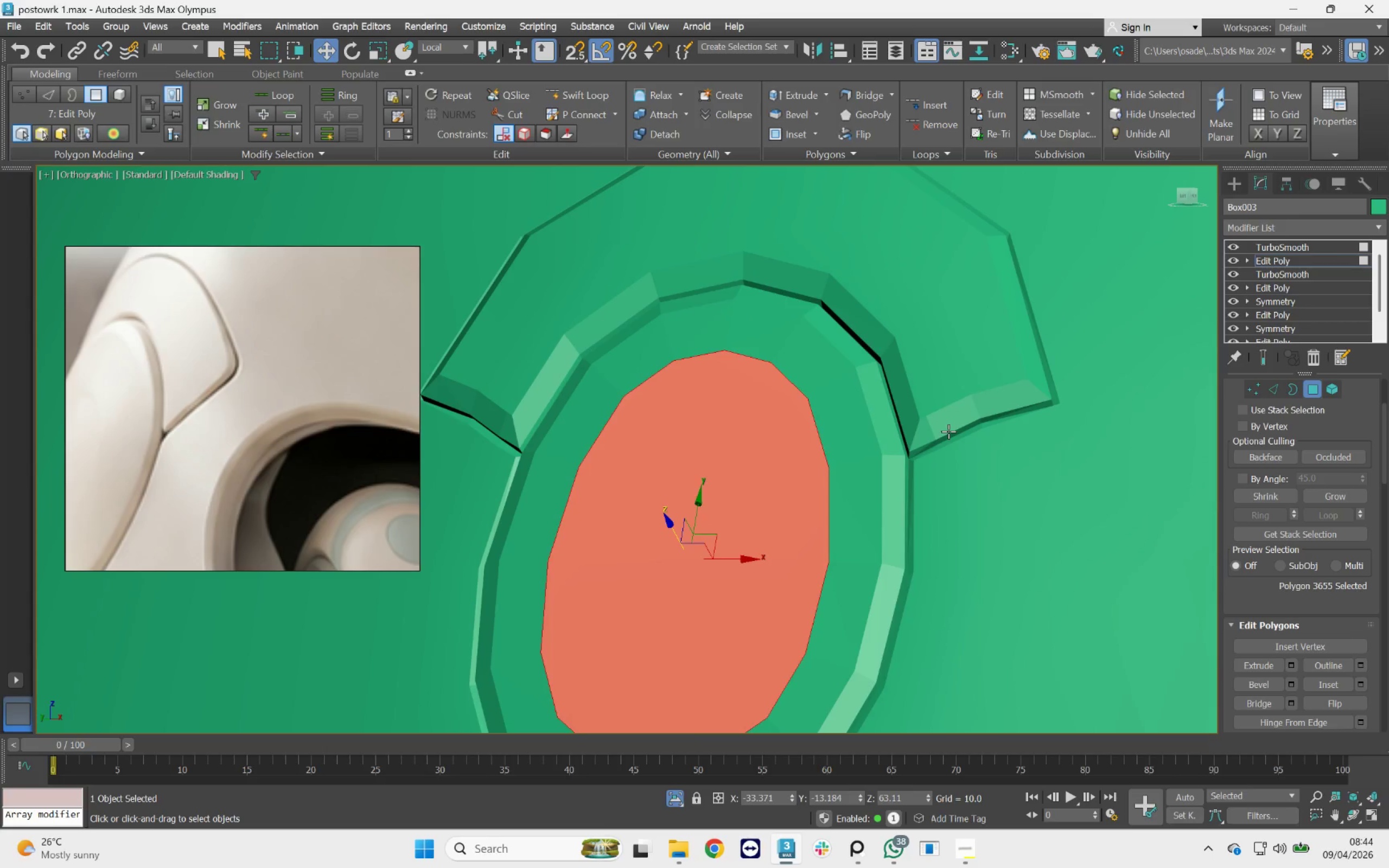 
key(F5)
 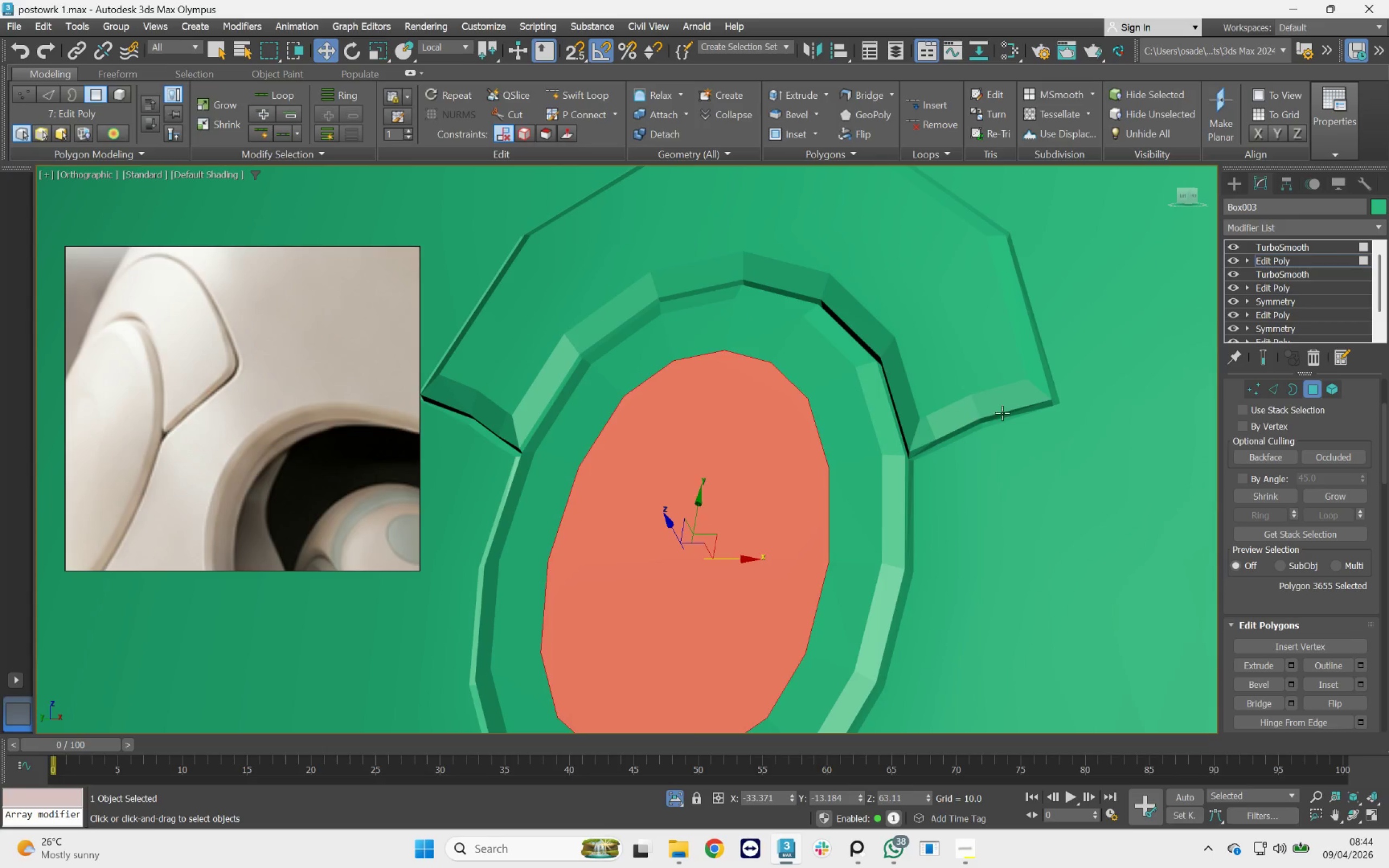 
key(F4)
 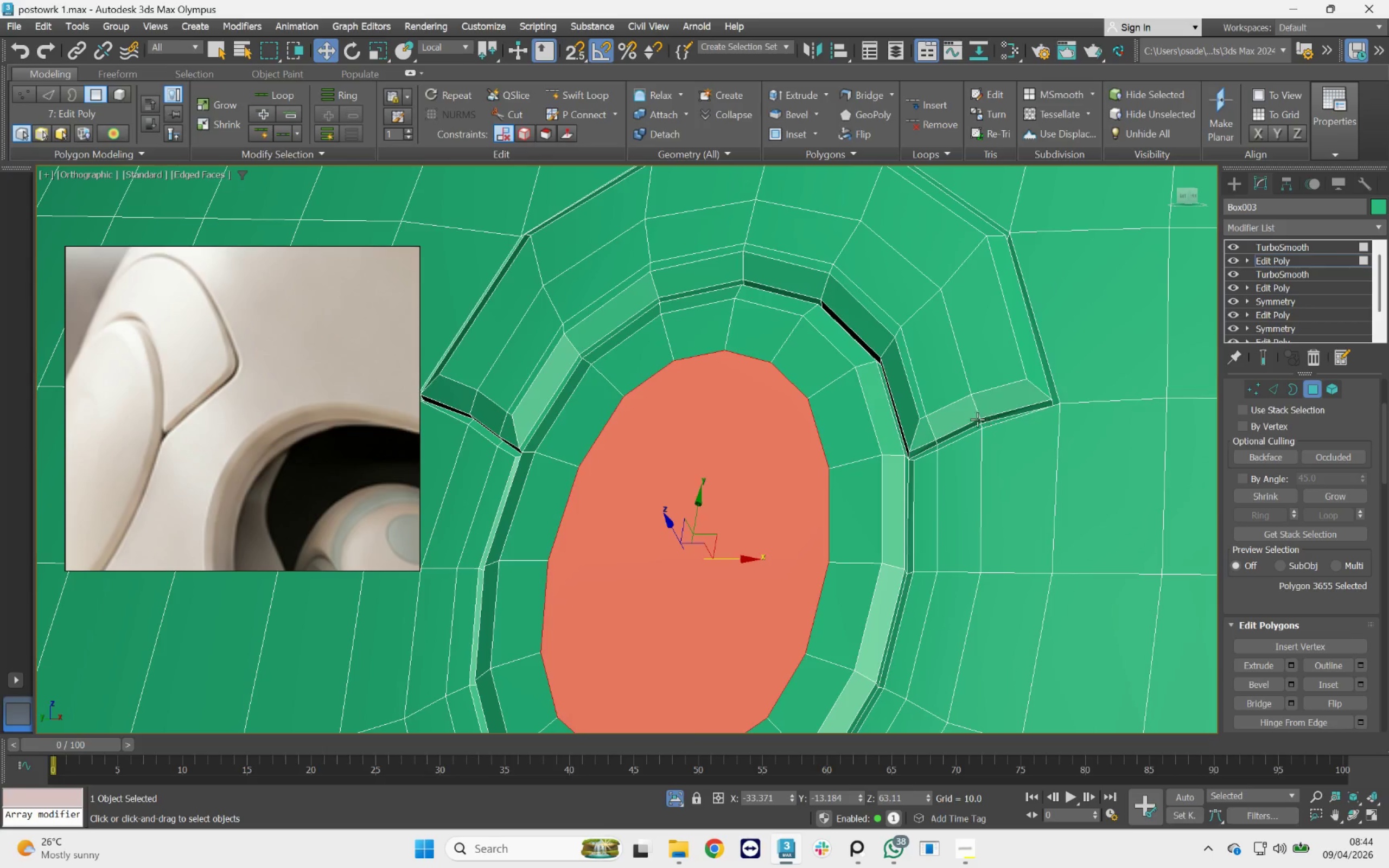 
scroll: coordinate [964, 427], scroll_direction: down, amount: 1.0
 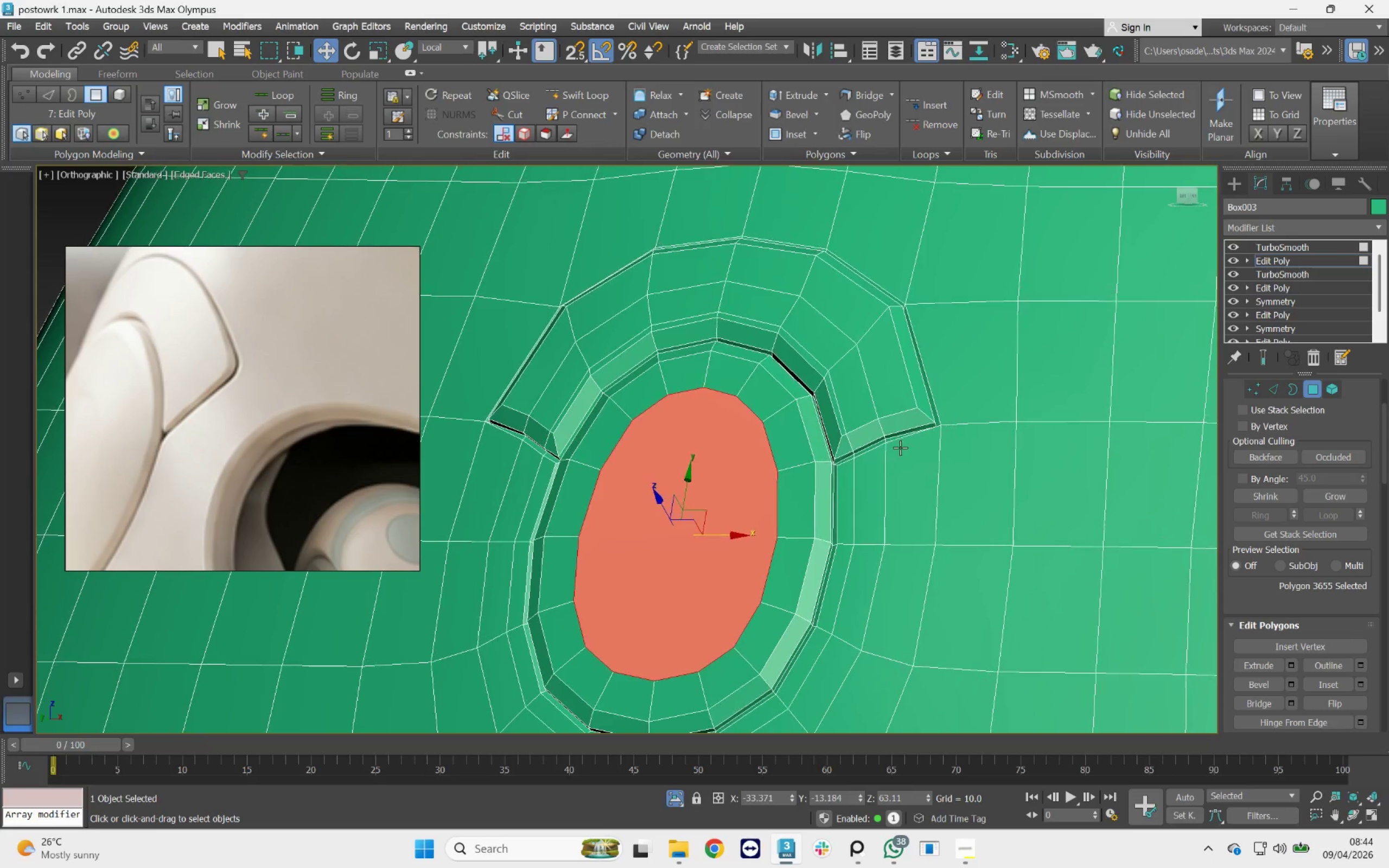 
hold_key(key=AltLeft, duration=0.96)
 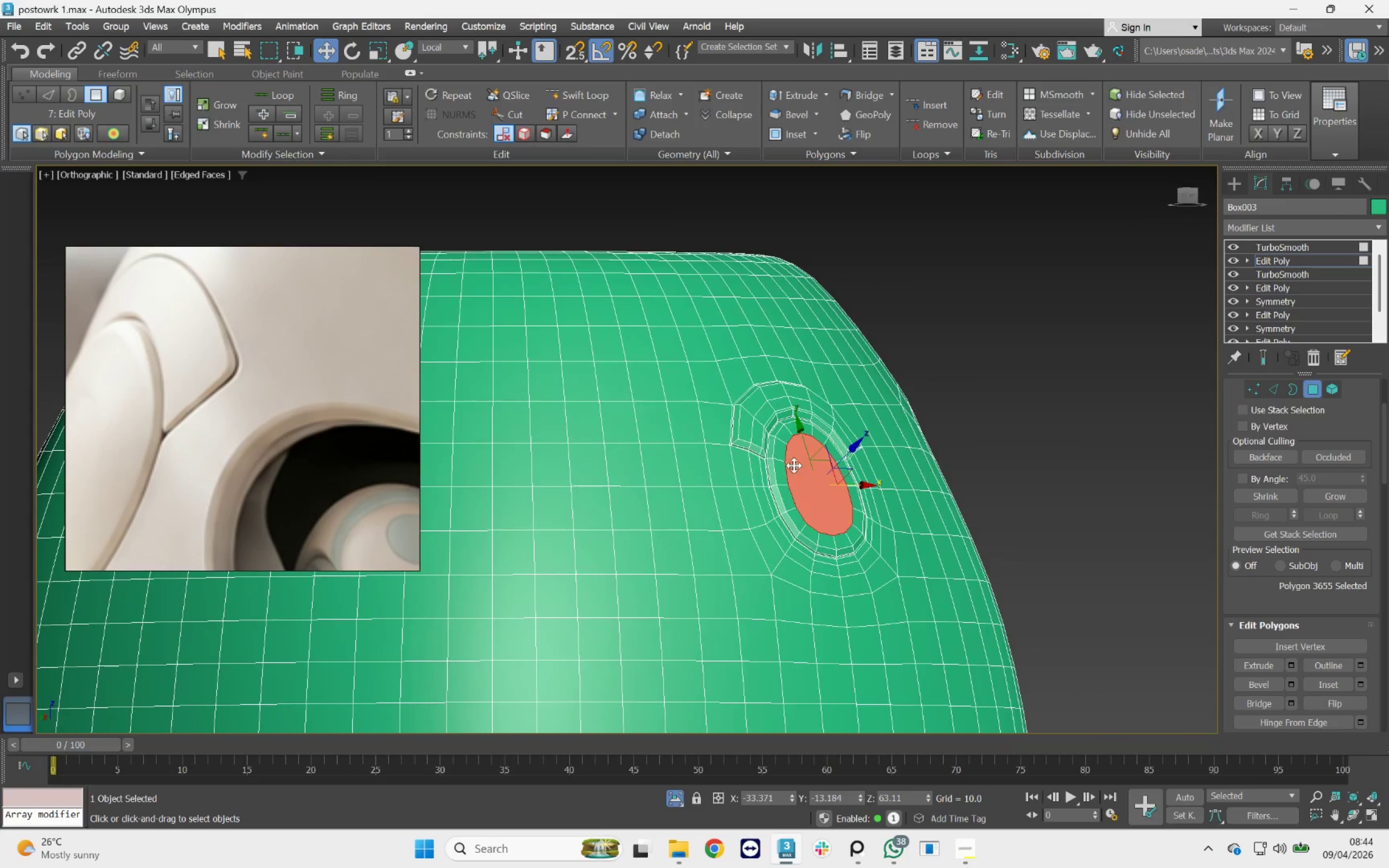 
scroll: coordinate [893, 457], scroll_direction: down, amount: 3.0
 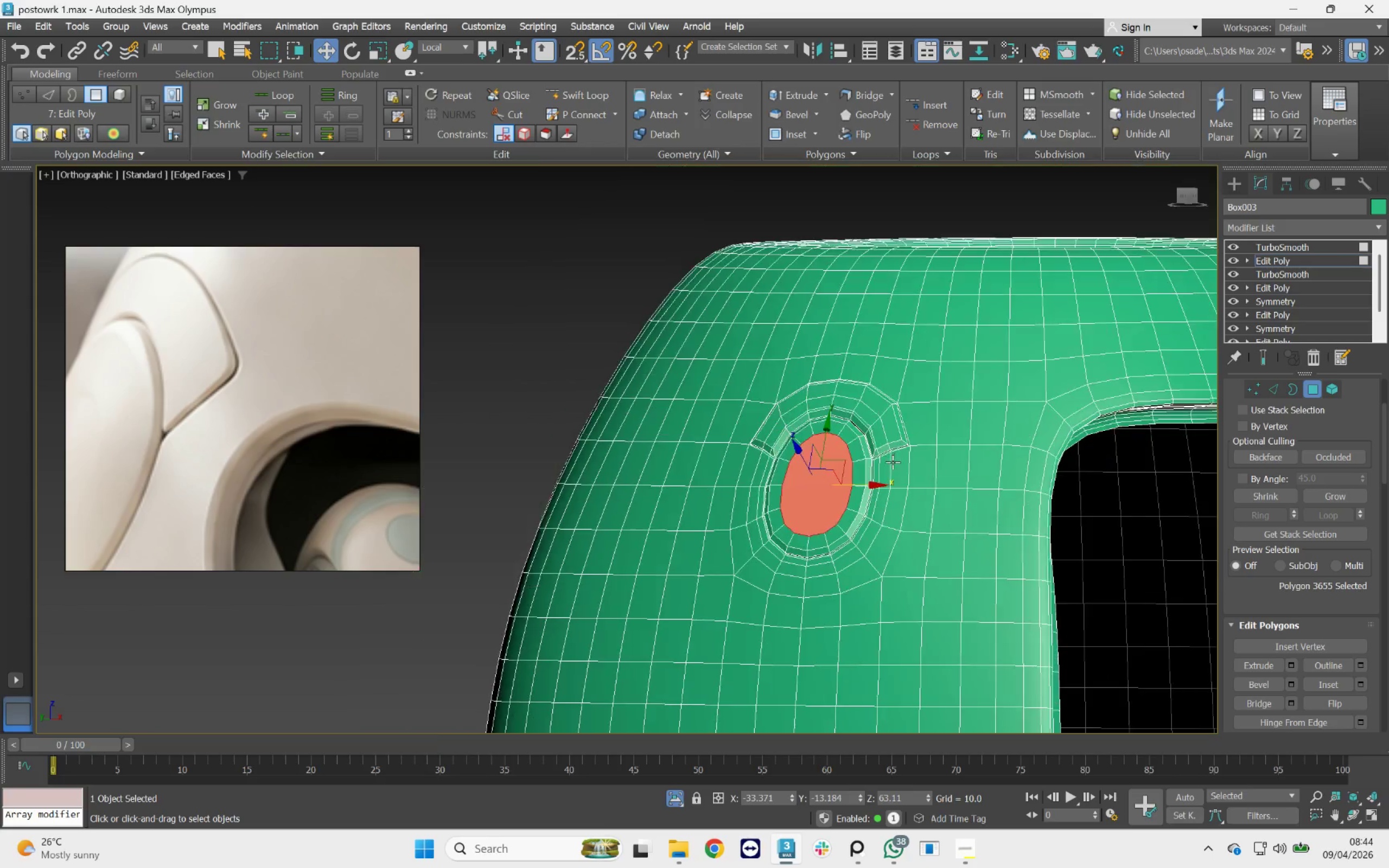 
scroll: coordinate [773, 452], scroll_direction: up, amount: 3.0
 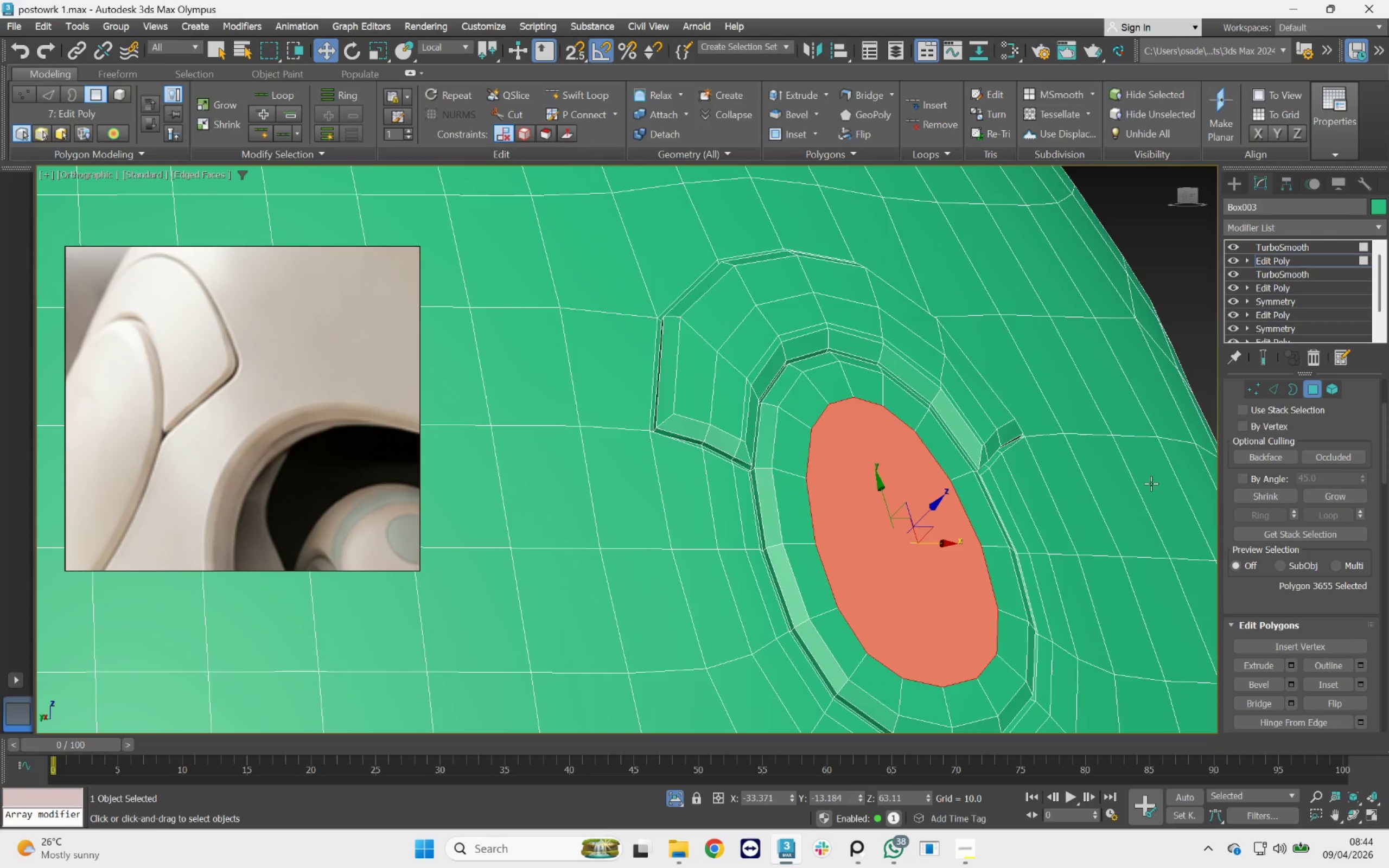 
hold_key(key=AltLeft, duration=1.12)
 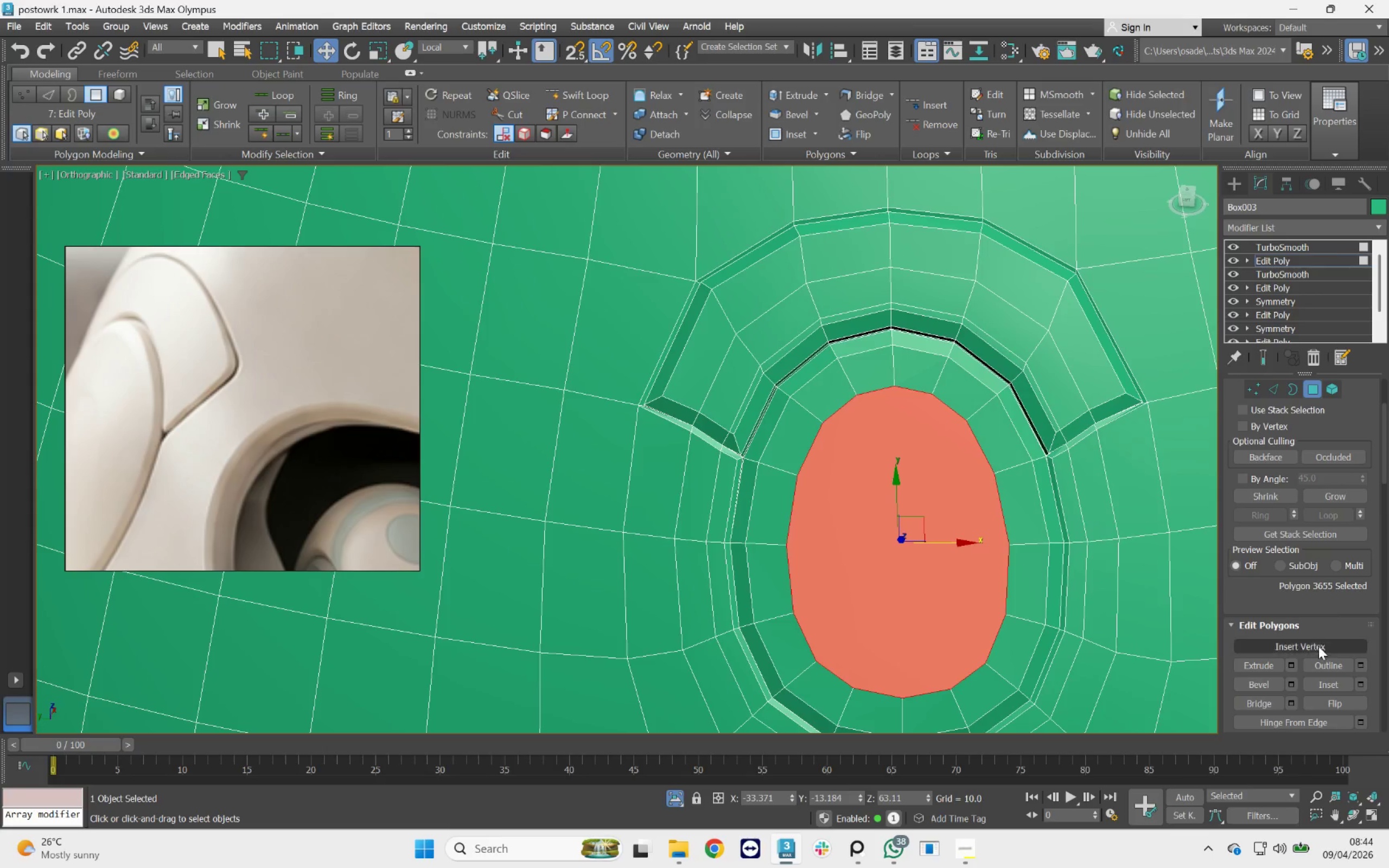 
mouse_move([1340, 667])
 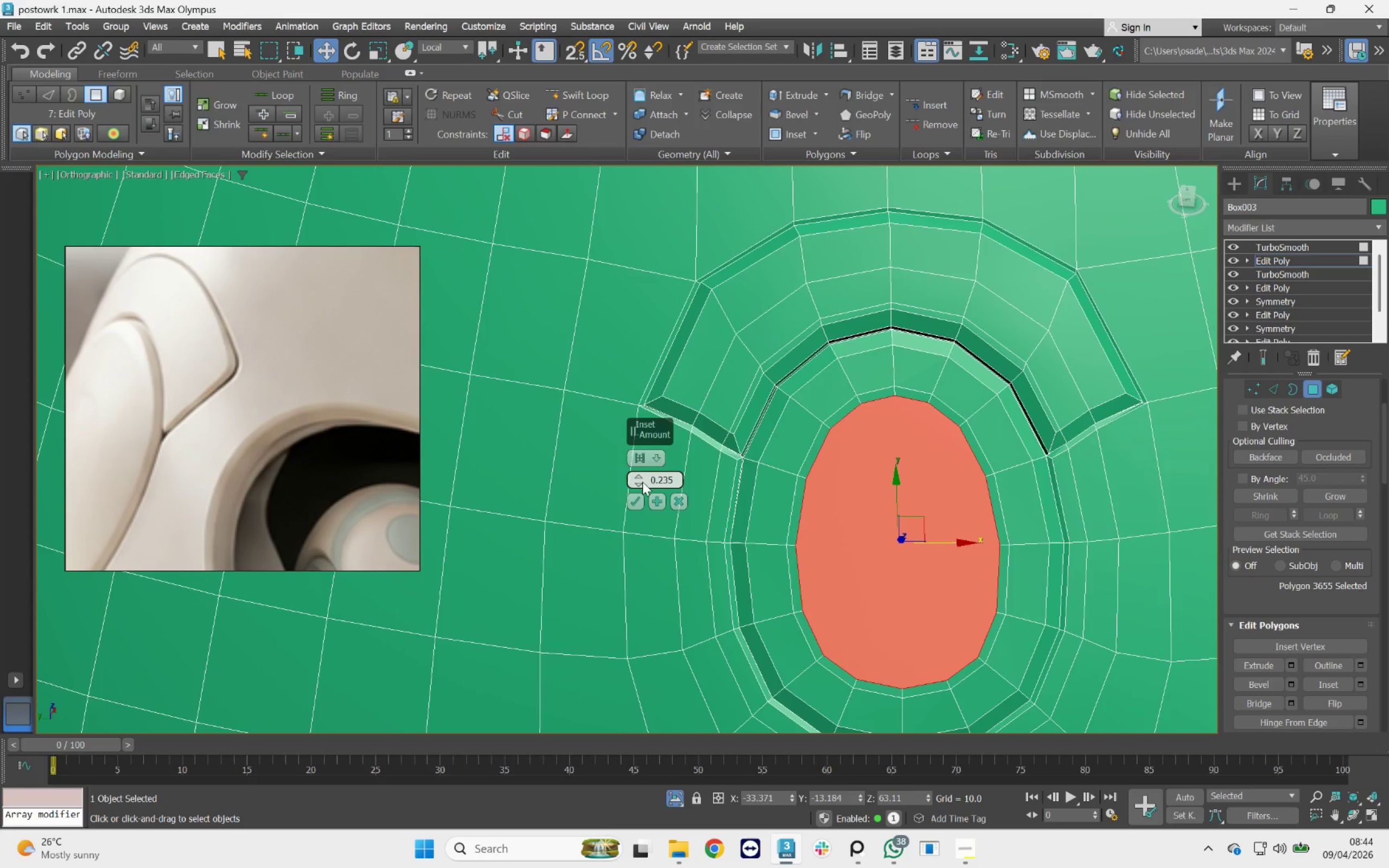 
left_click_drag(start_coordinate=[639, 481], to_coordinate=[643, 442])
 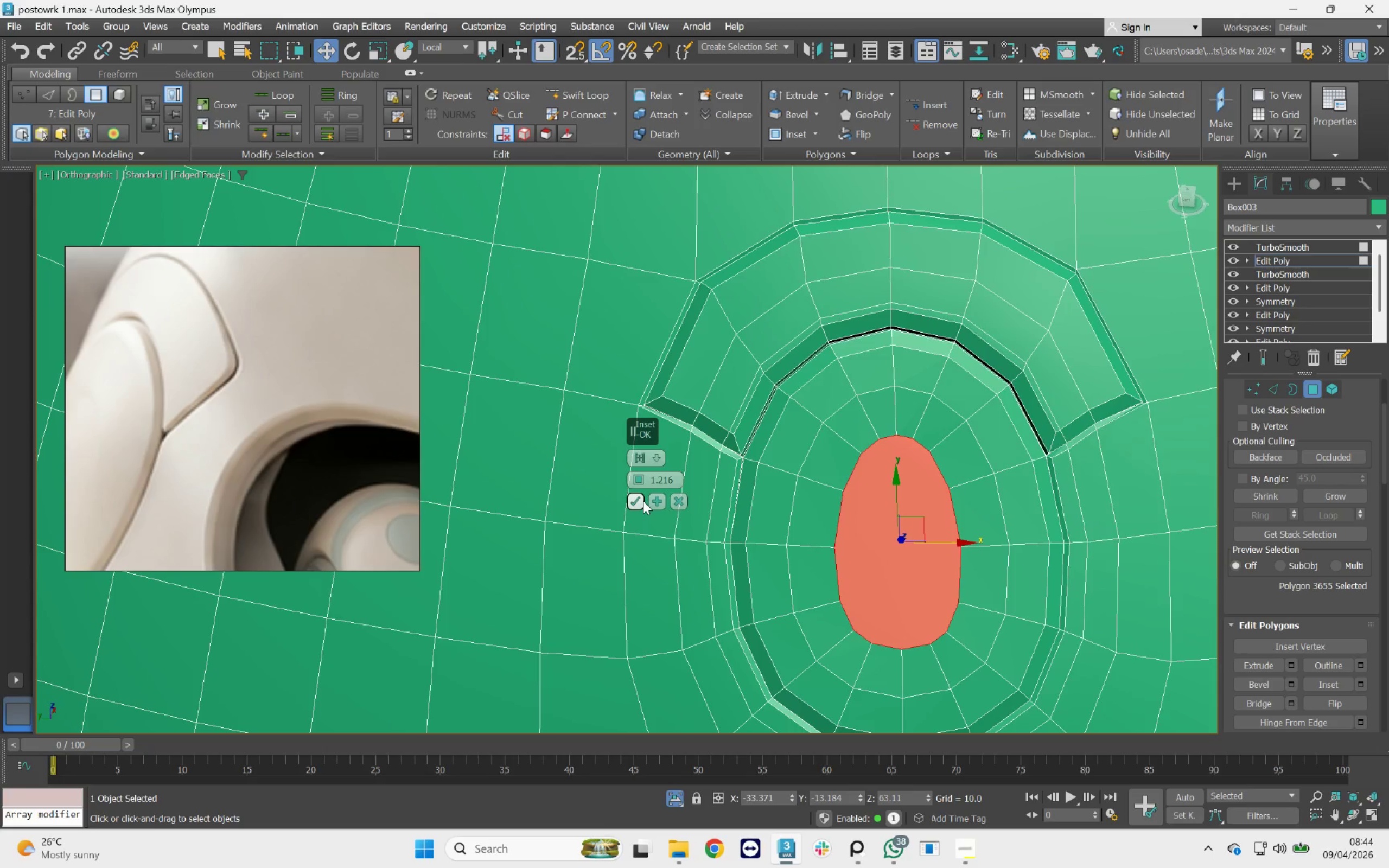 
left_click_drag(start_coordinate=[638, 501], to_coordinate=[639, 507])
 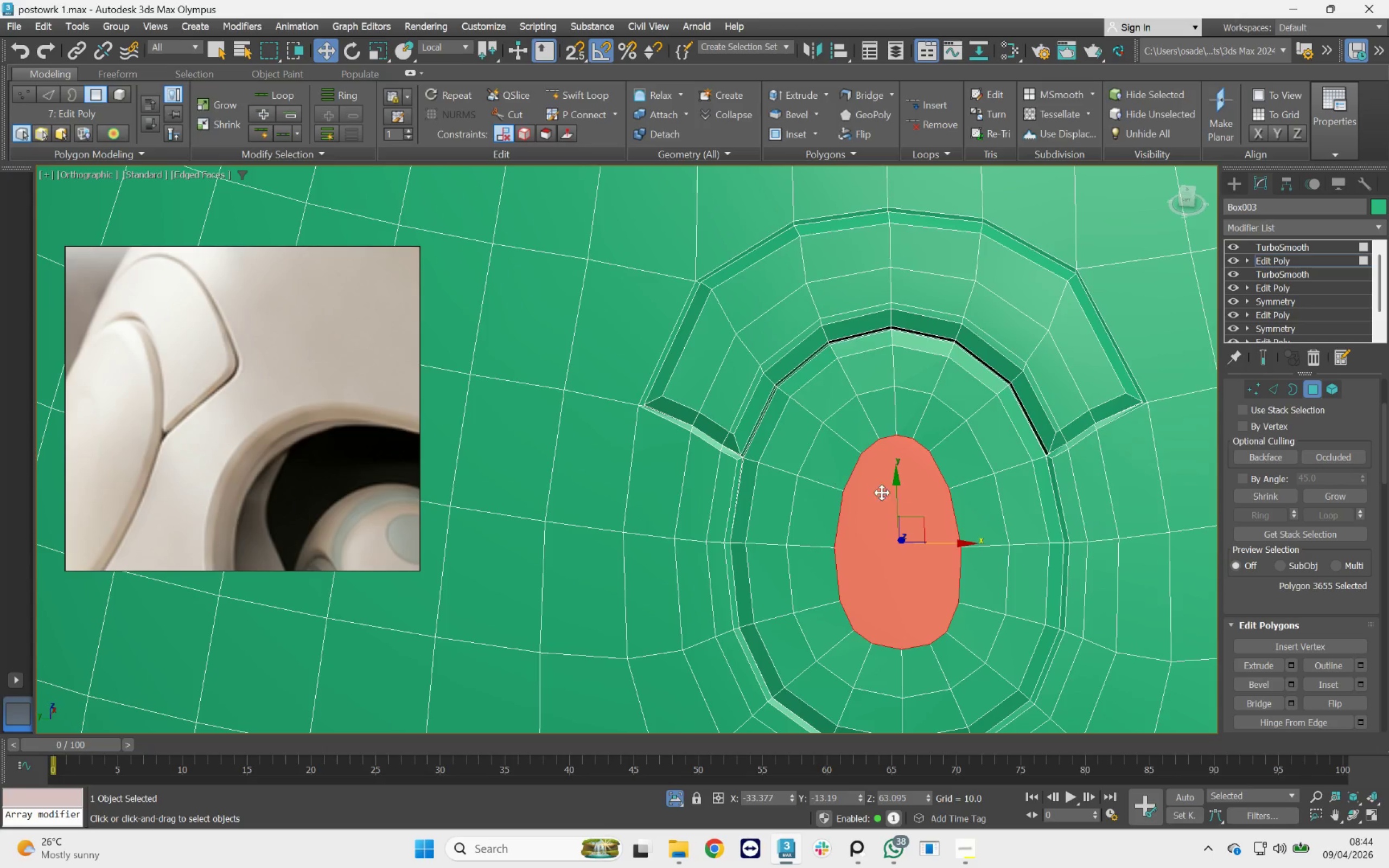 
scroll: coordinate [889, 479], scroll_direction: down, amount: 2.0
 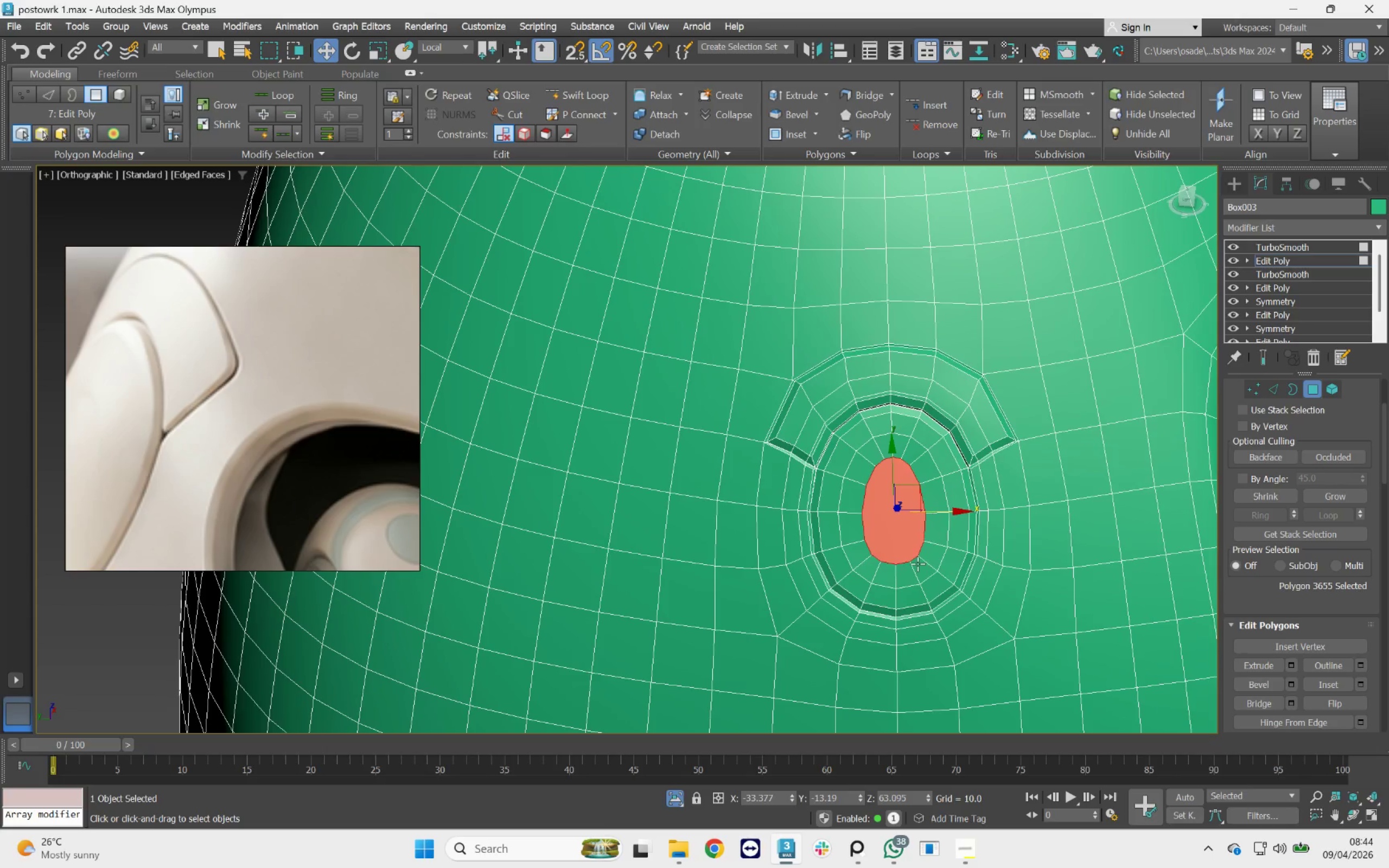 
scroll: coordinate [903, 574], scroll_direction: up, amount: 2.0
 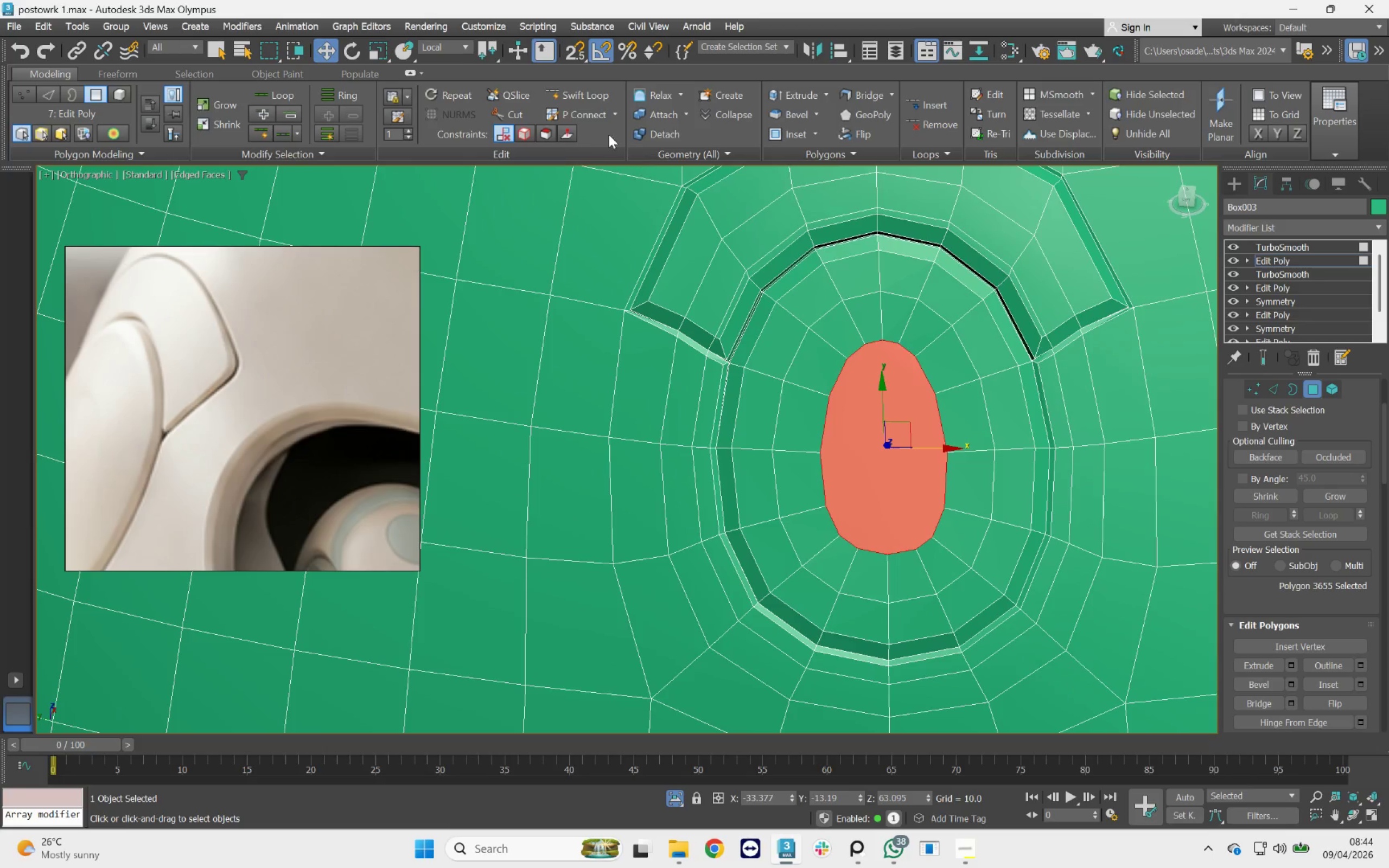 
left_click([521, 113])
 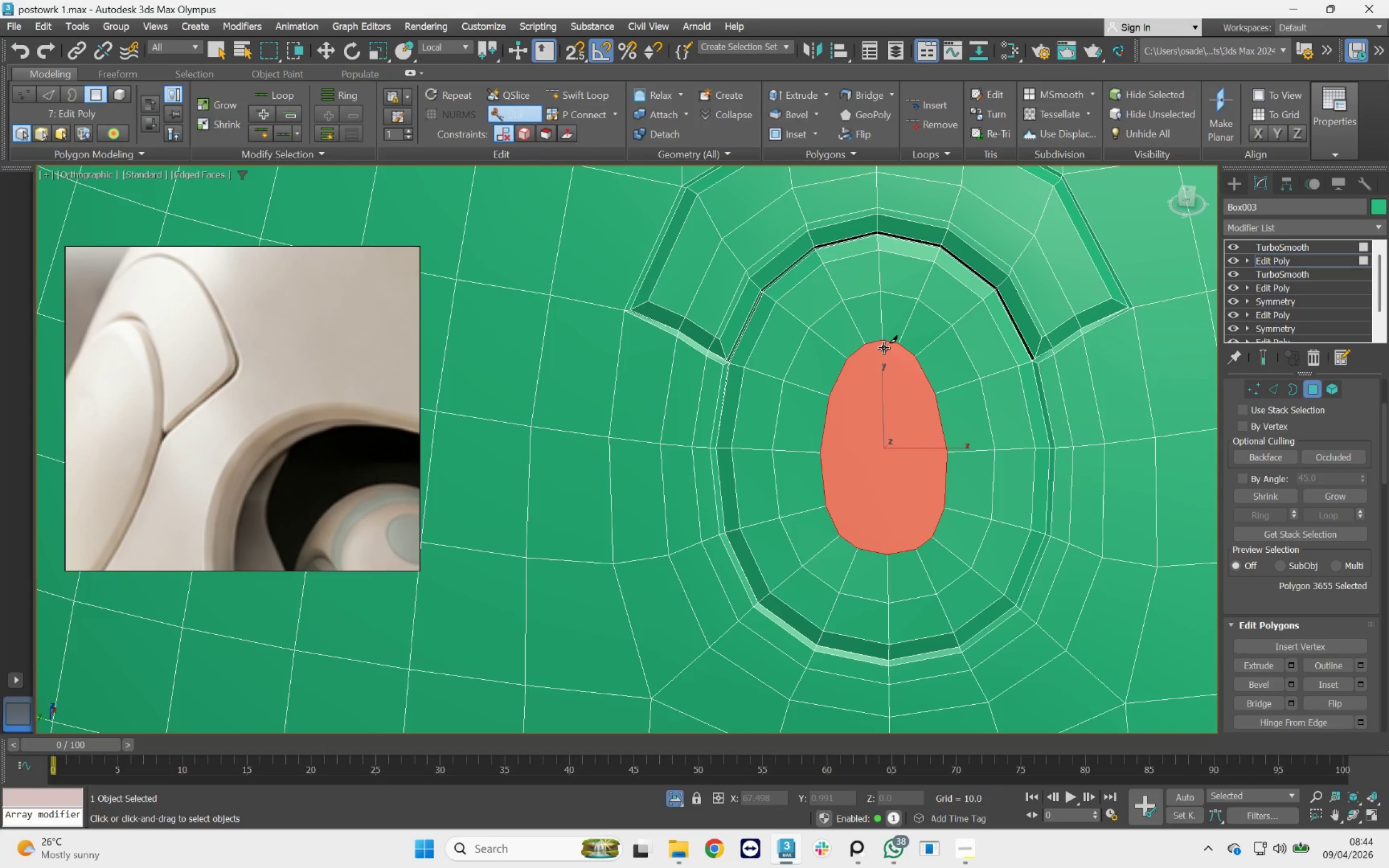 
left_click([884, 347])
 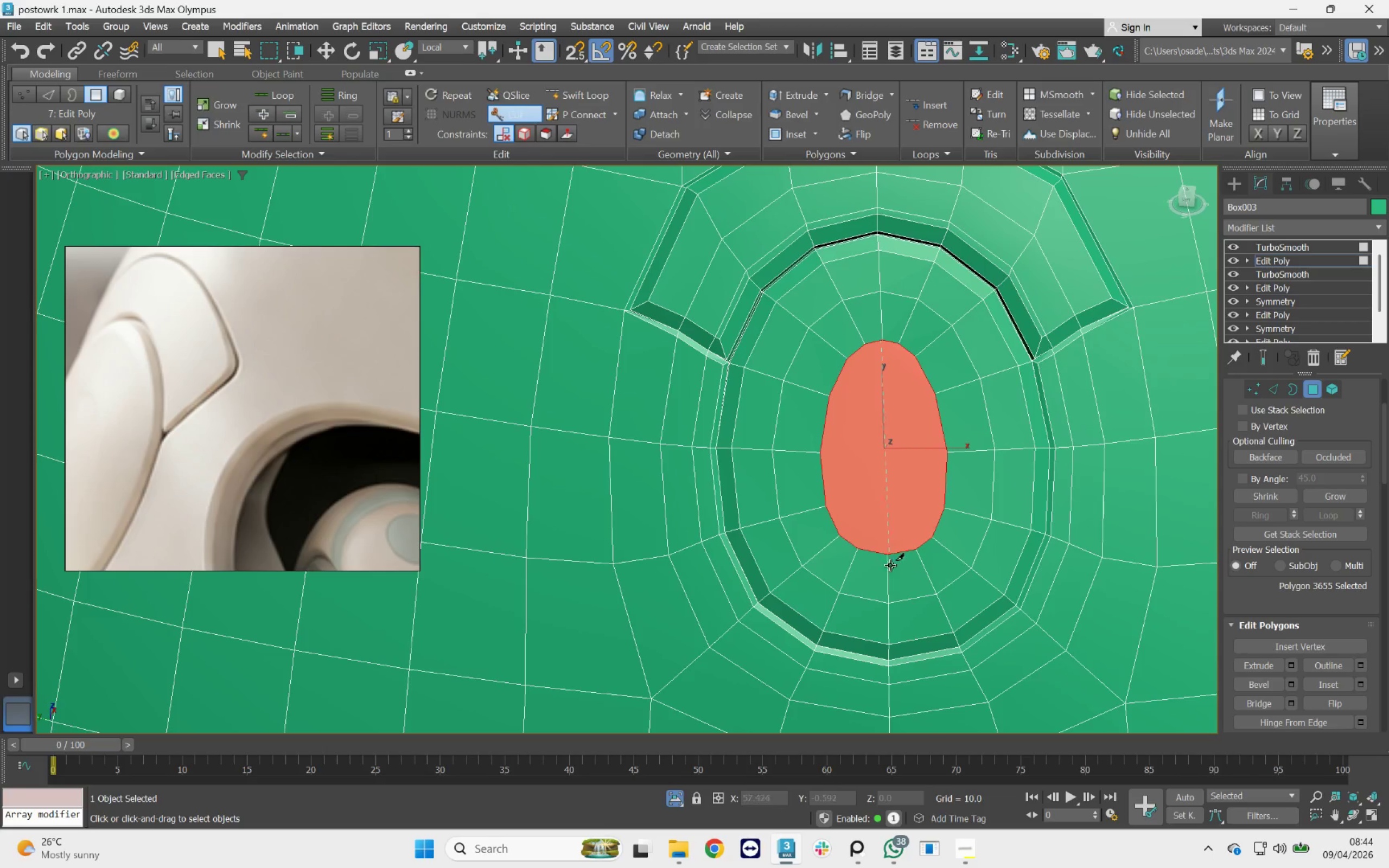 
left_click_drag(start_coordinate=[890, 550], to_coordinate=[890, 545])
 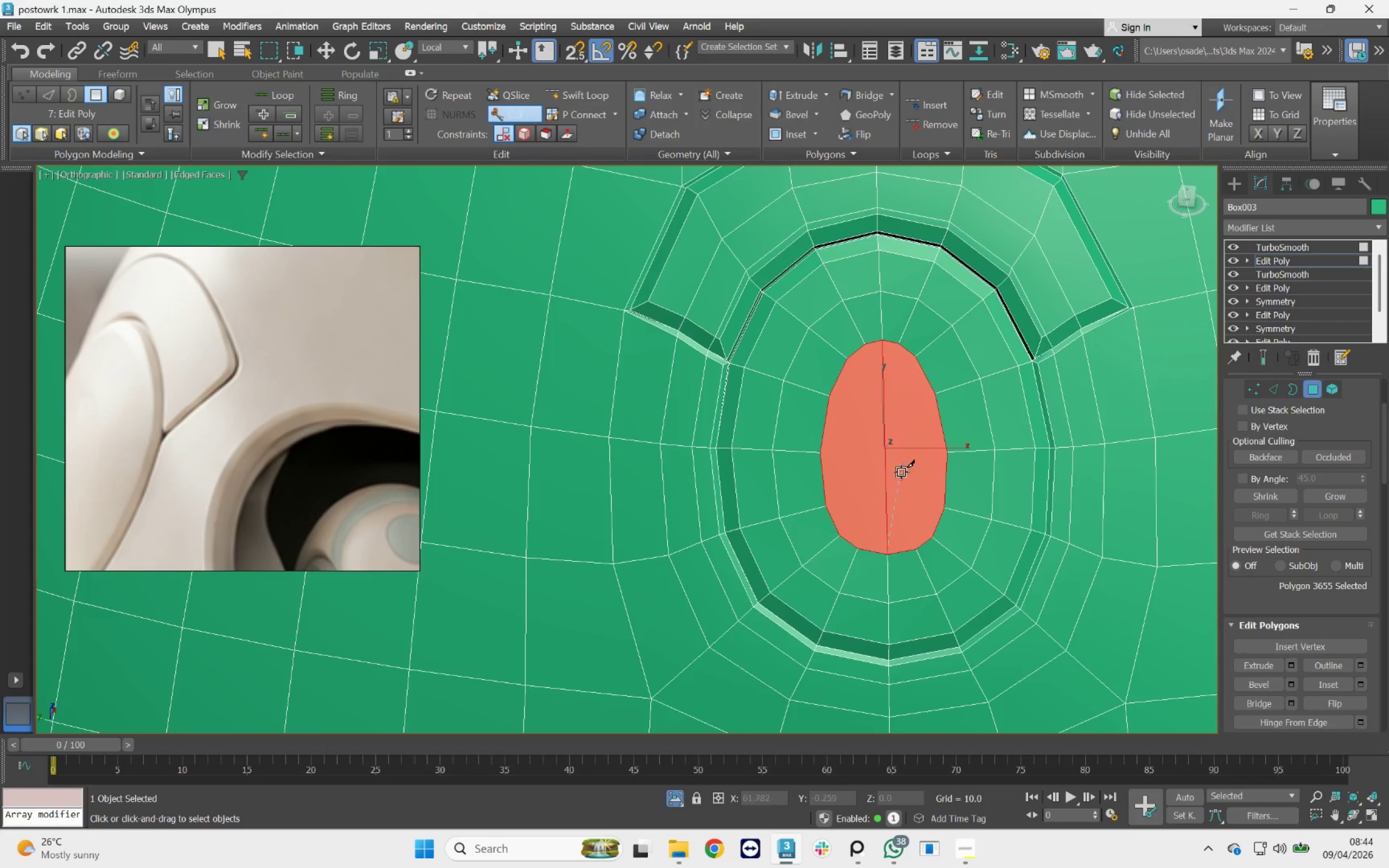 
right_click([902, 470])
 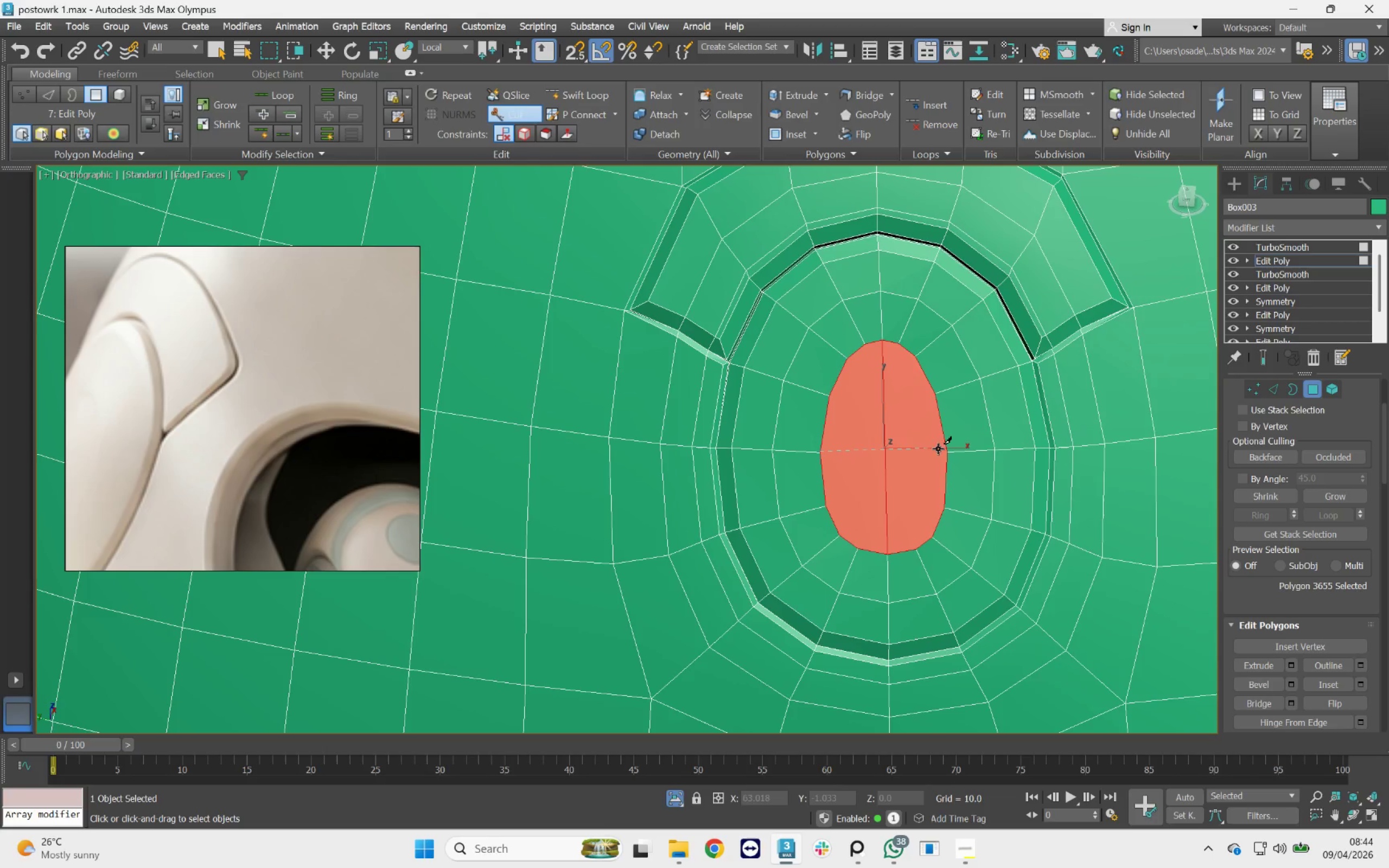 
left_click([942, 450])
 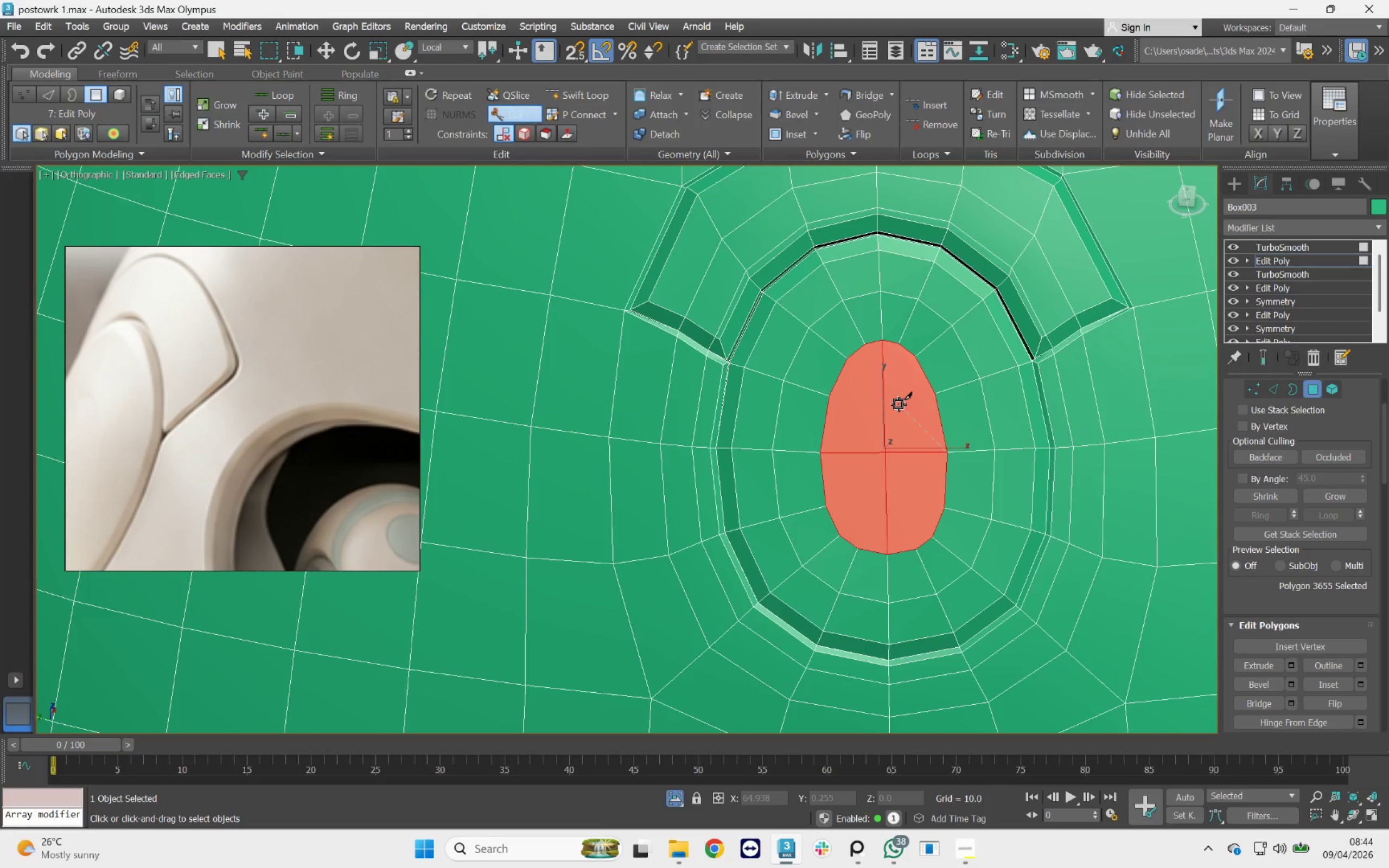 
right_click([899, 404])
 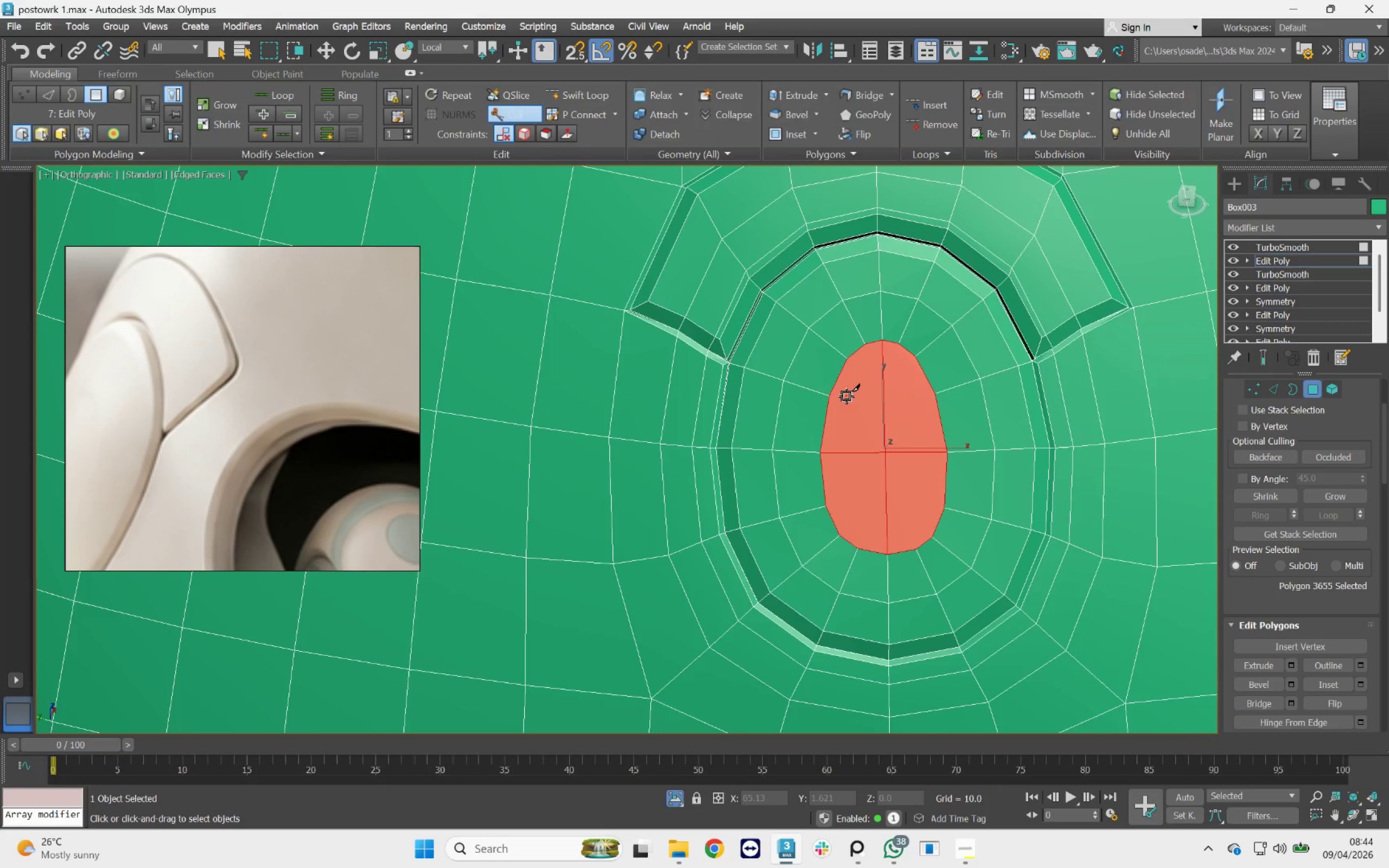 
left_click([839, 397])
 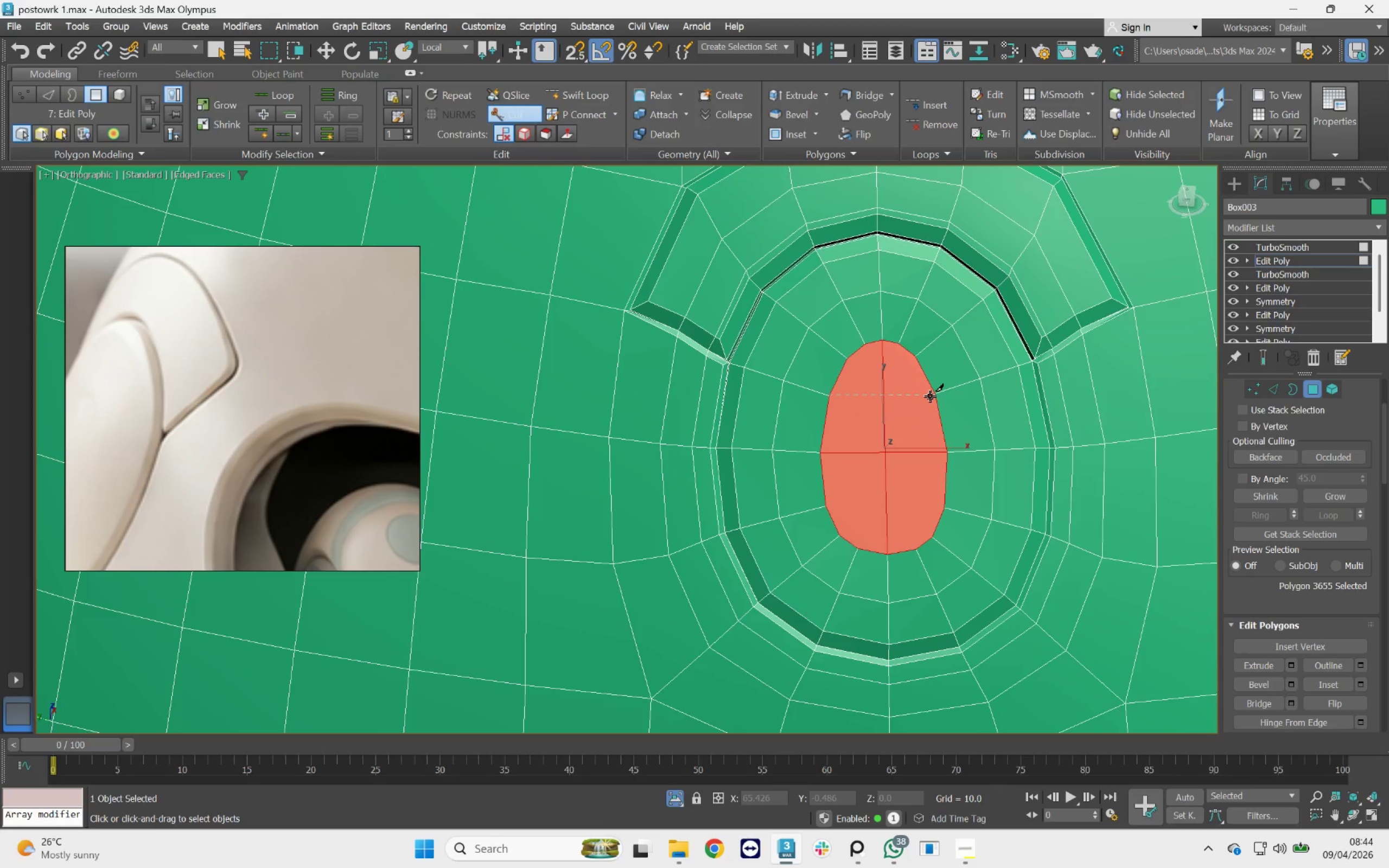 
left_click([931, 396])
 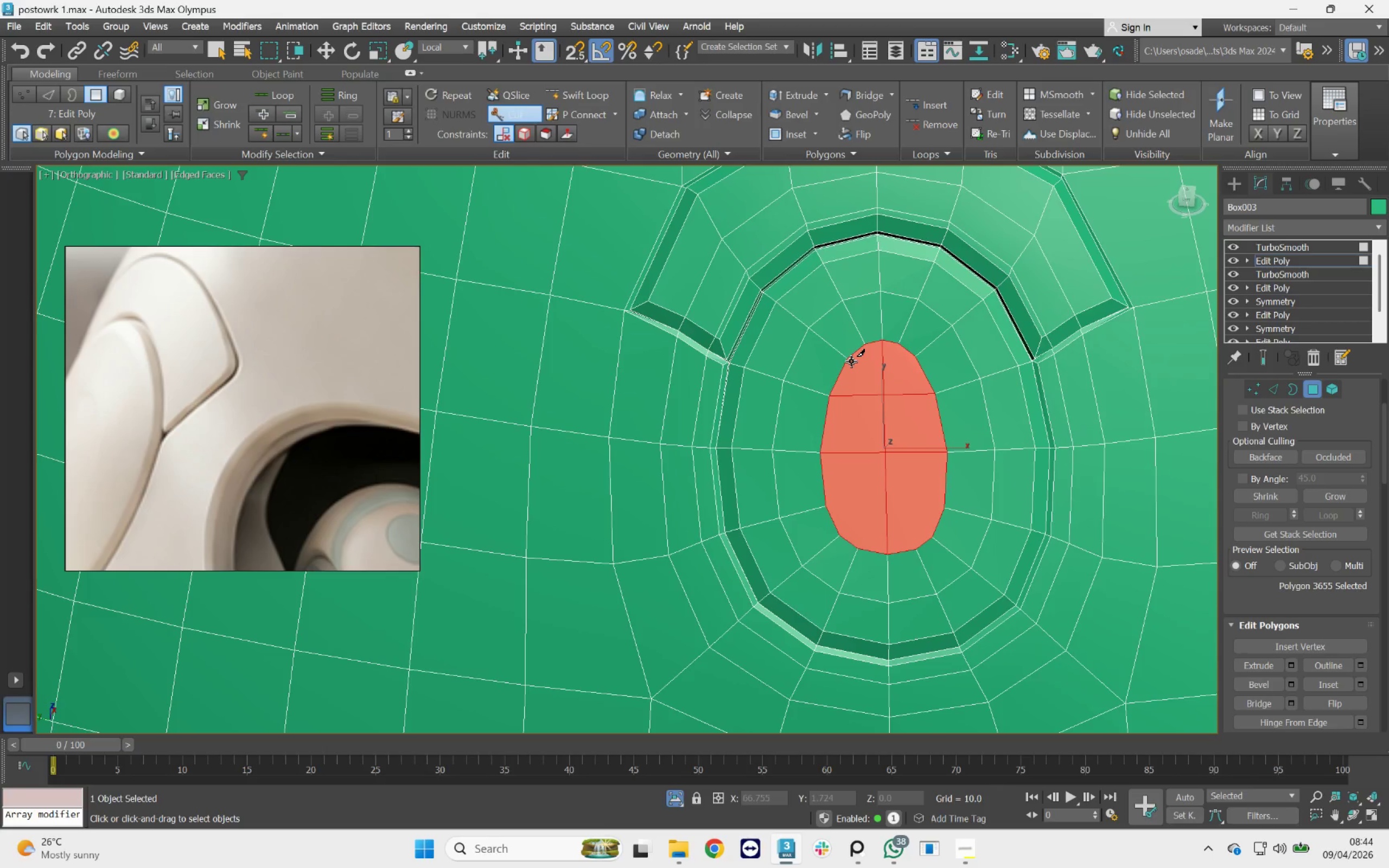 
left_click([851, 361])
 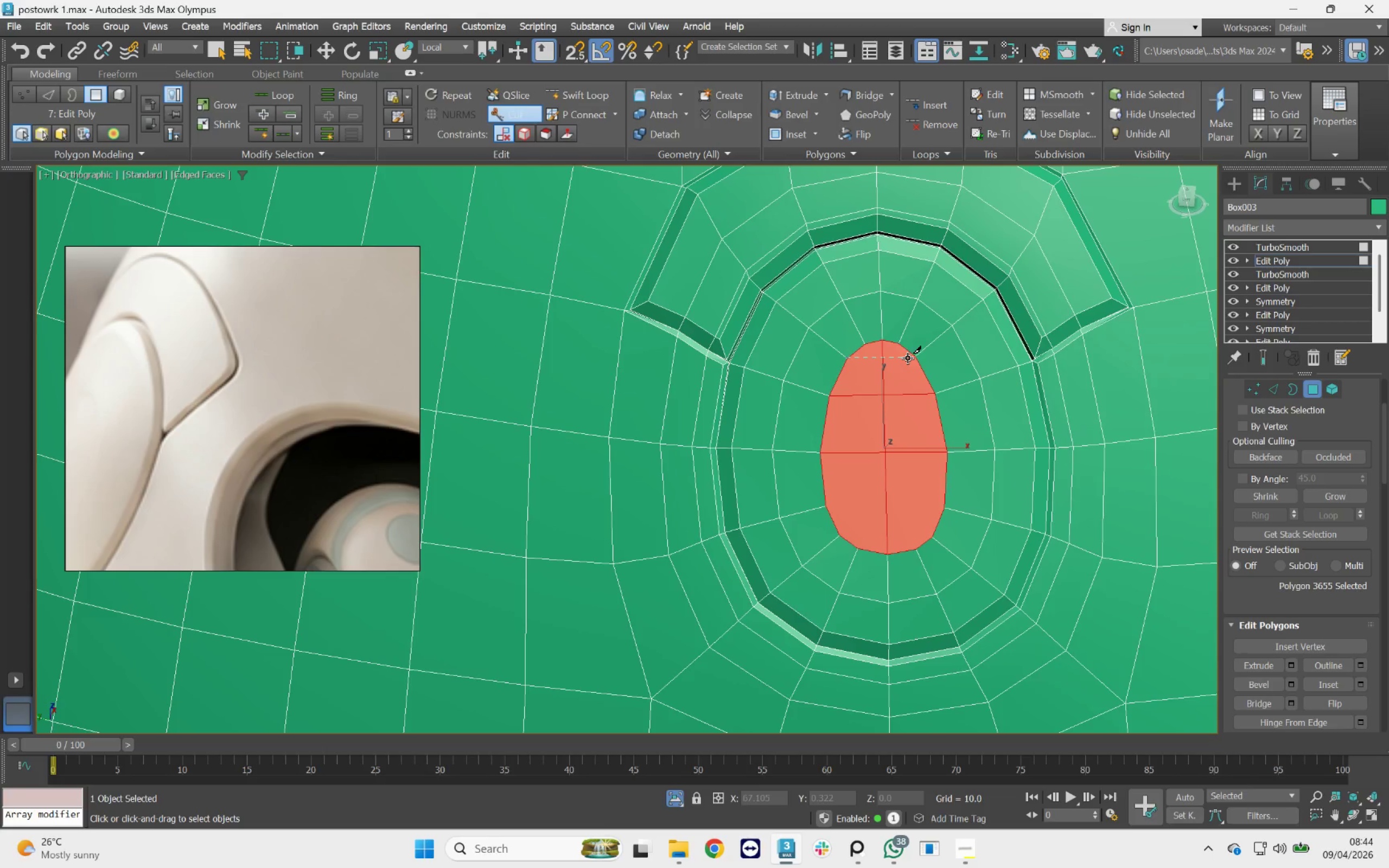 
left_click([909, 358])
 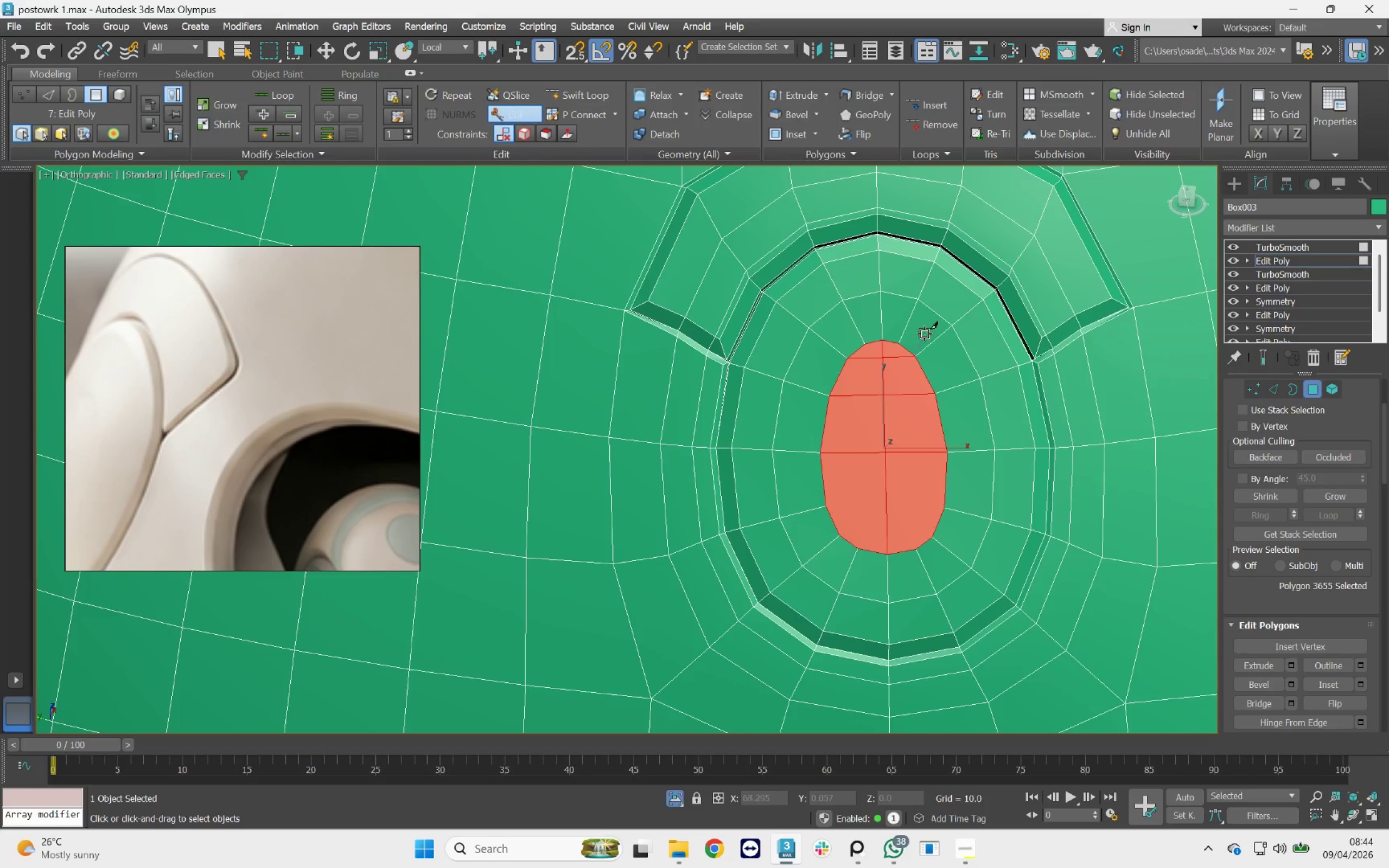 
right_click([926, 331])
 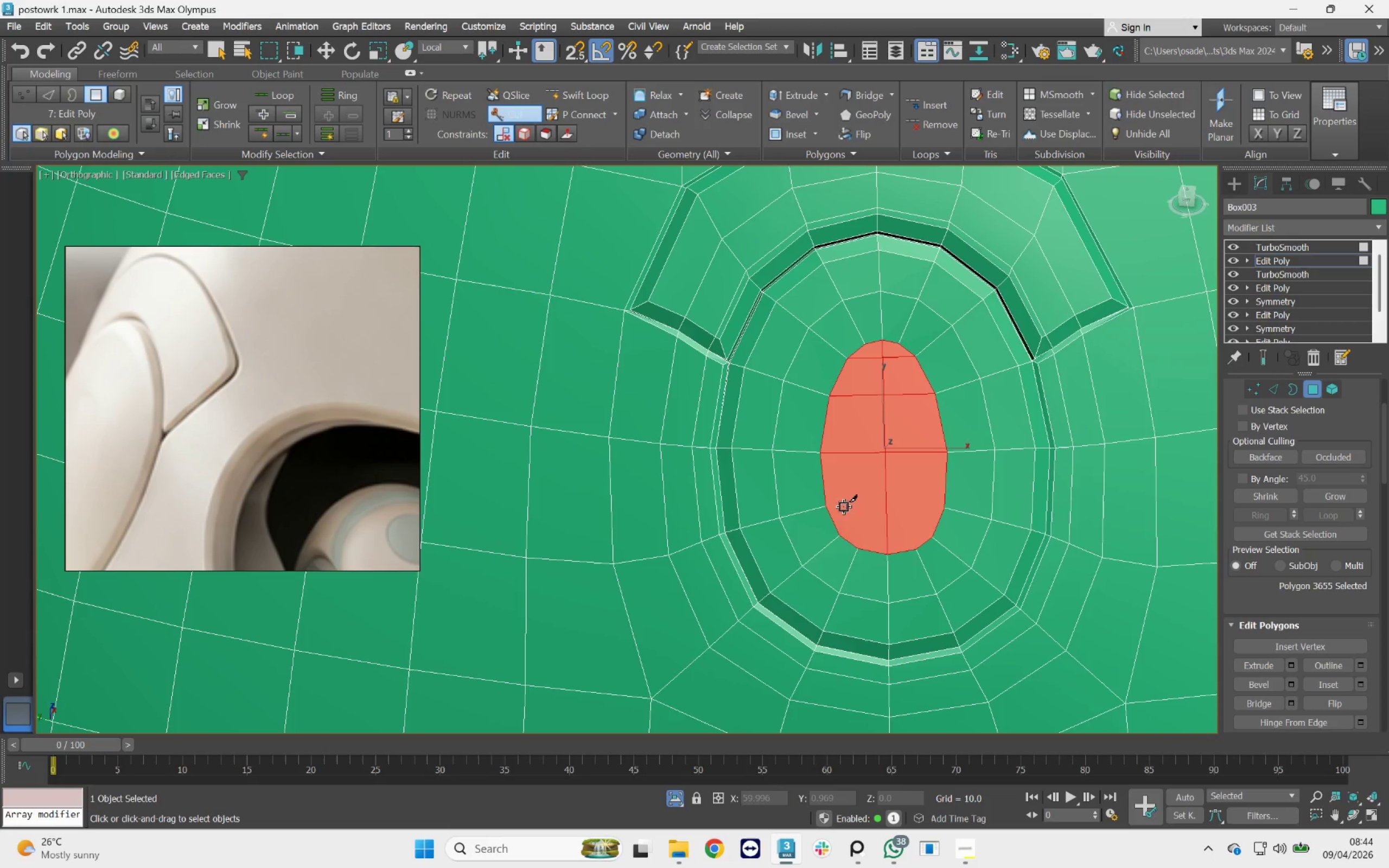 
left_click([832, 504])
 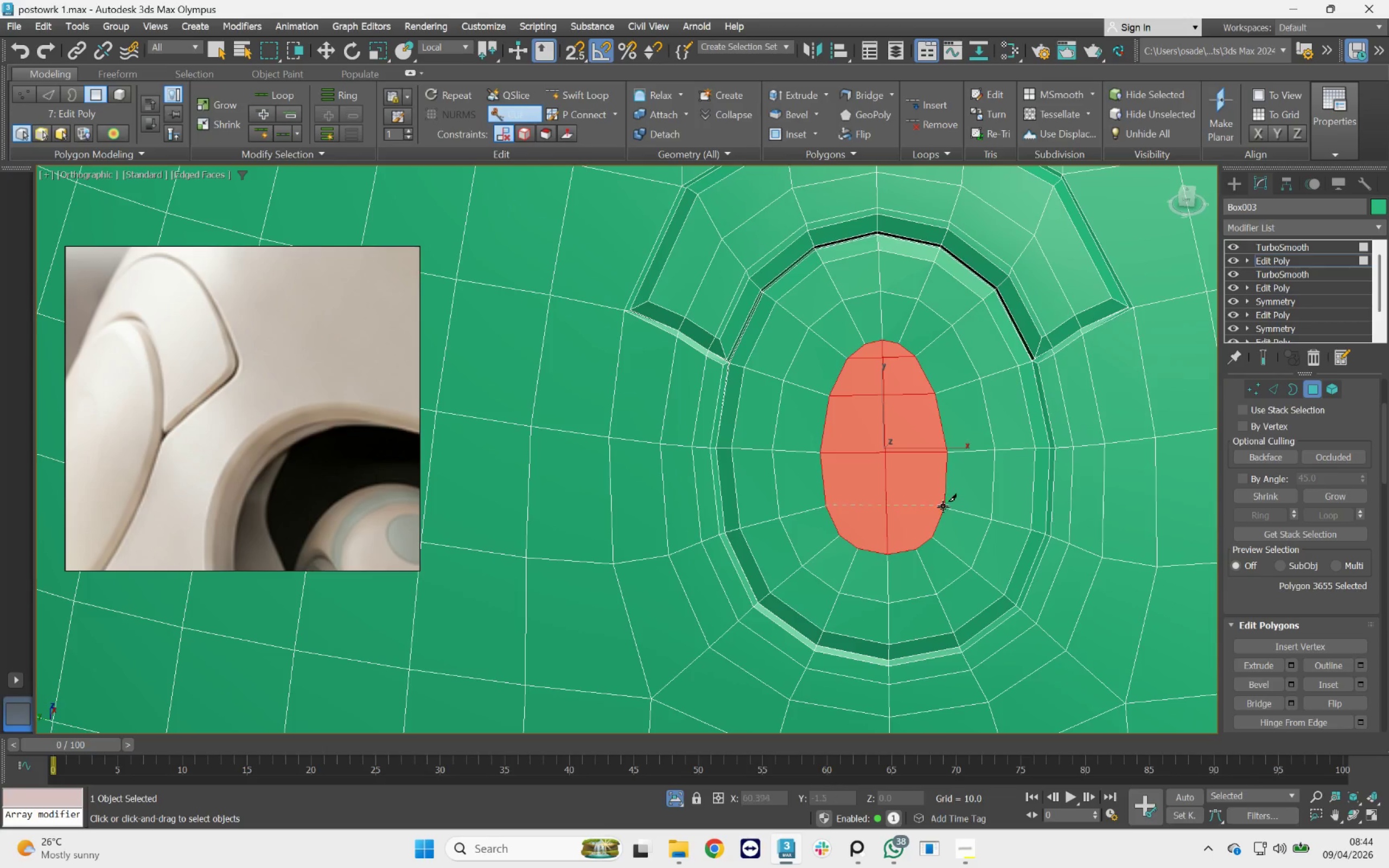 
left_click_drag(start_coordinate=[944, 506], to_coordinate=[942, 503])
 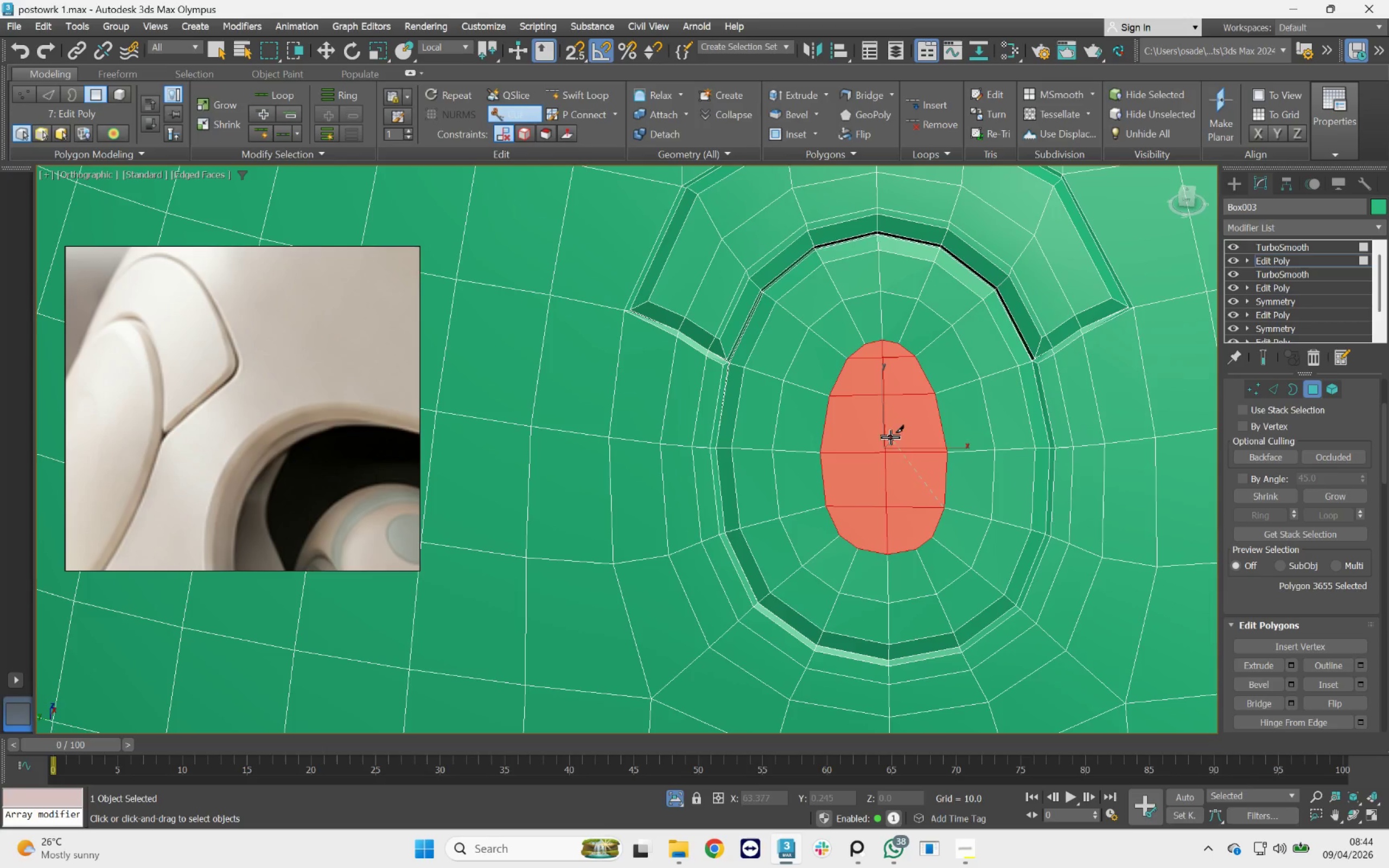 
right_click([891, 437])
 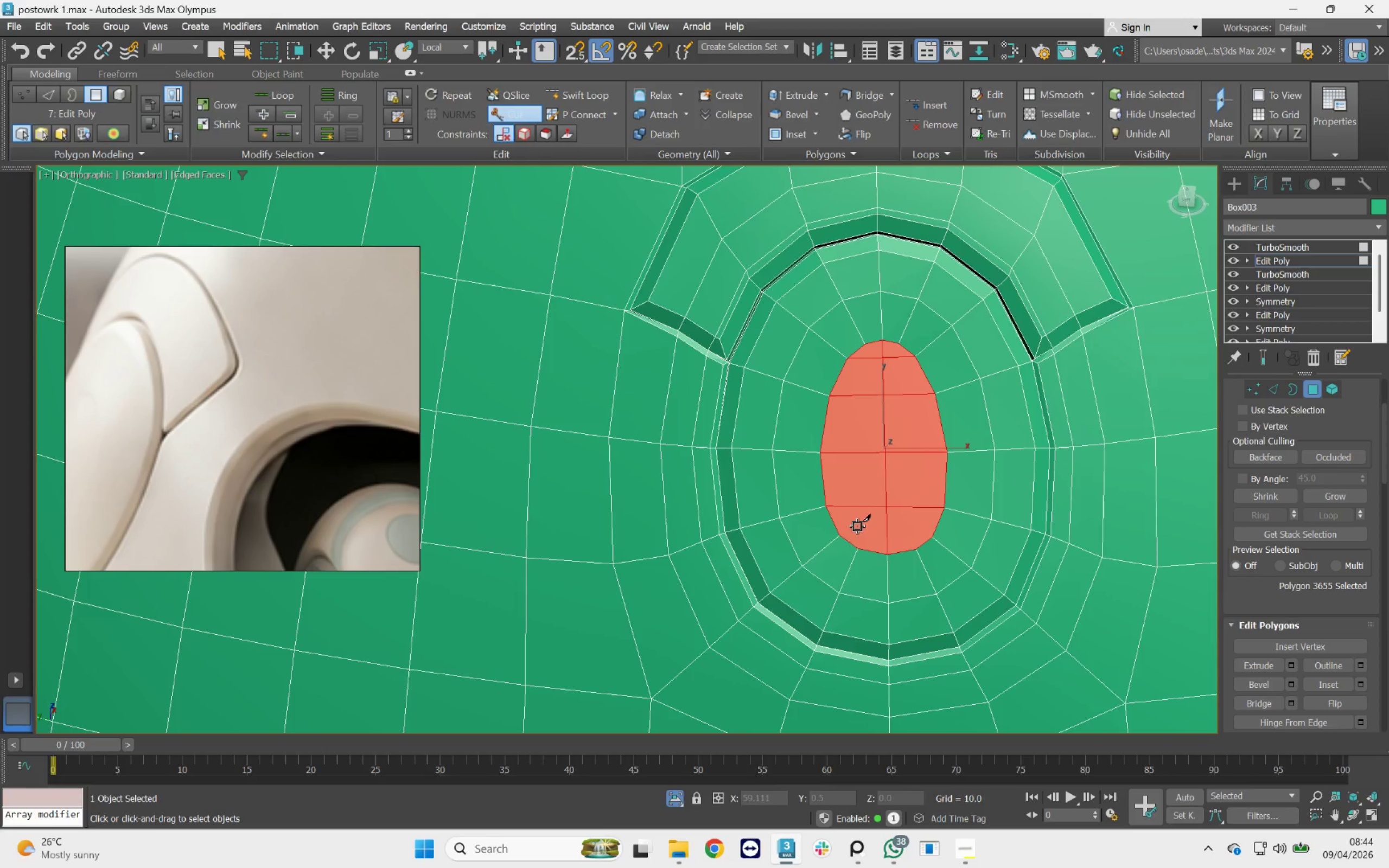 
left_click_drag(start_coordinate=[848, 534], to_coordinate=[857, 529])
 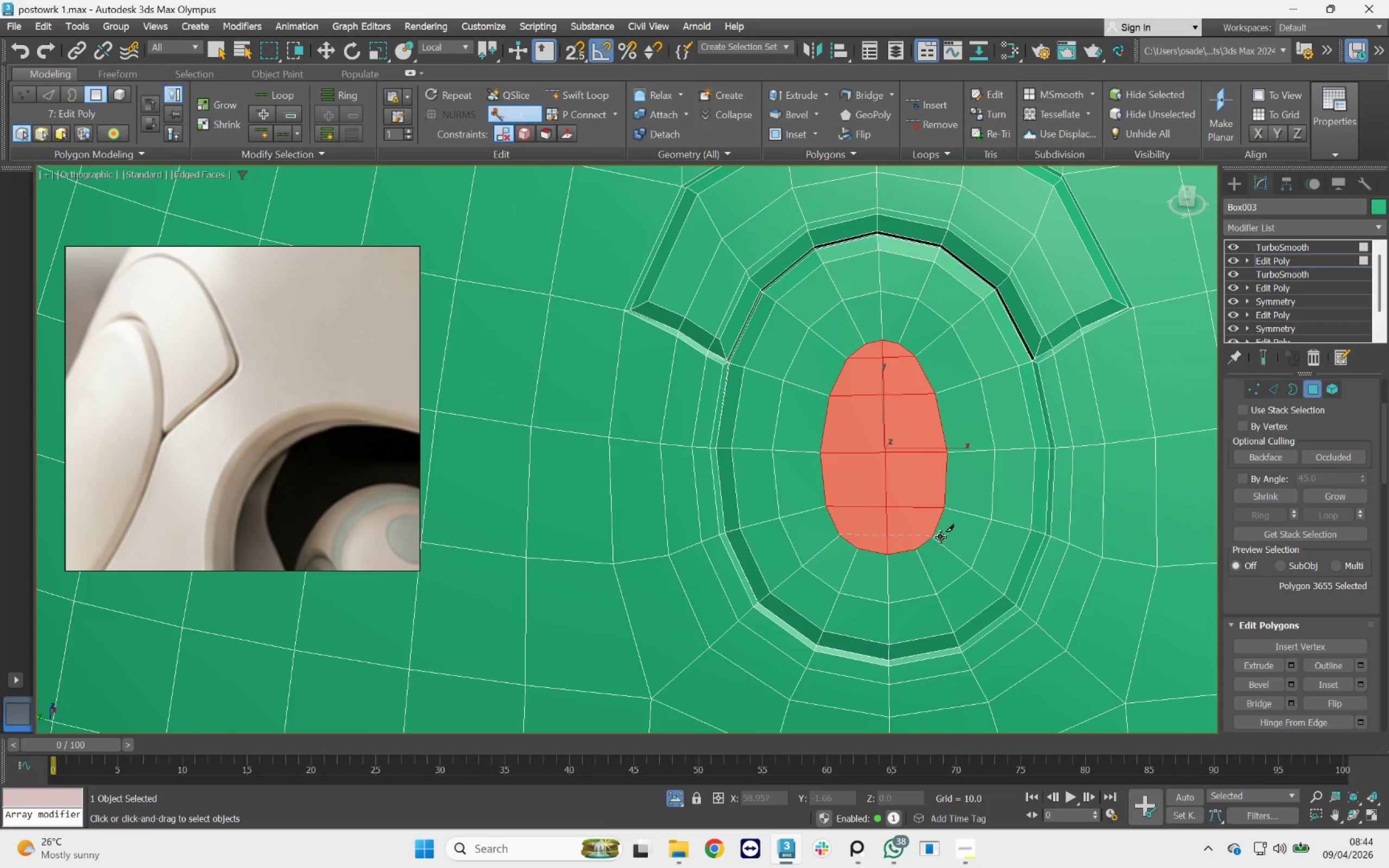 
left_click([932, 533])
 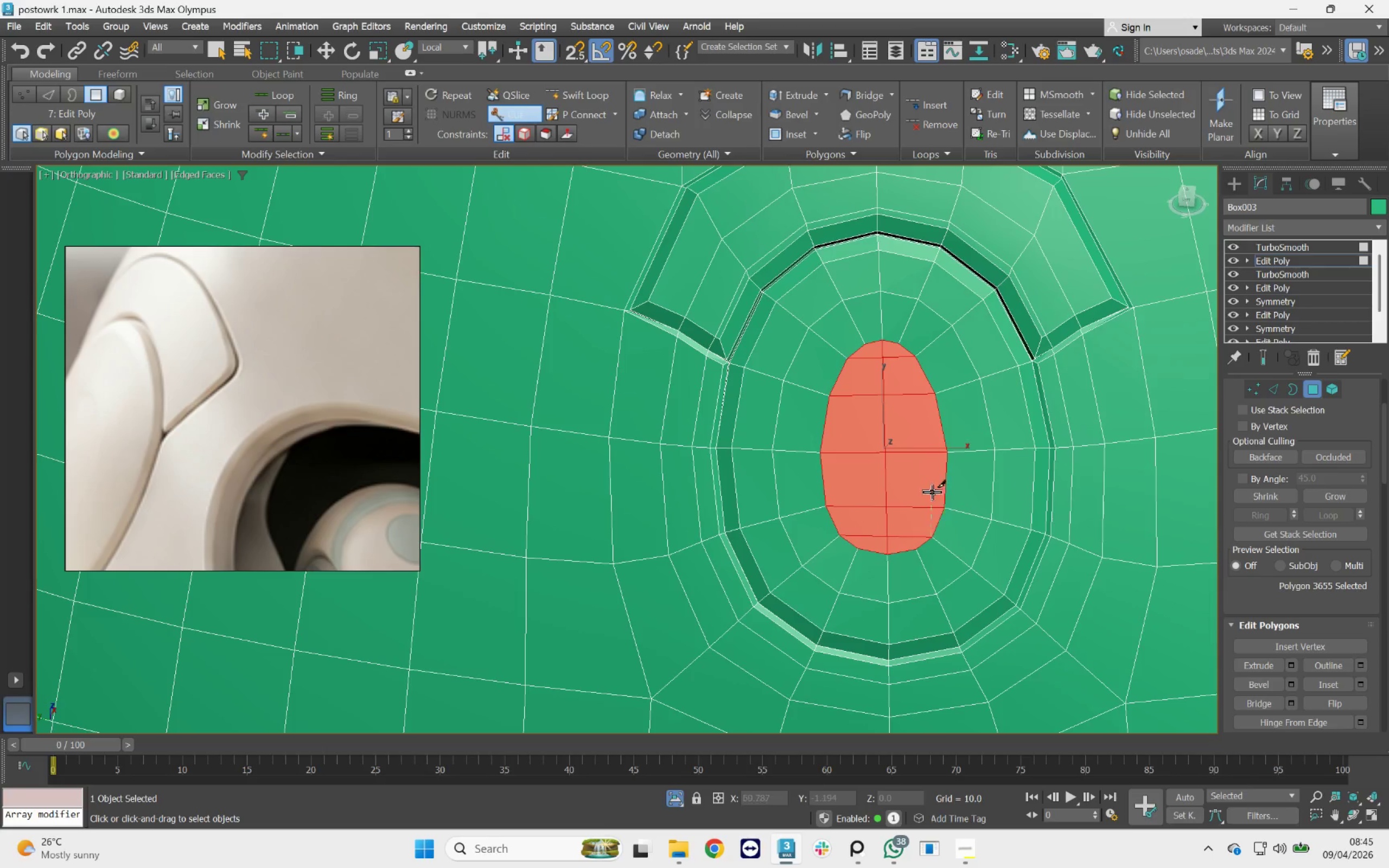 
right_click([928, 474])
 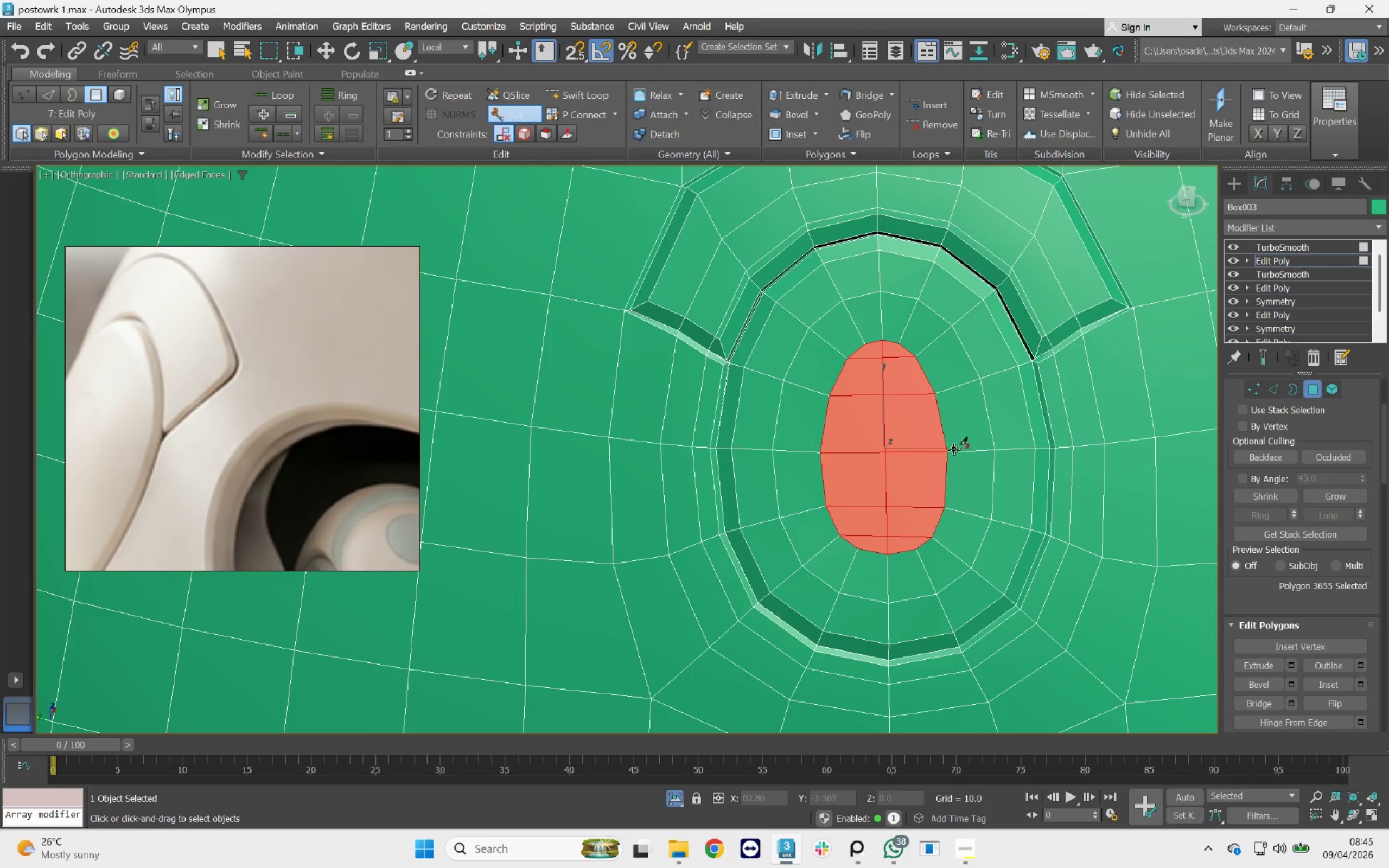 
right_click([980, 425])
 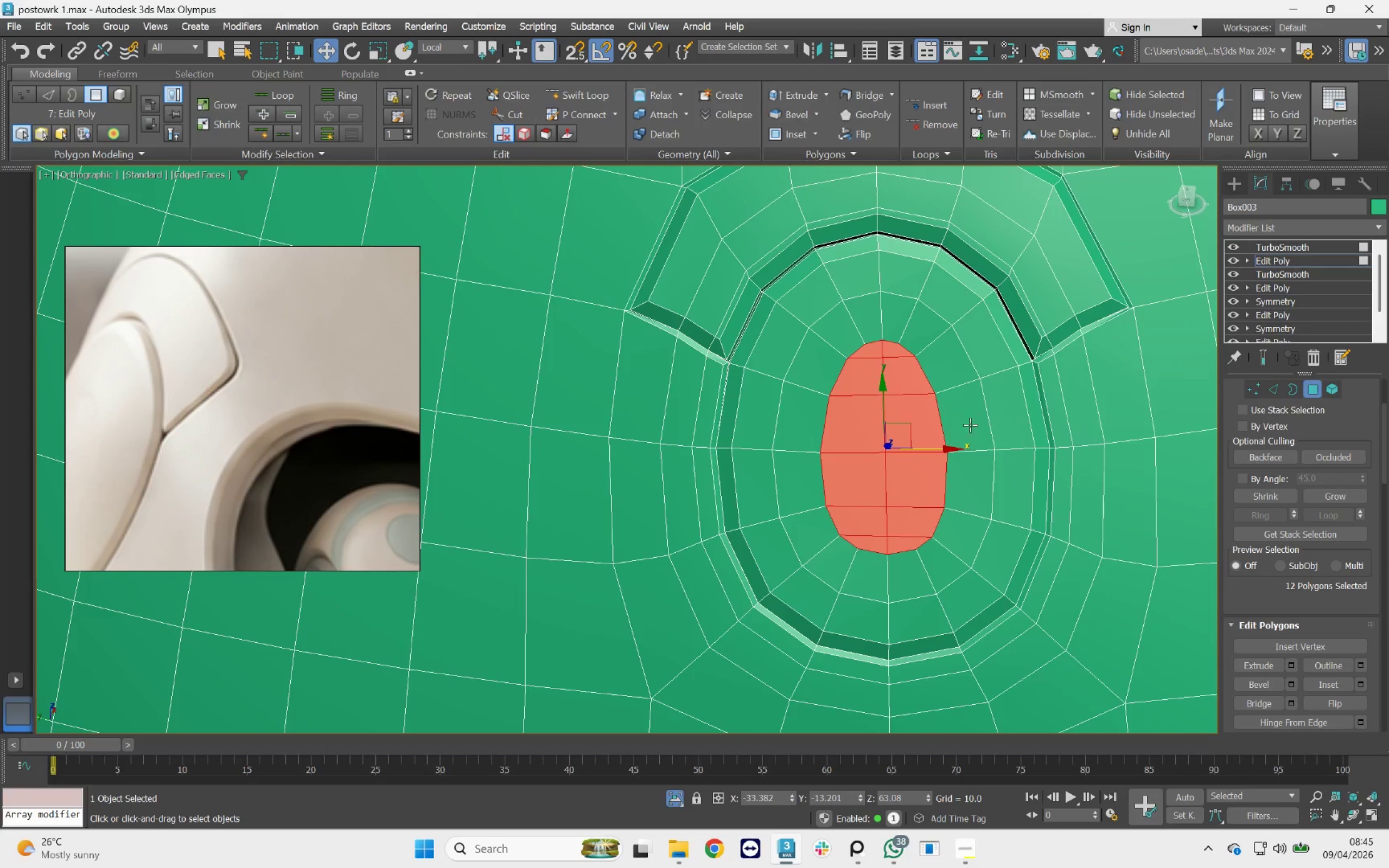 
key(Alt+1)
 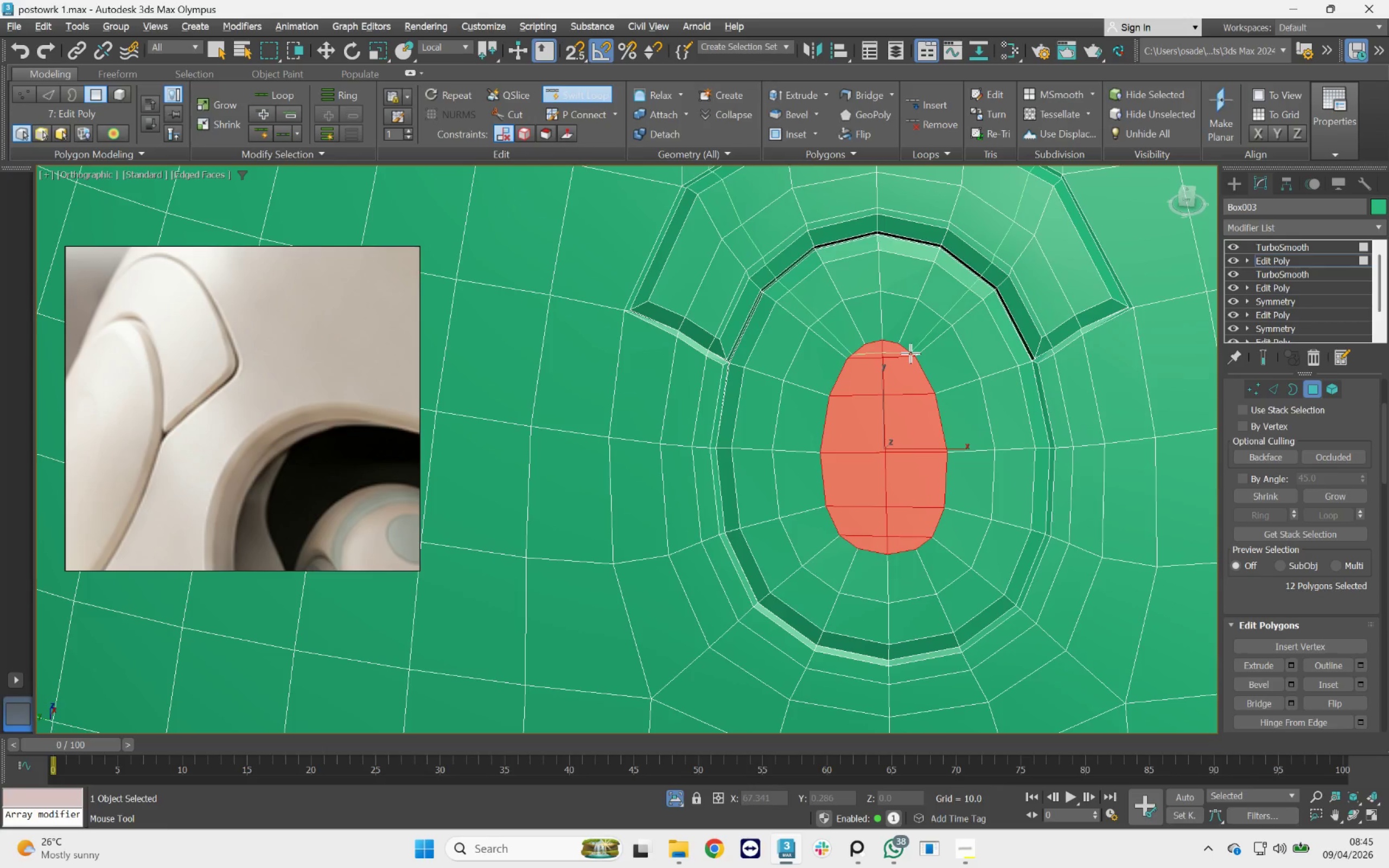 
key(Alt+AltLeft)
 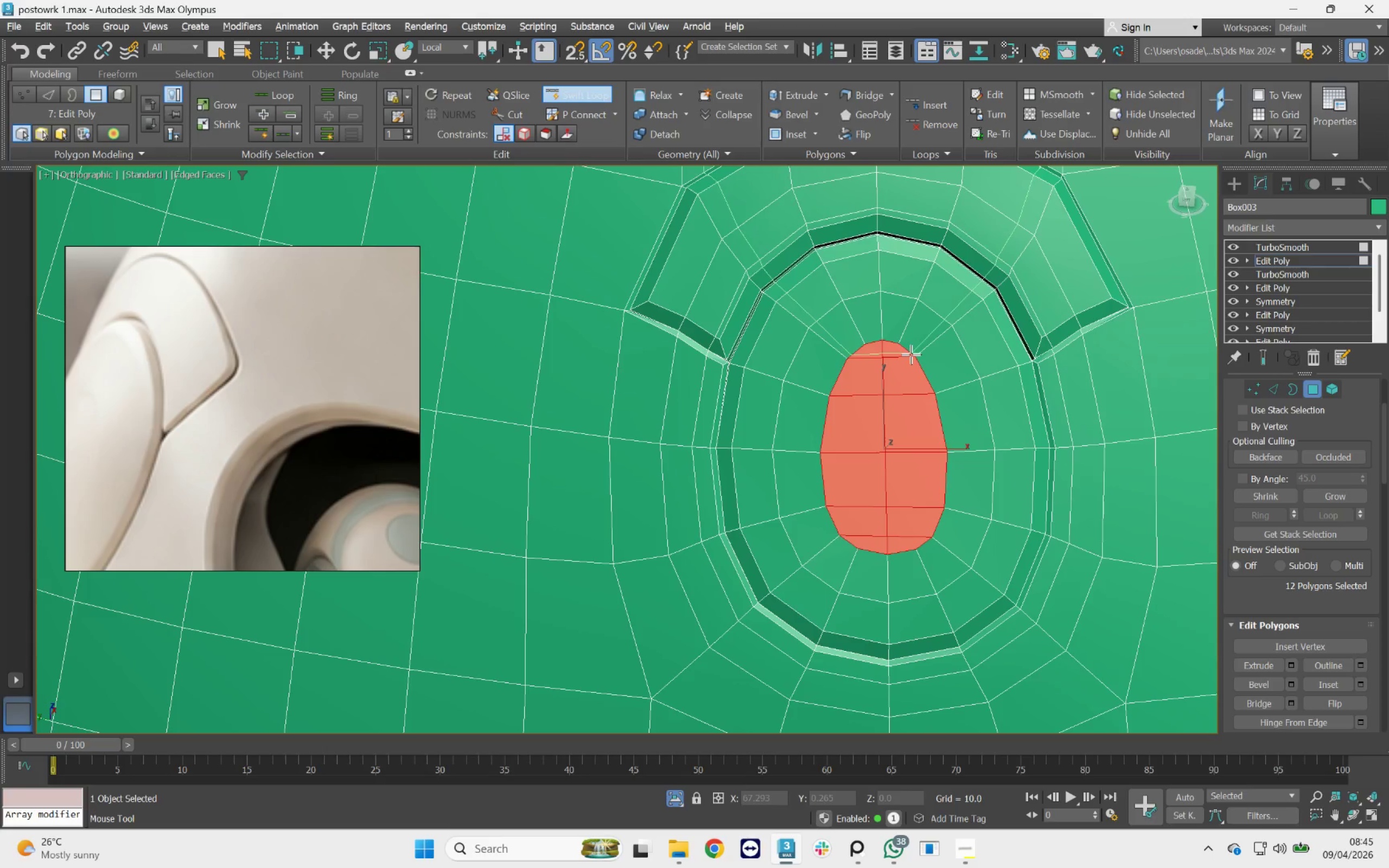 
key(Alt+1)
 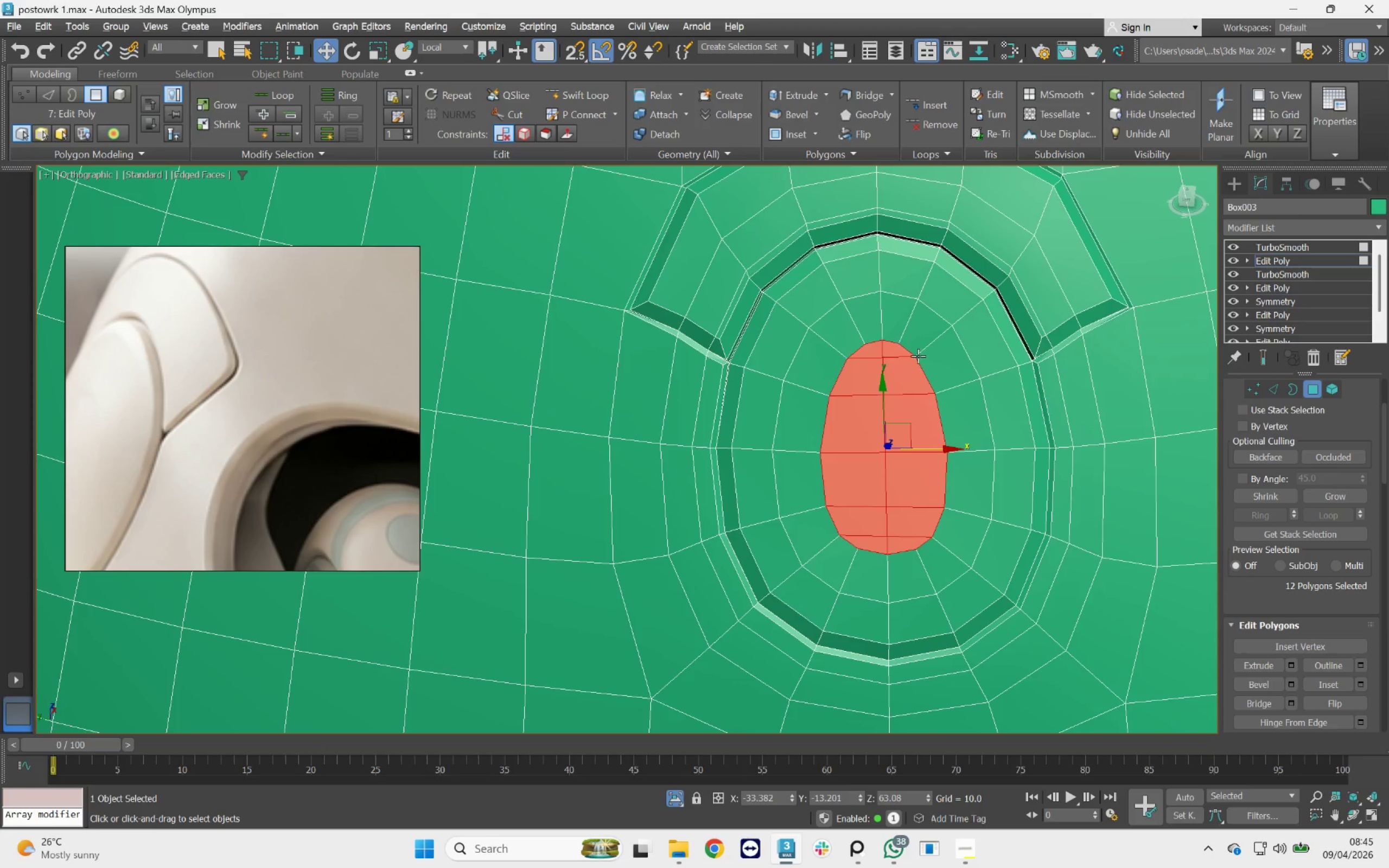 
hold_key(key=AltLeft, duration=1.46)
 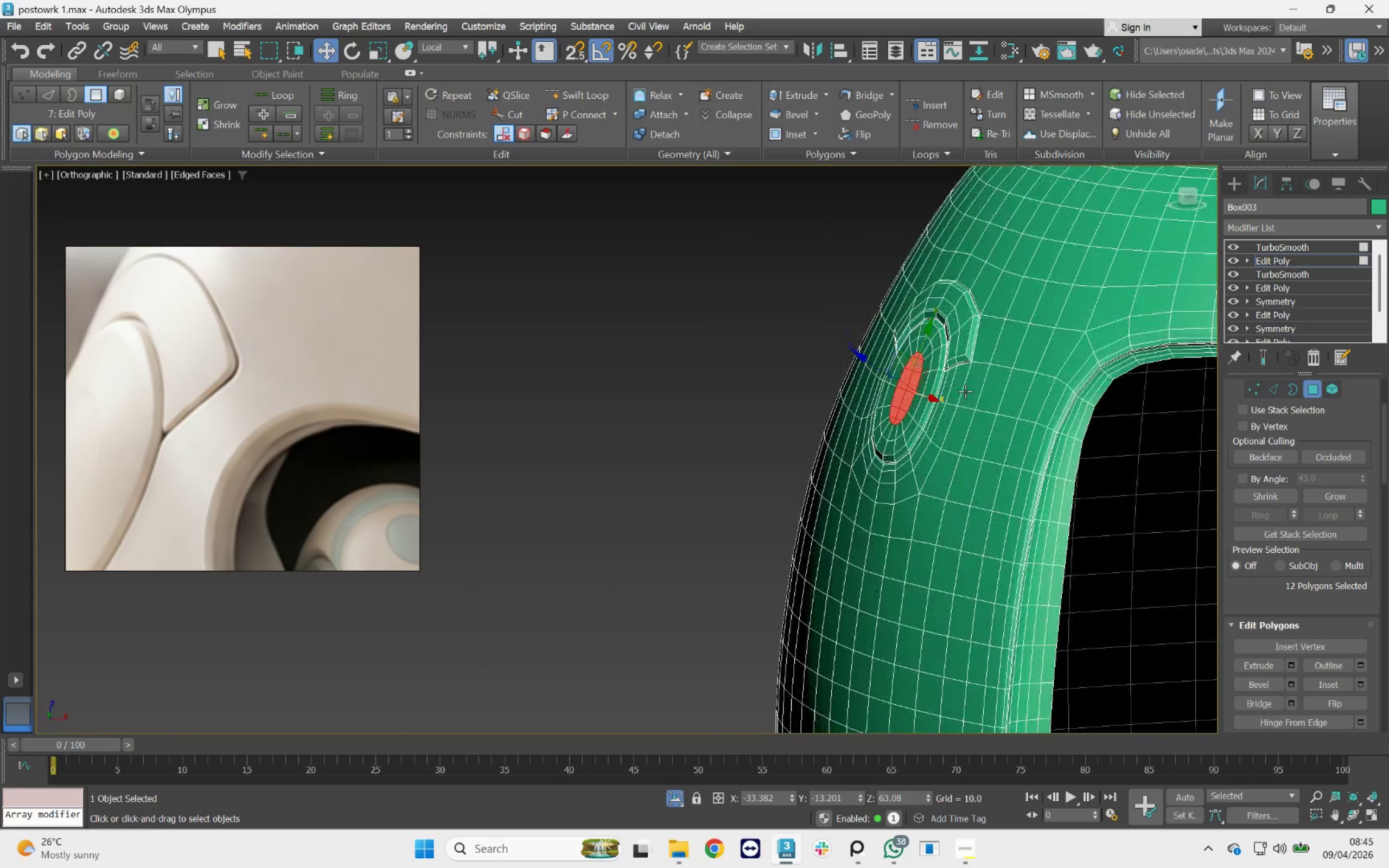 
scroll: coordinate [965, 391], scroll_direction: down, amount: 7.0
 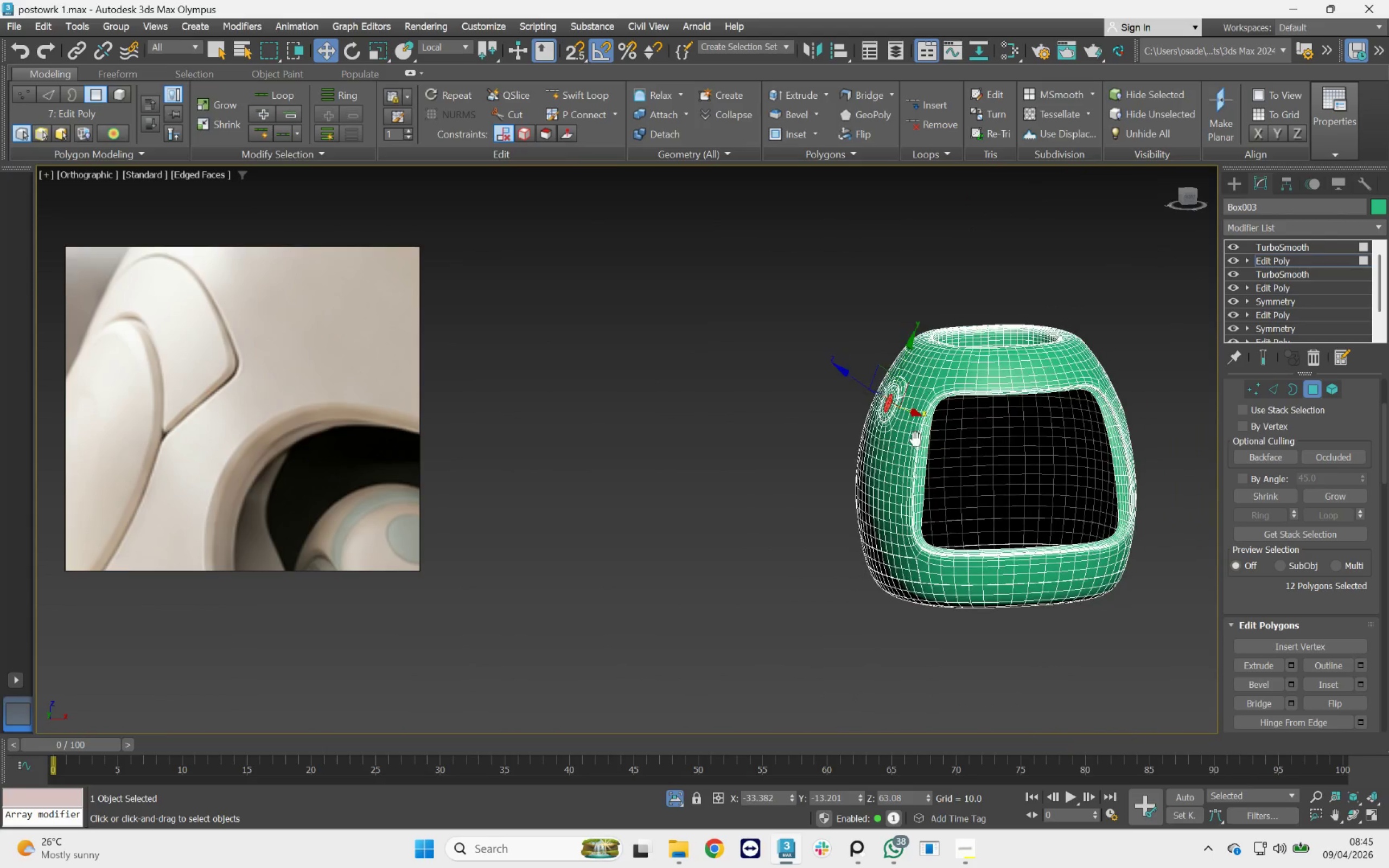 
scroll: coordinate [895, 397], scroll_direction: up, amount: 6.0
 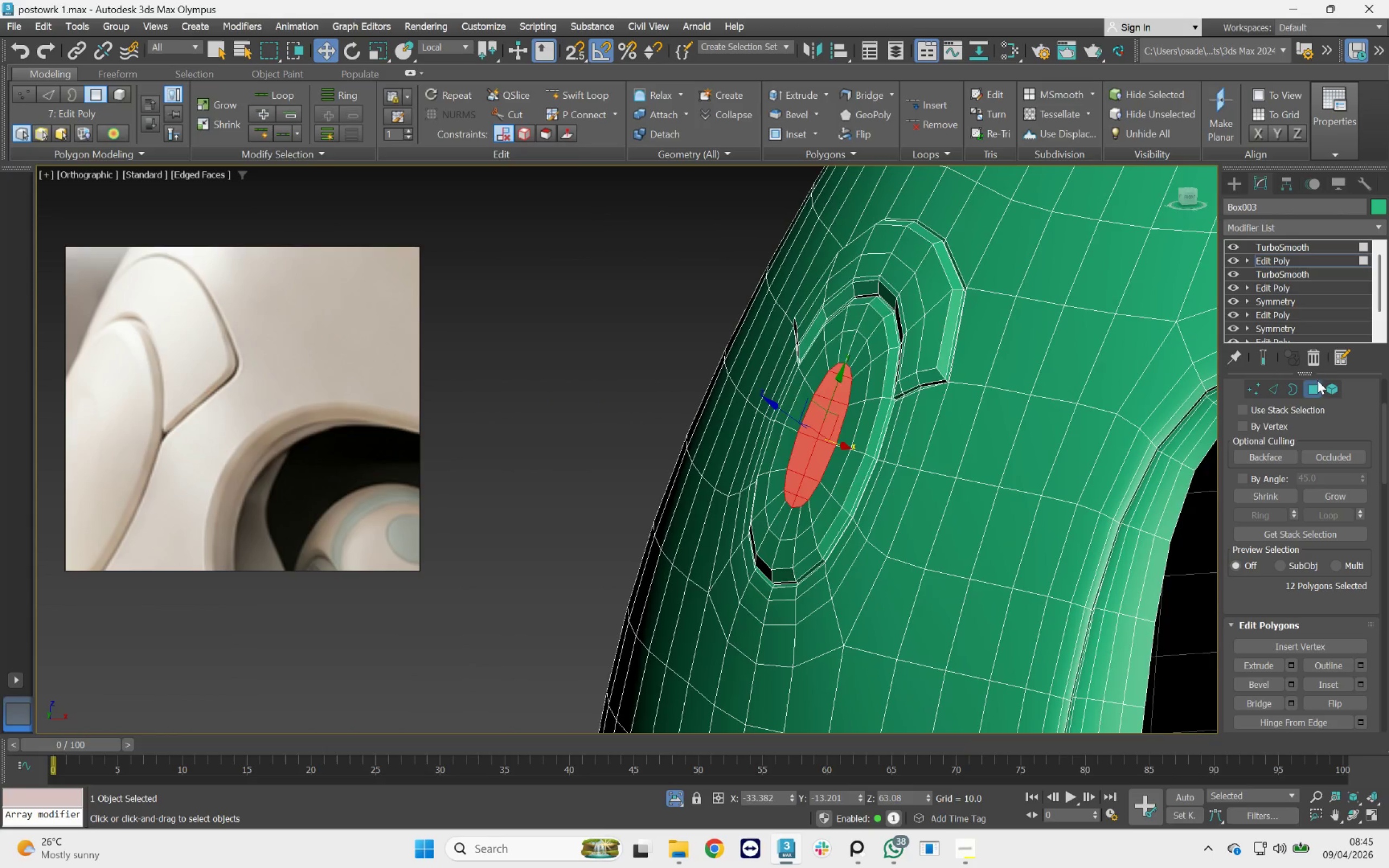 
left_click([1316, 384])
 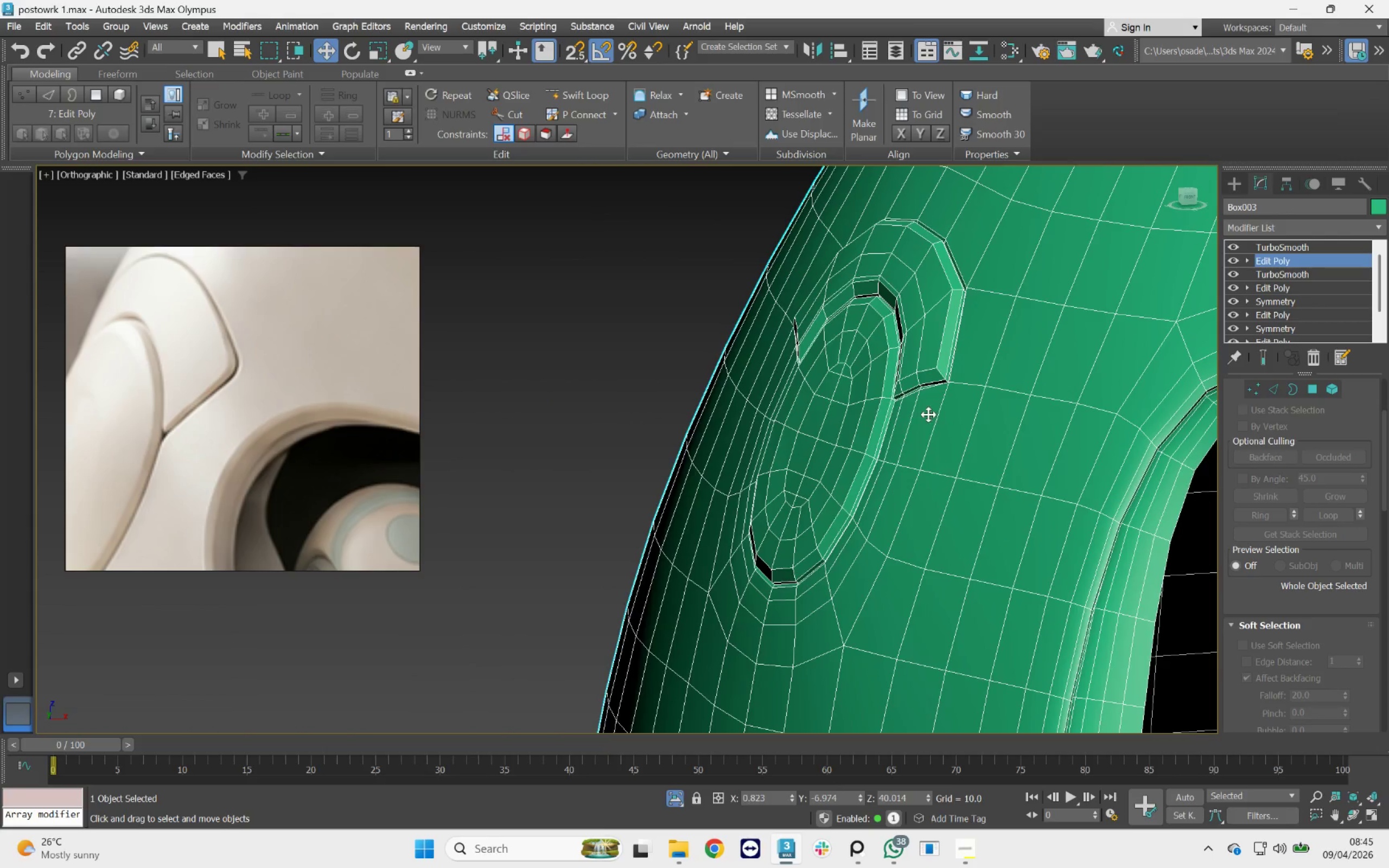 
scroll: coordinate [917, 417], scroll_direction: down, amount: 3.0
 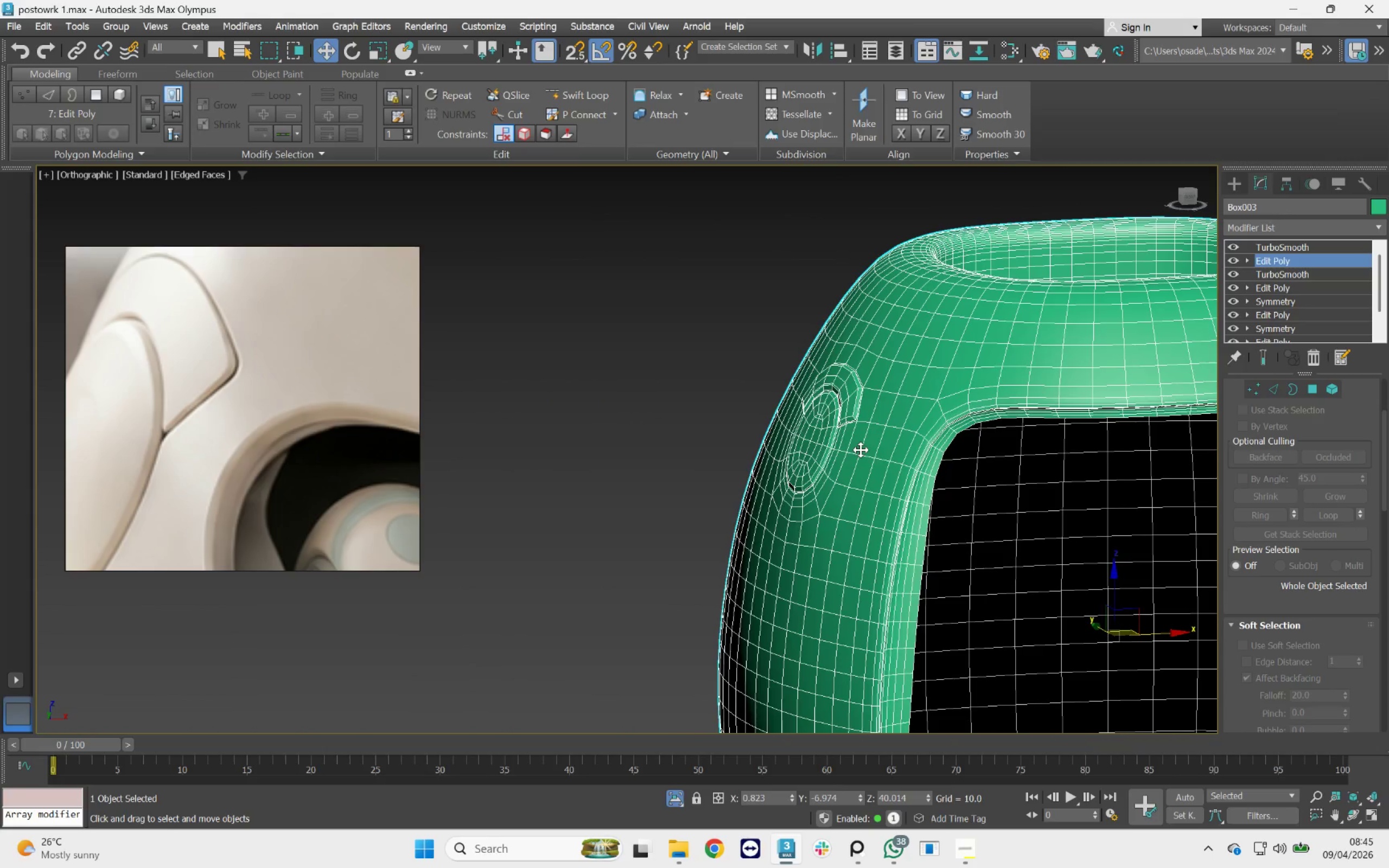 
key(F4)
 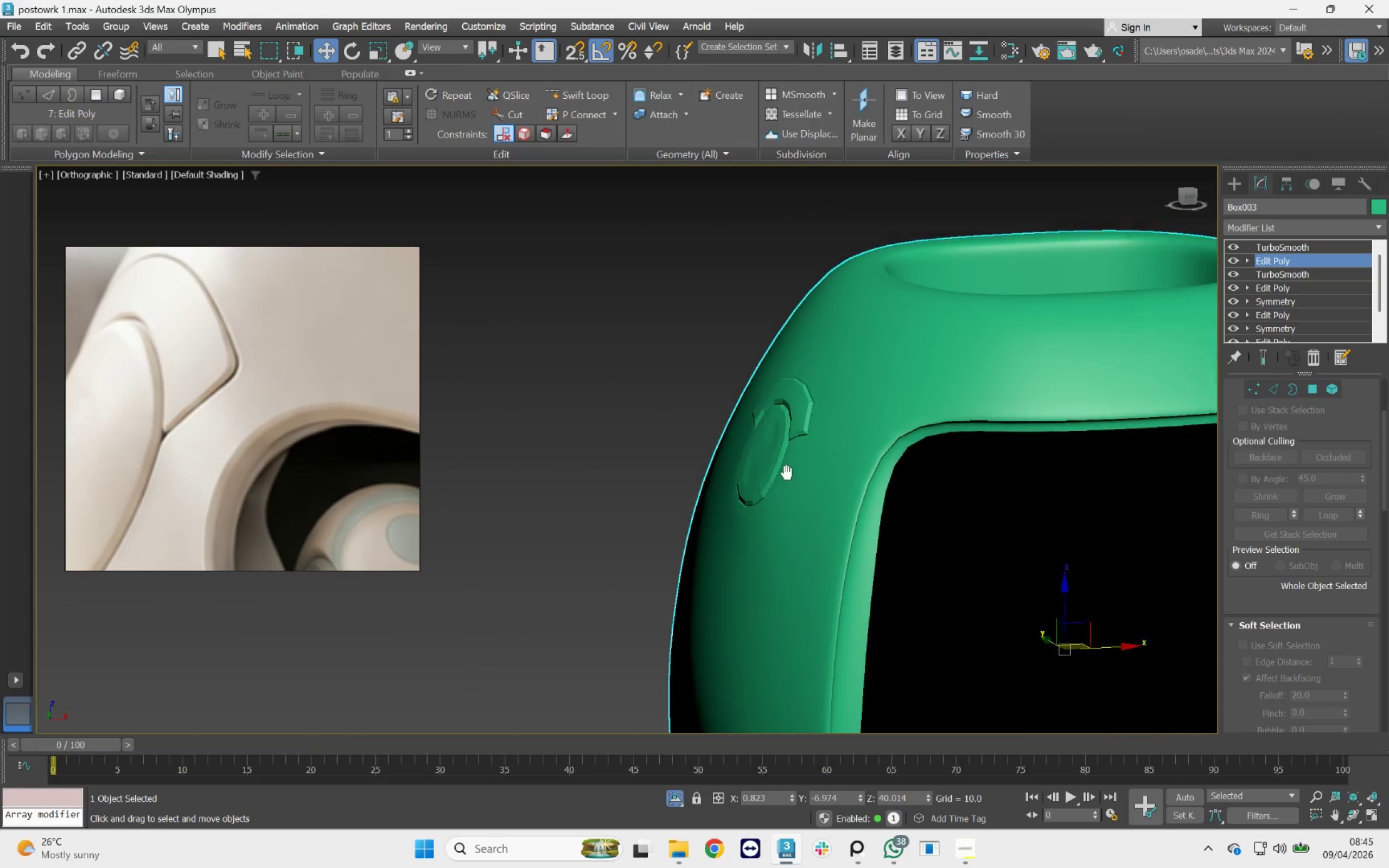 
hold_key(key=AltLeft, duration=0.71)
 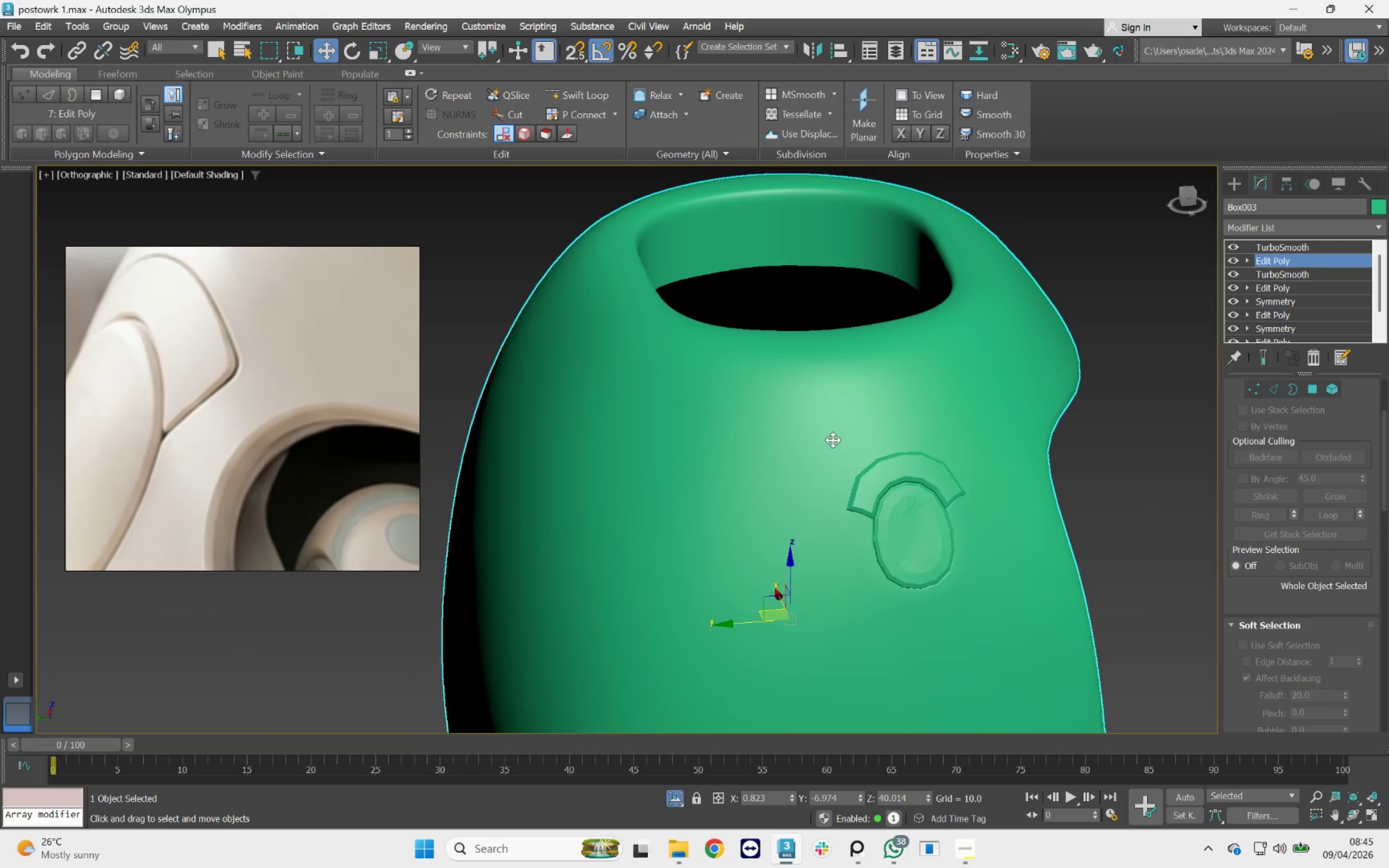 
scroll: coordinate [949, 467], scroll_direction: up, amount: 3.0
 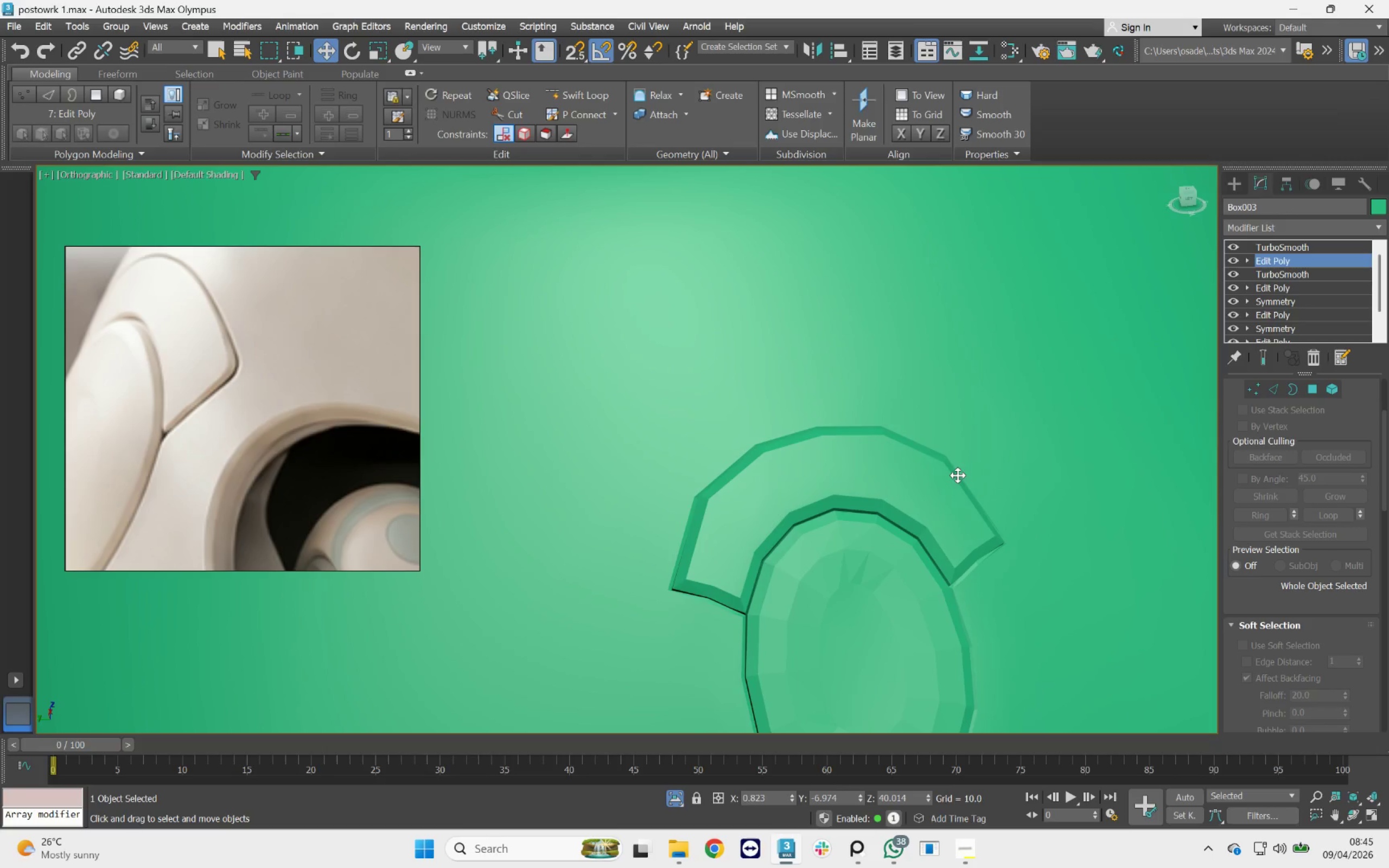 
key(F4)
 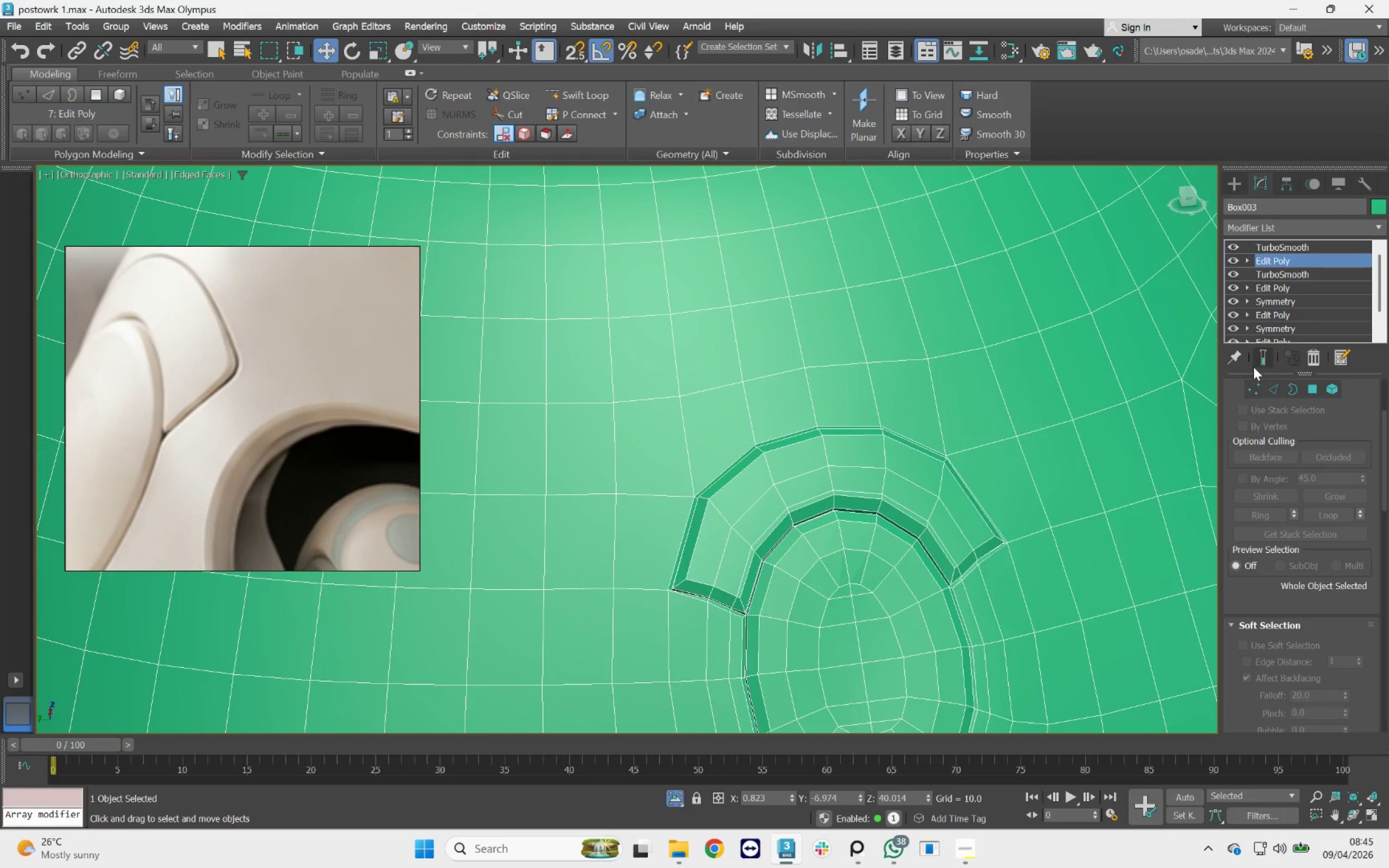 
left_click([1267, 389])
 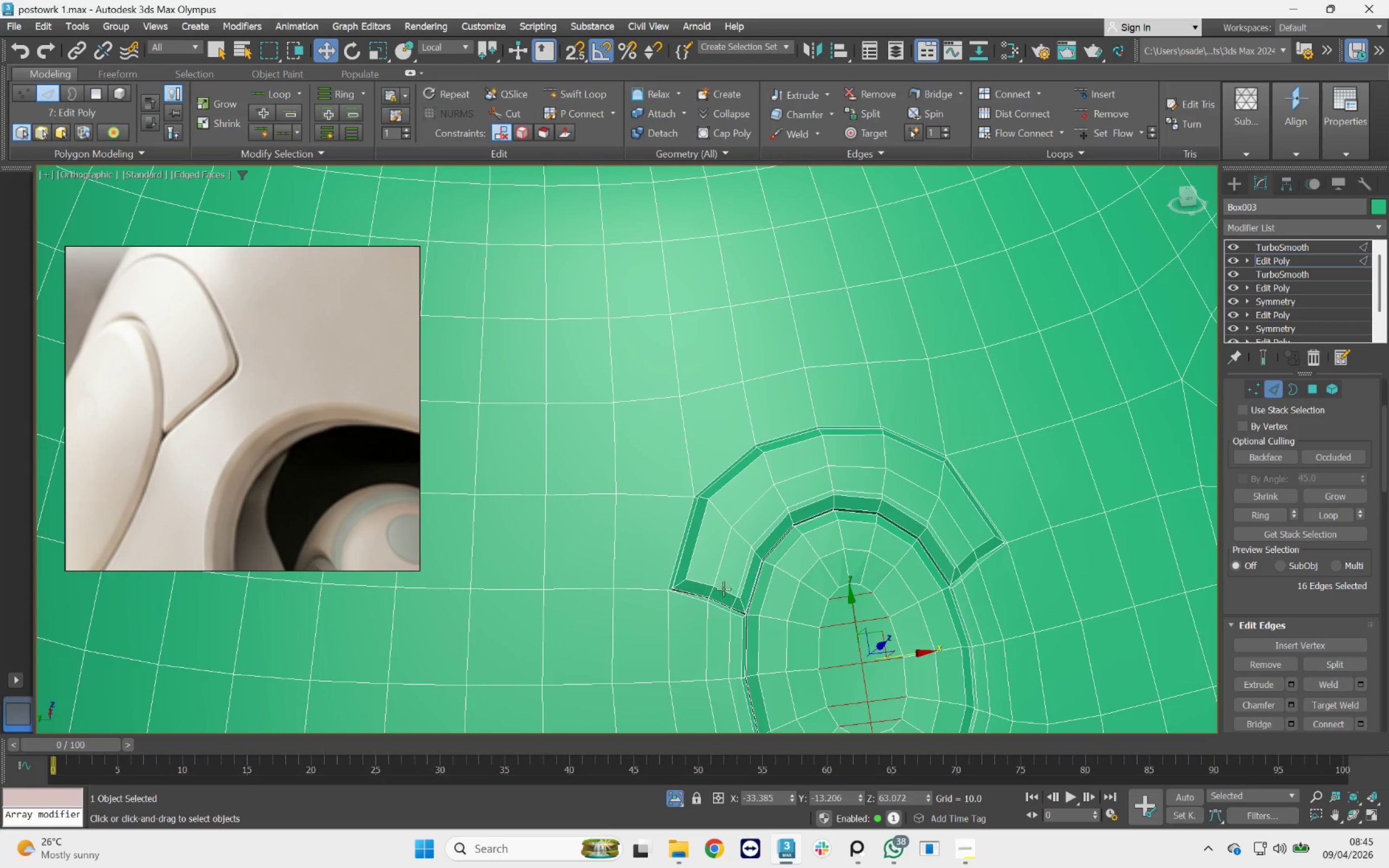 
left_click([641, 593])
 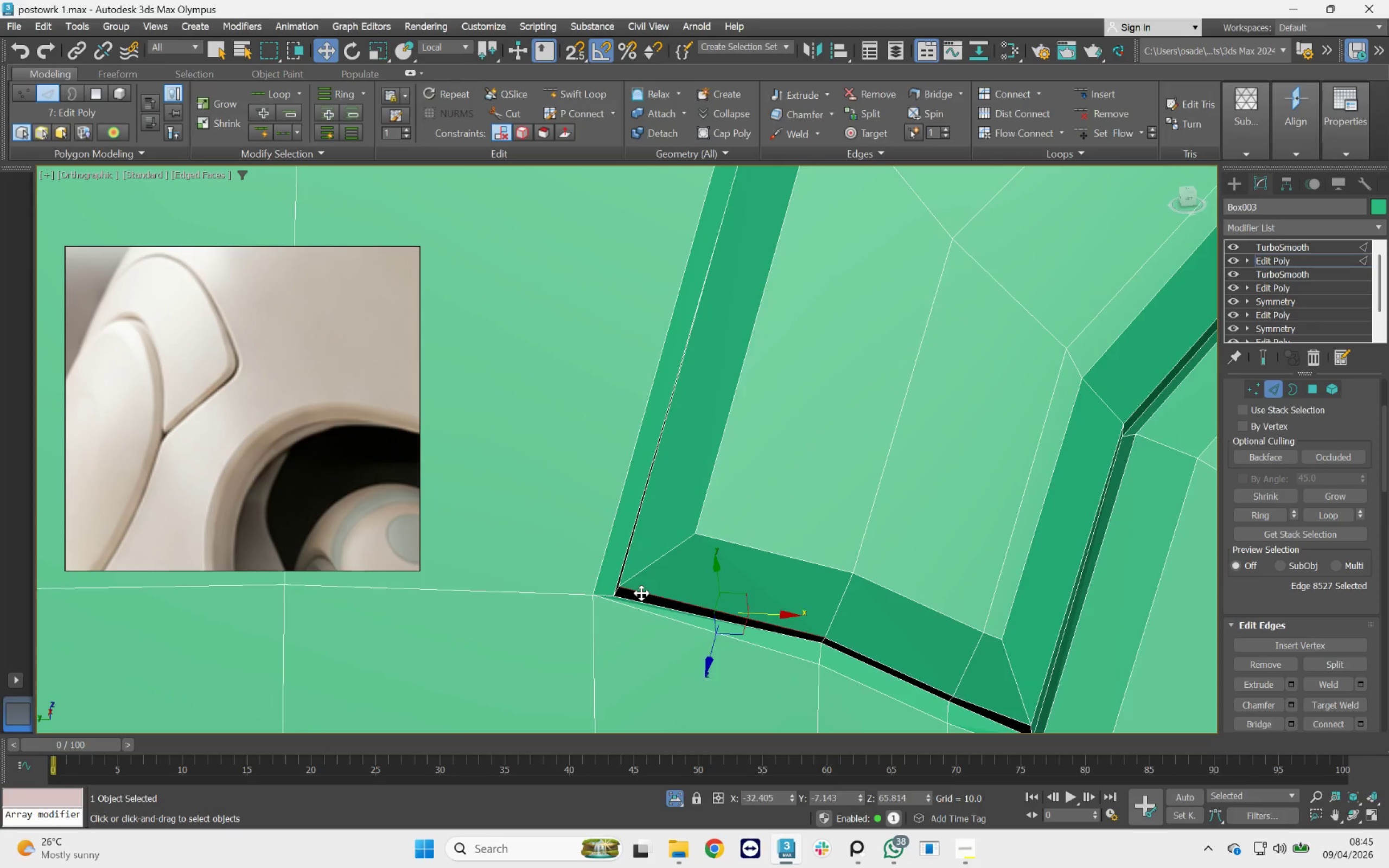 
scroll: coordinate [642, 593], scroll_direction: up, amount: 5.0
 